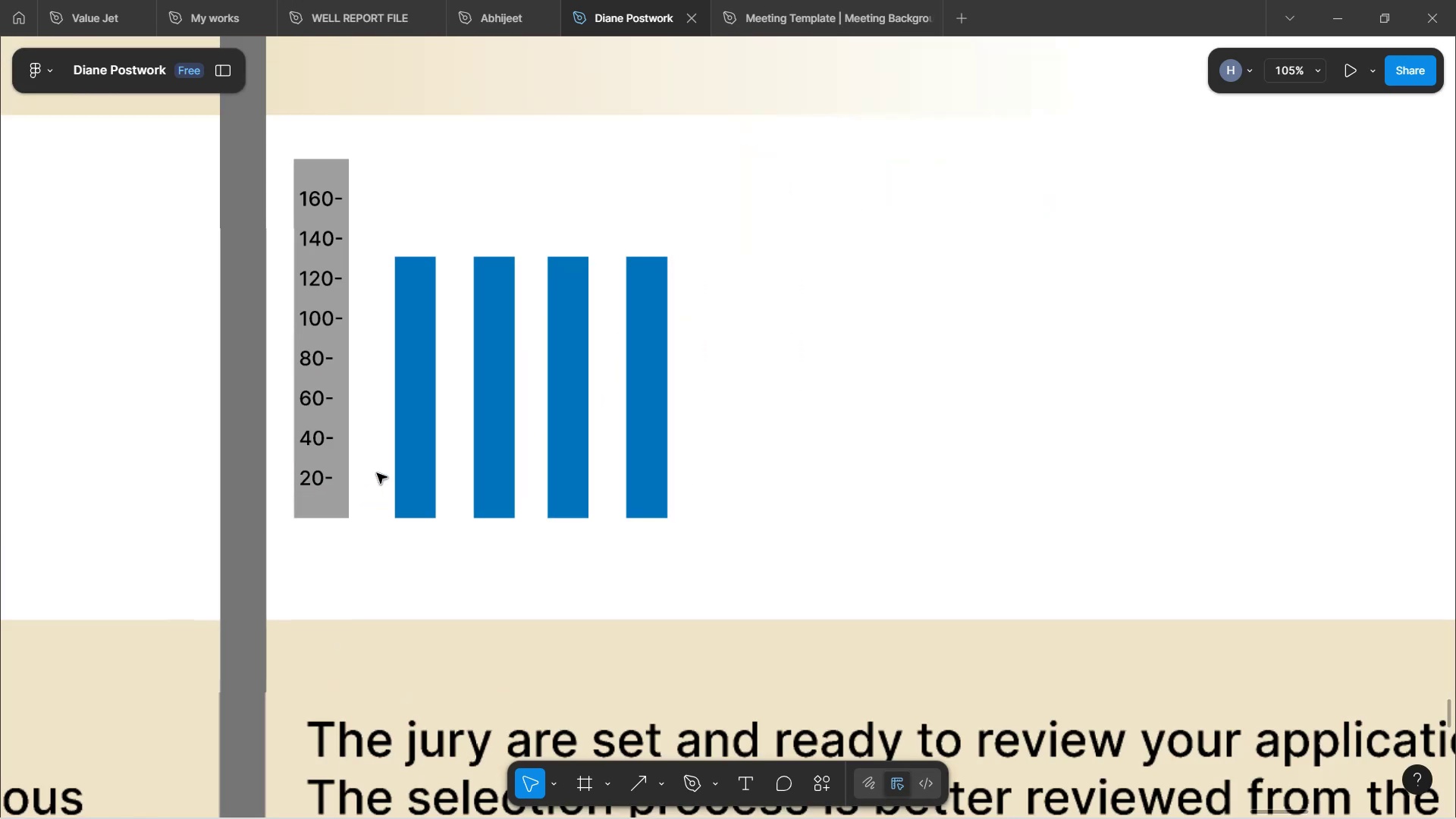 
hold_key(key=ControlLeft, duration=1.78)
scroll: coordinate [440, 475], scroll_direction: up, amount: 9.0
 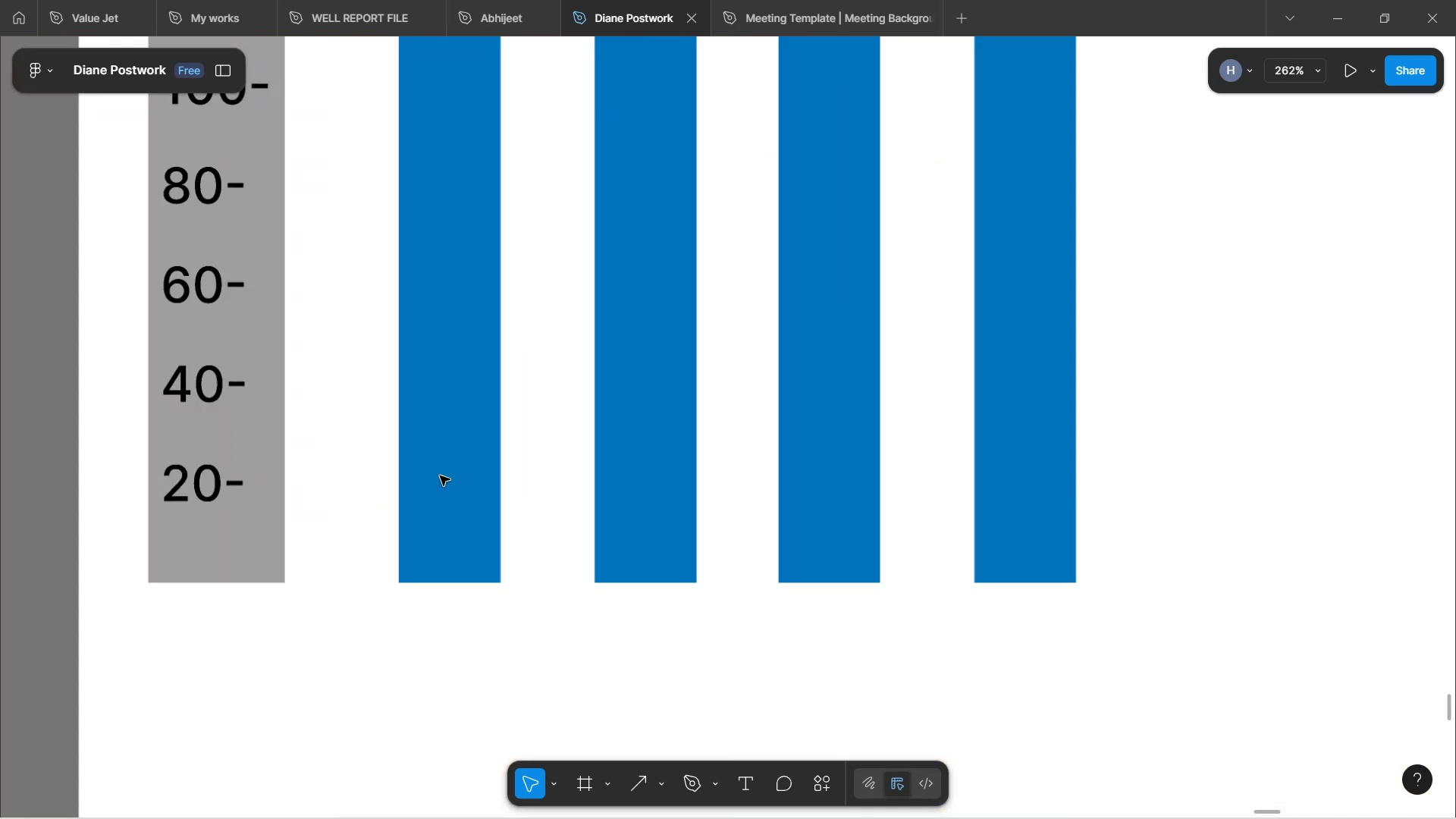 
scroll: coordinate [440, 478], scroll_direction: down, amount: 4.0
 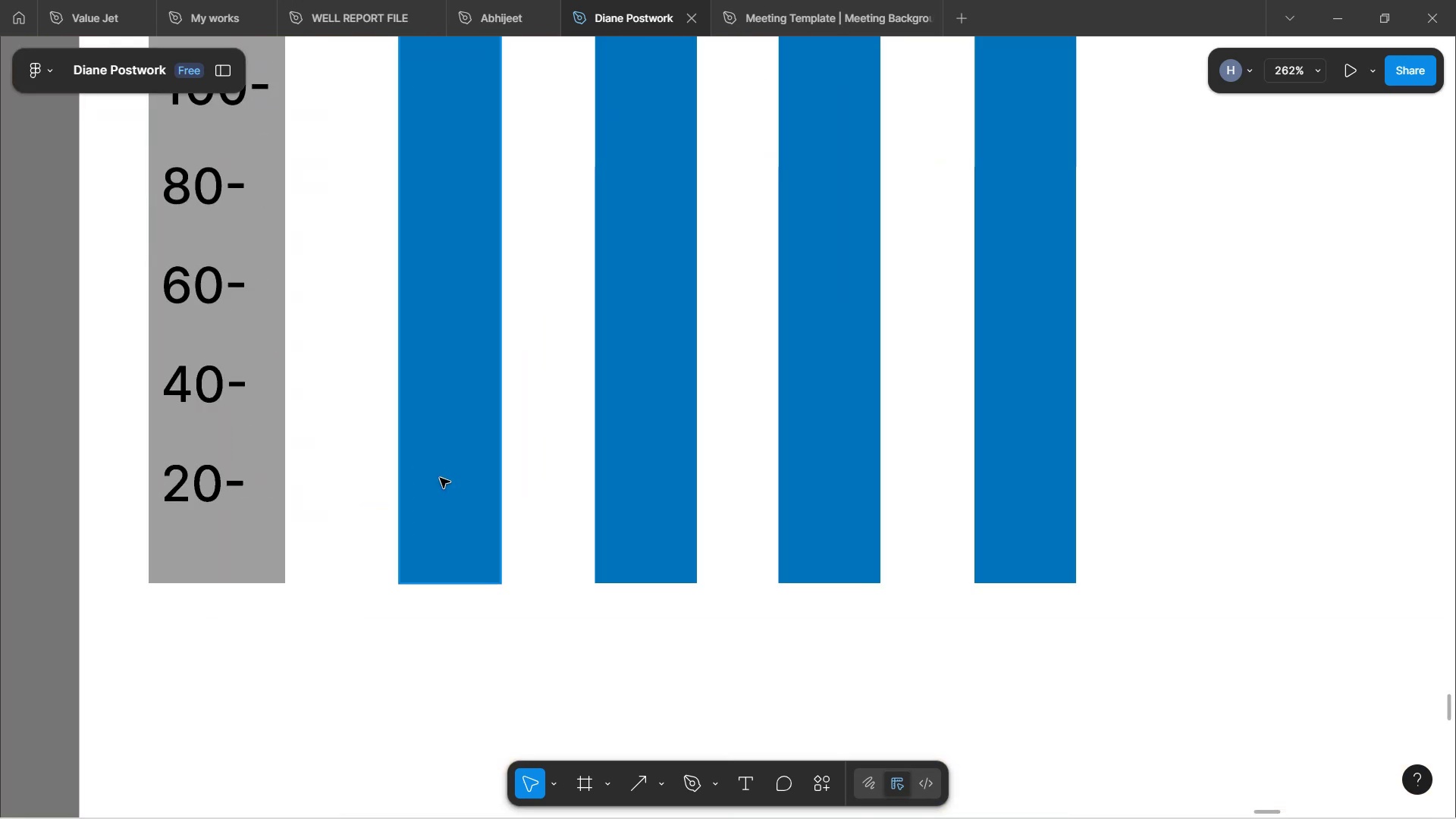 
scroll: coordinate [465, 436], scroll_direction: up, amount: 1.0
 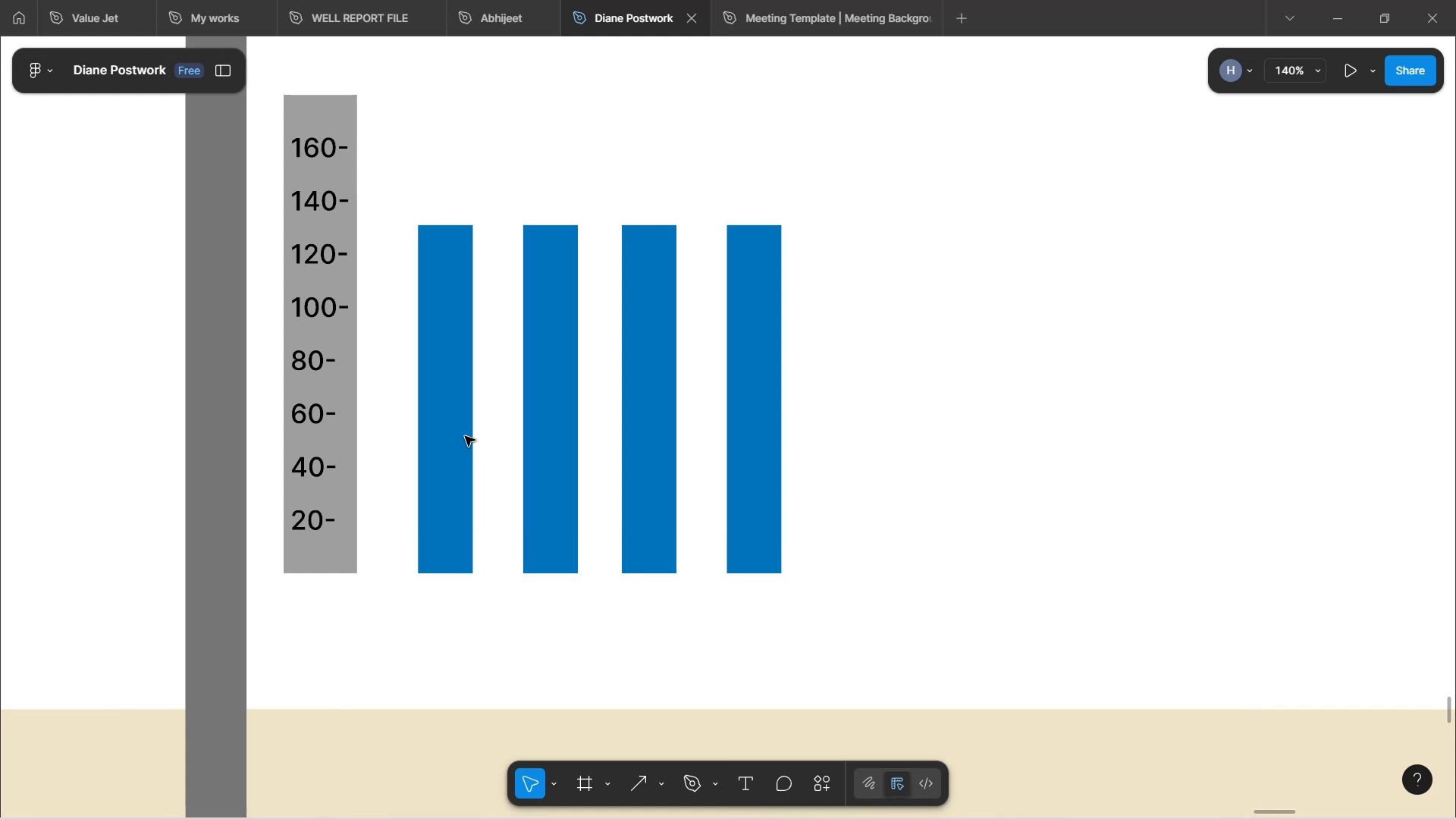 
left_click([315, 438])
 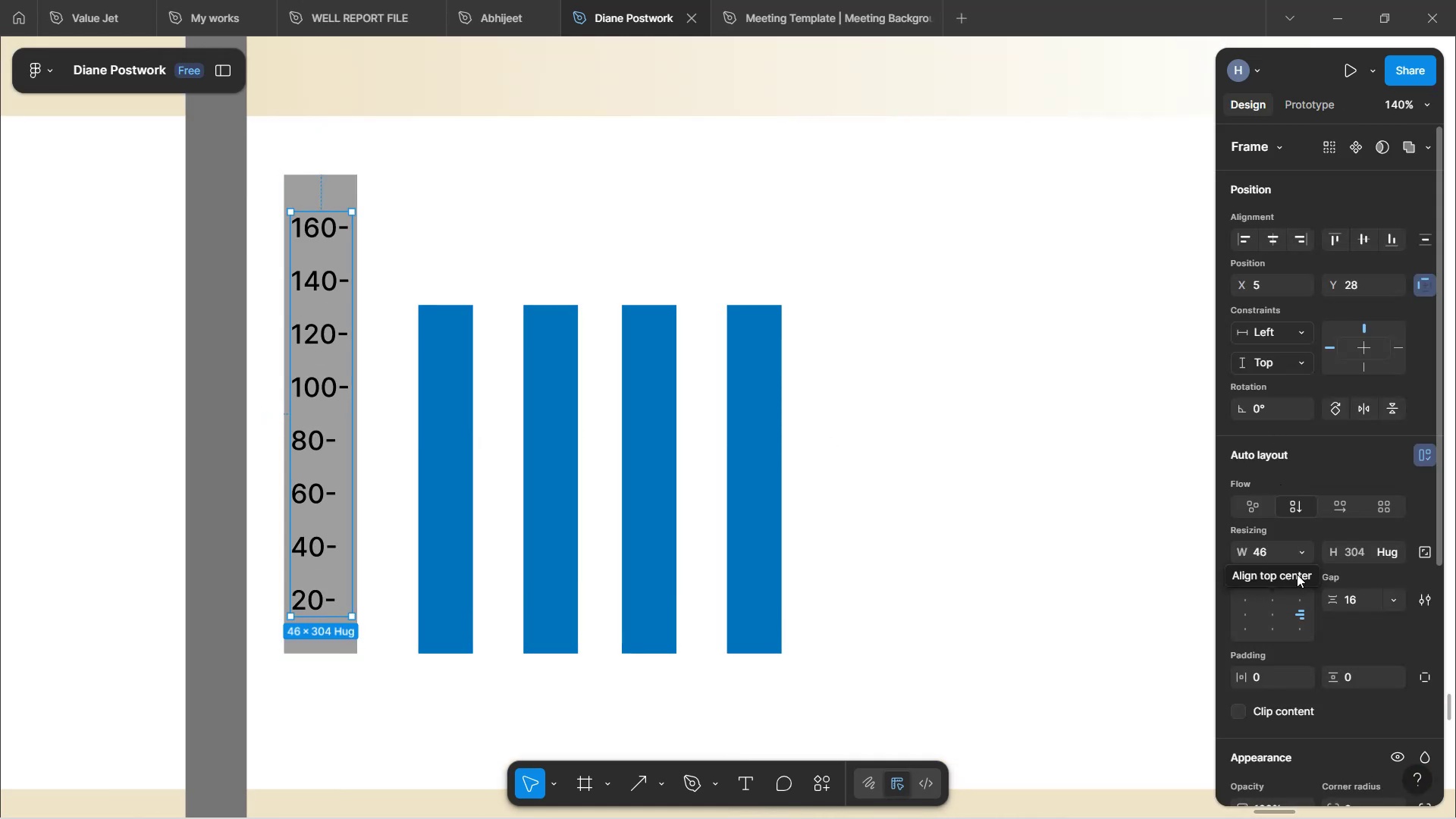 
wait(13.88)
 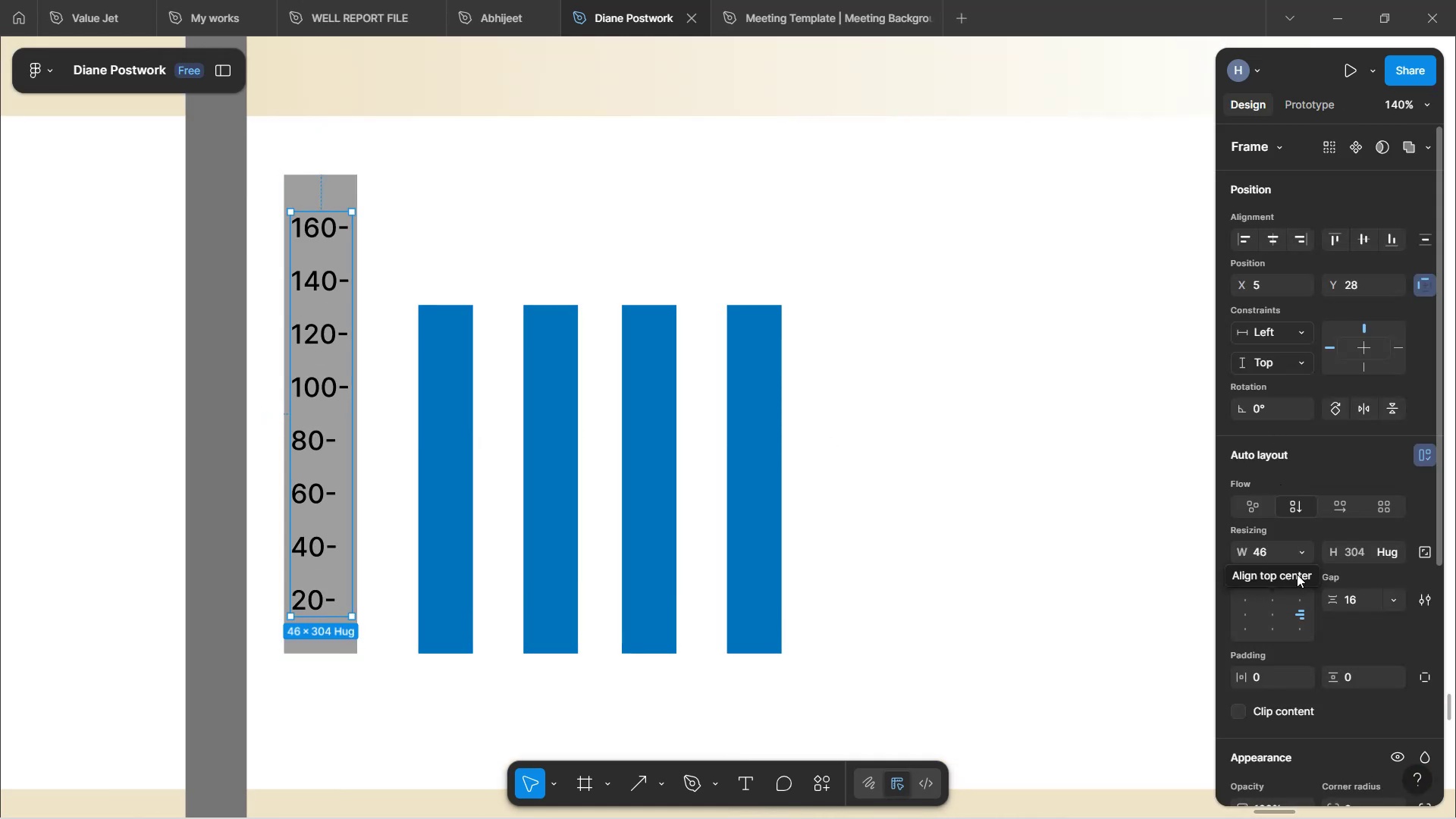 
double_click([325, 387])
 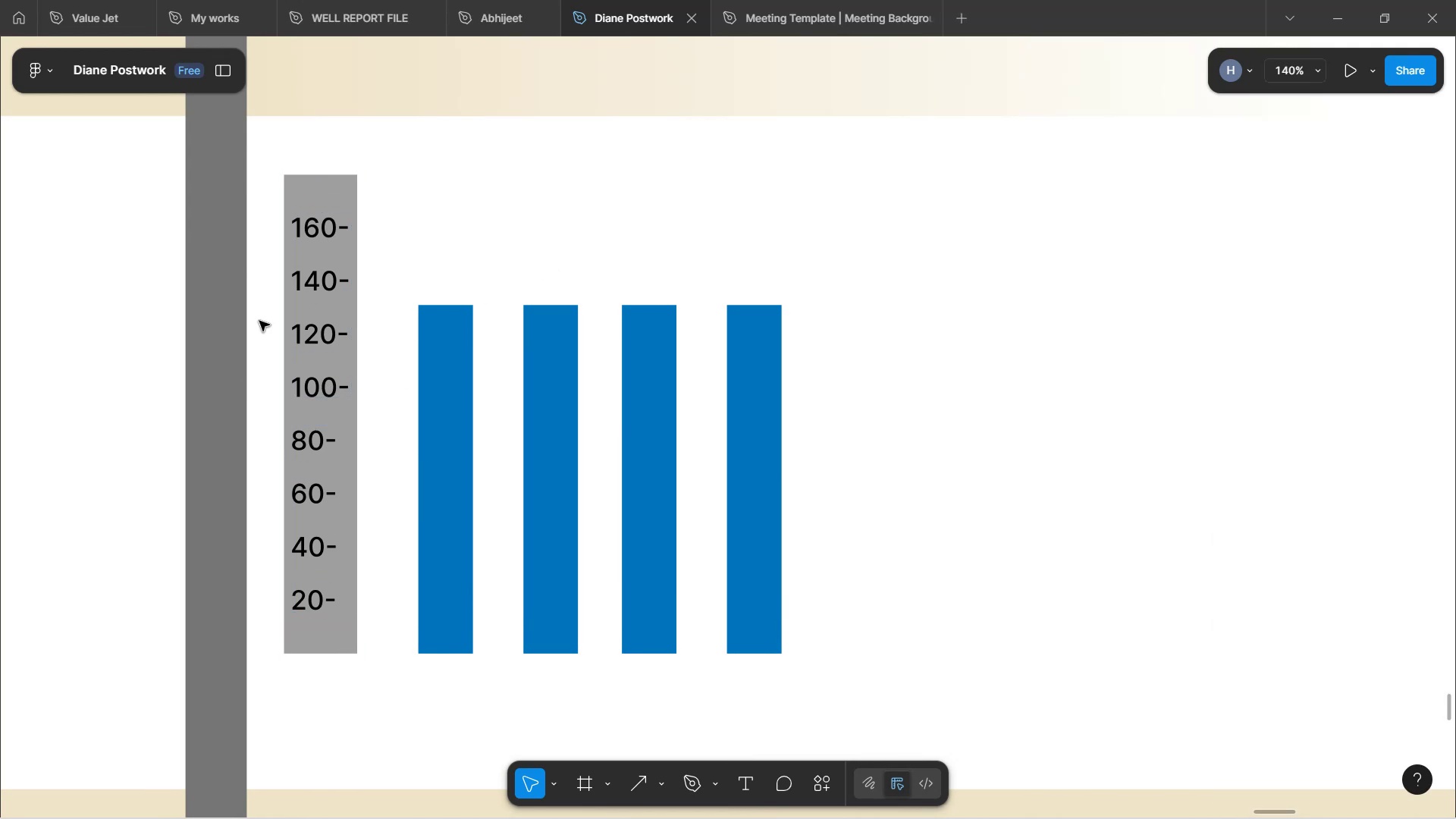 
double_click([330, 277])
 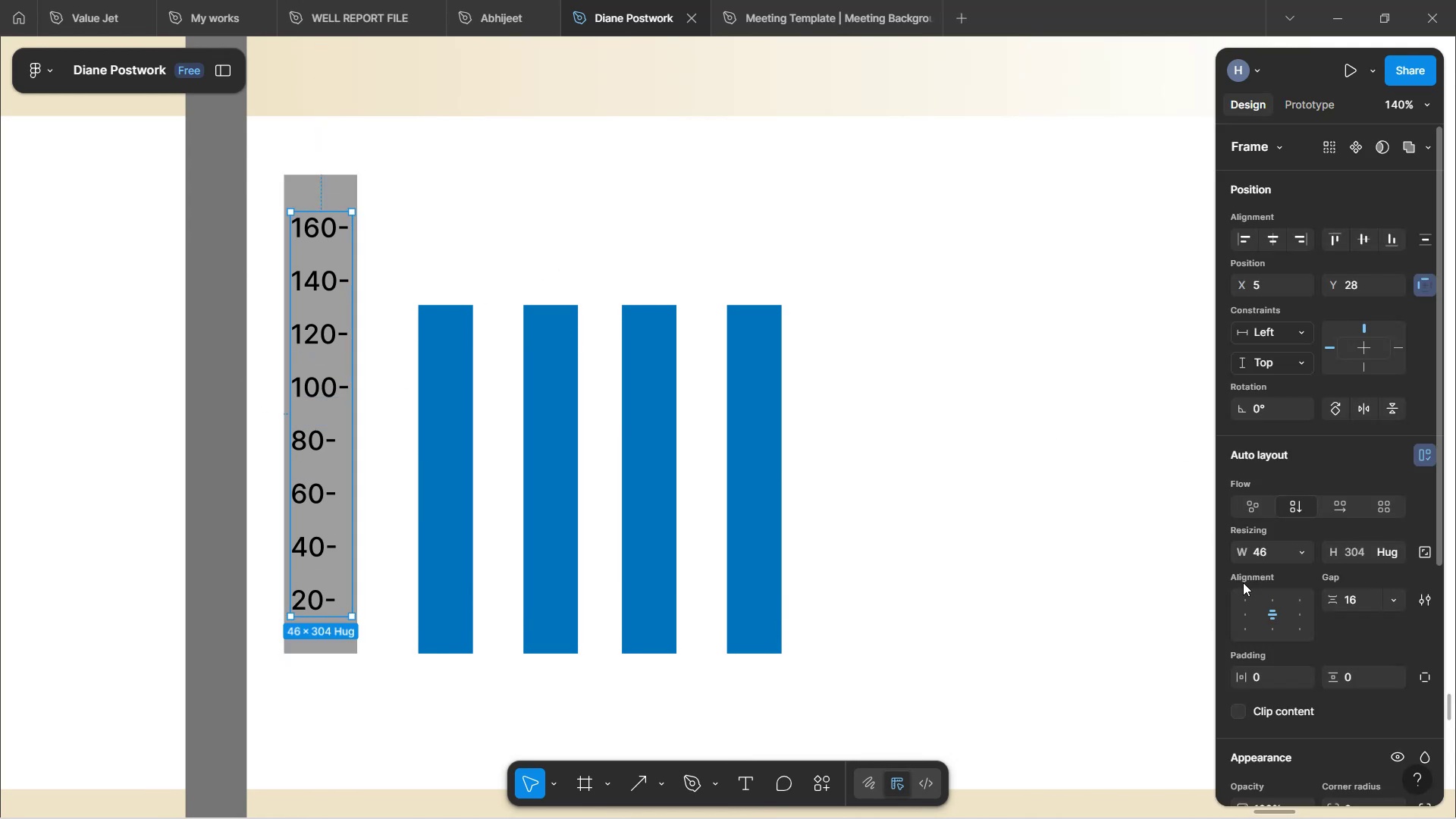 
left_click([1247, 596])
 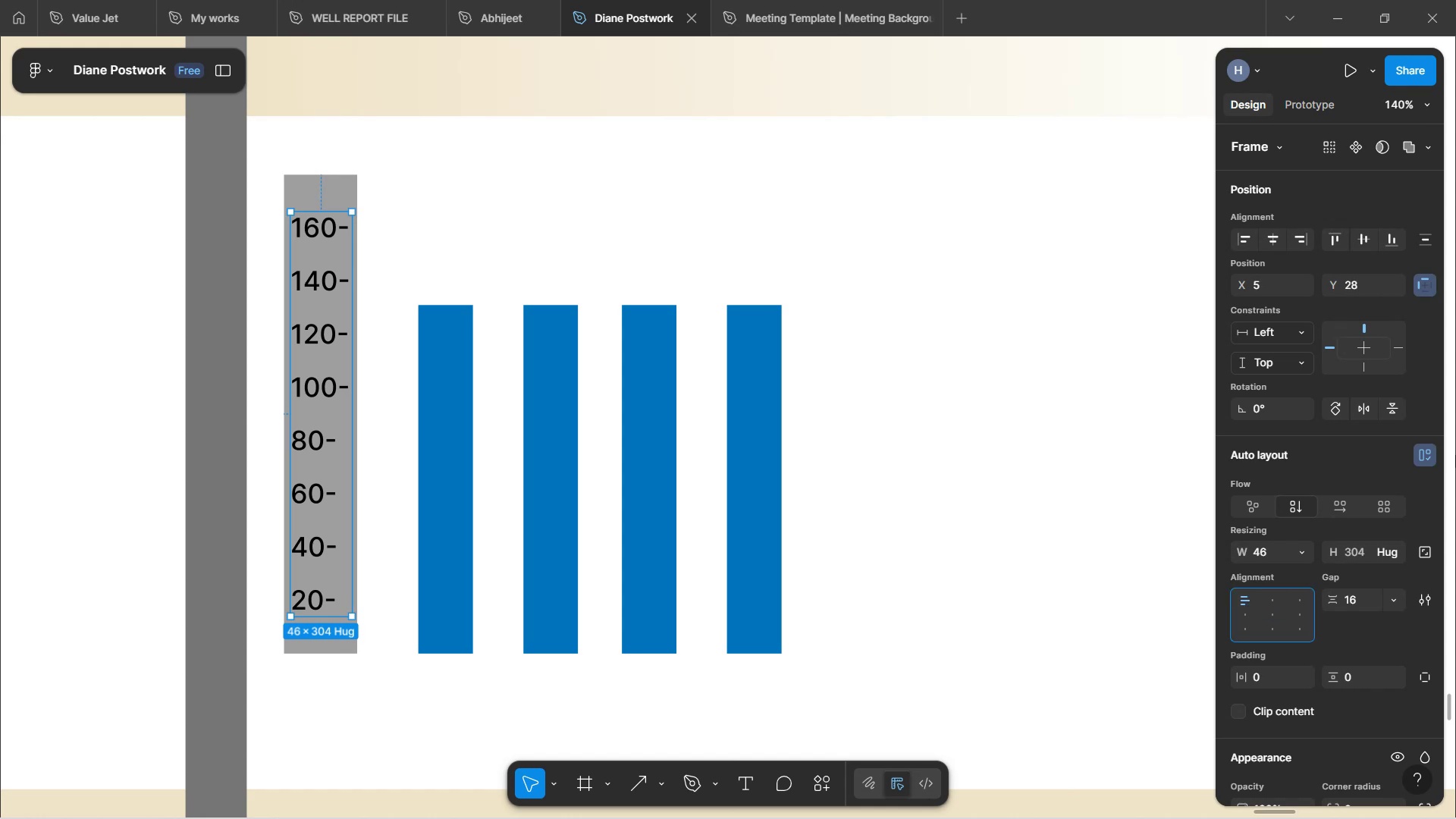 
mouse_move([1418, 463])
 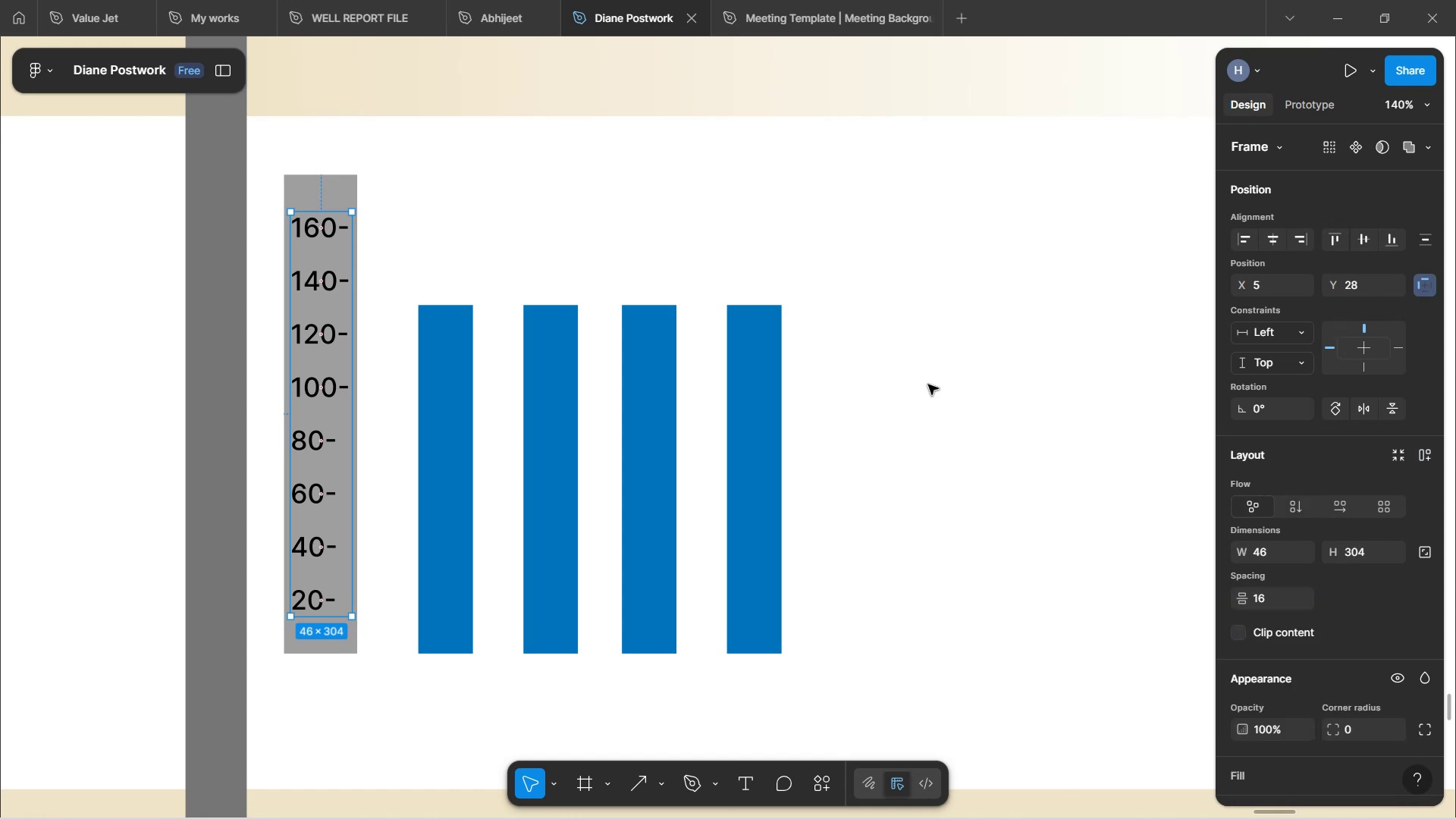 
left_click([924, 369])
 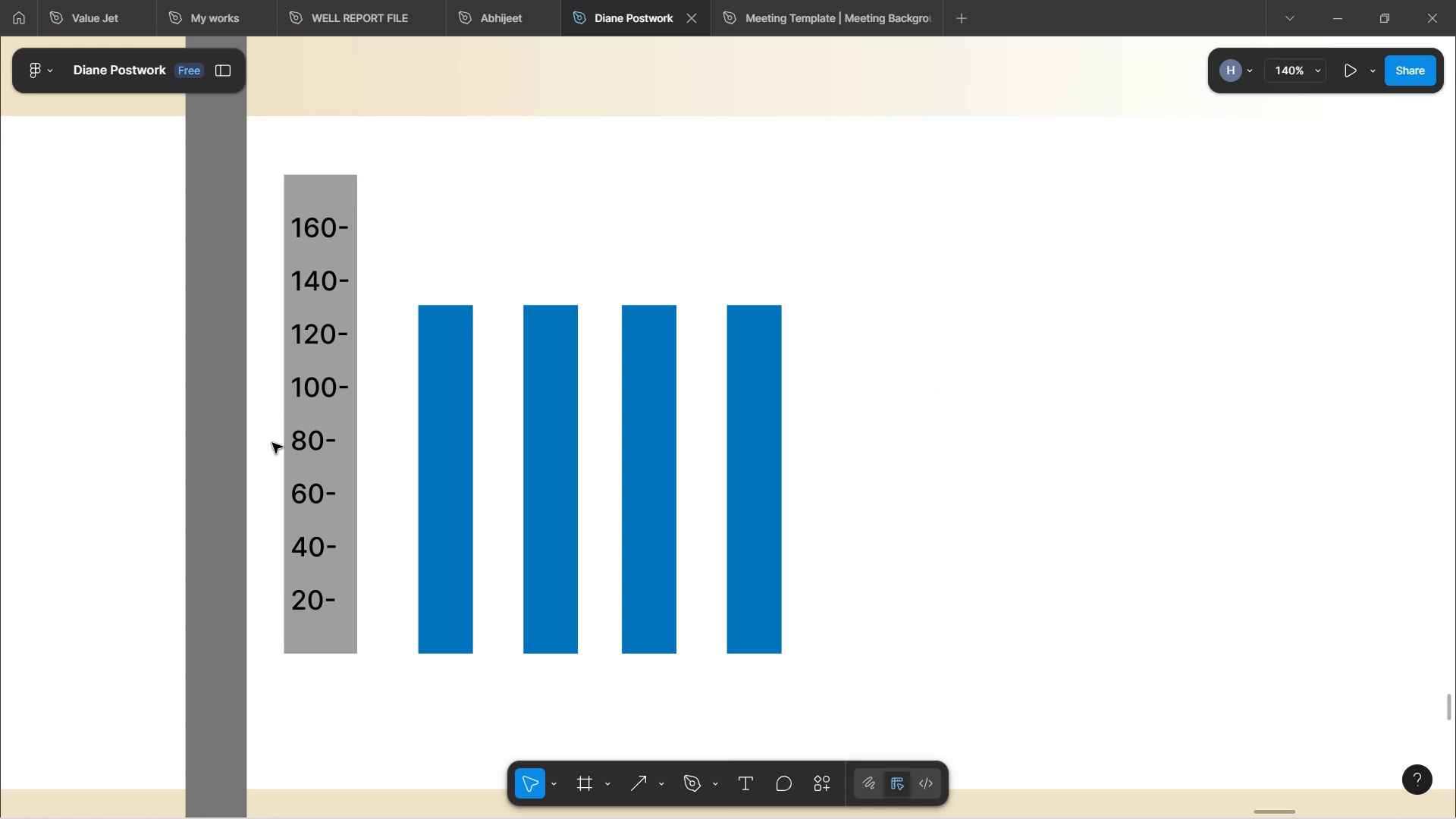 
left_click([327, 444])
 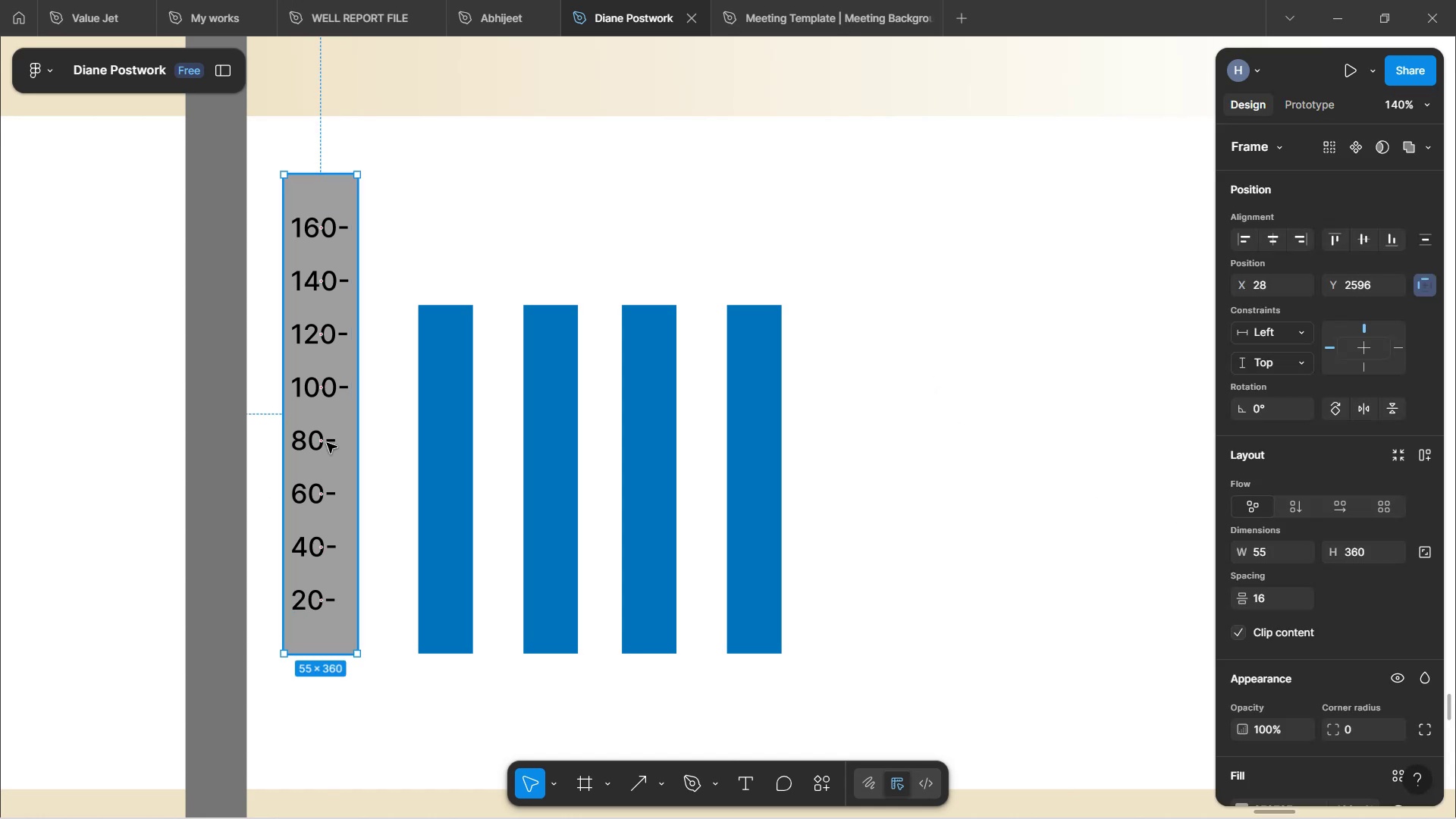 
double_click([327, 443])
 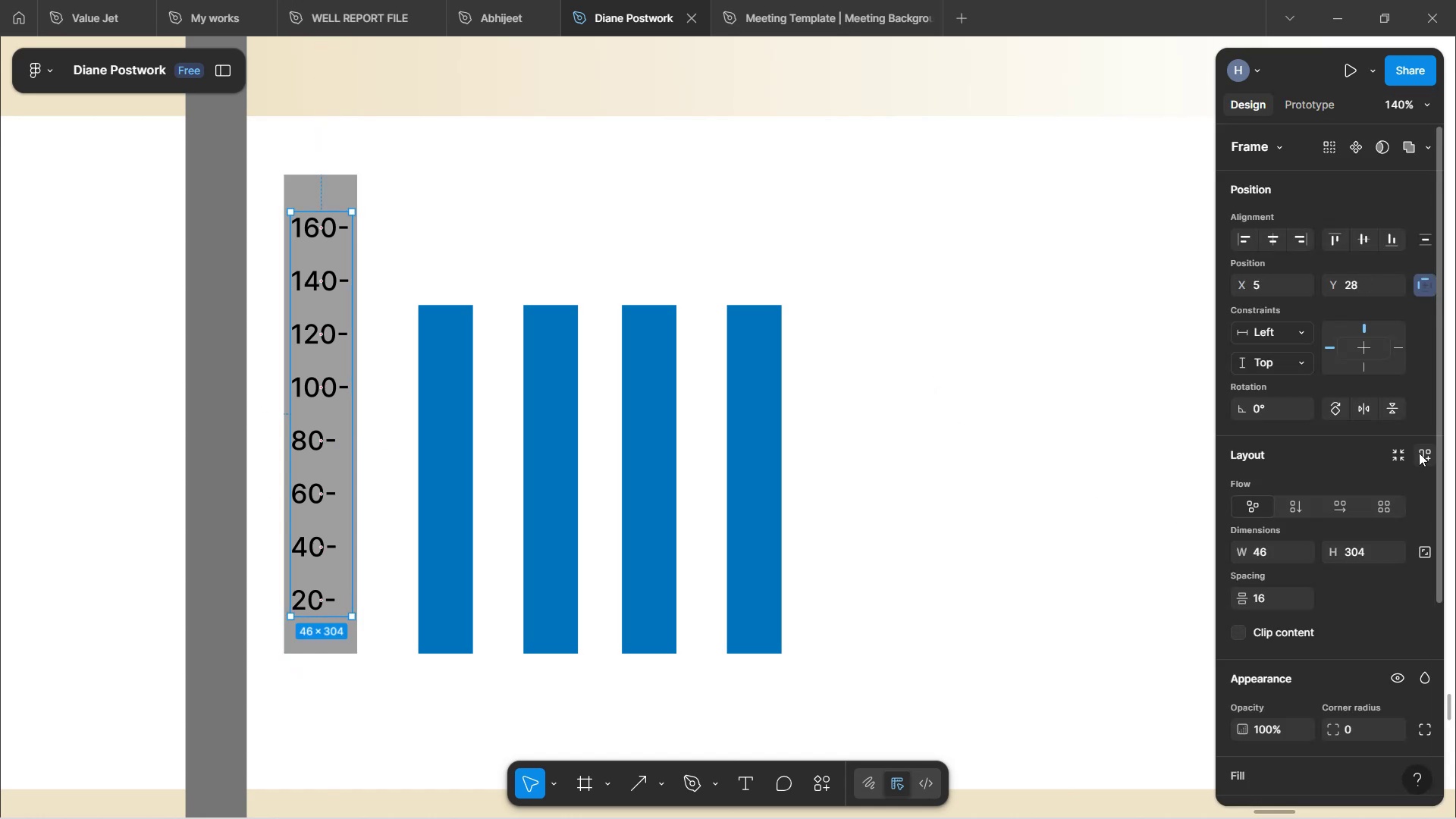 
left_click([1421, 453])
 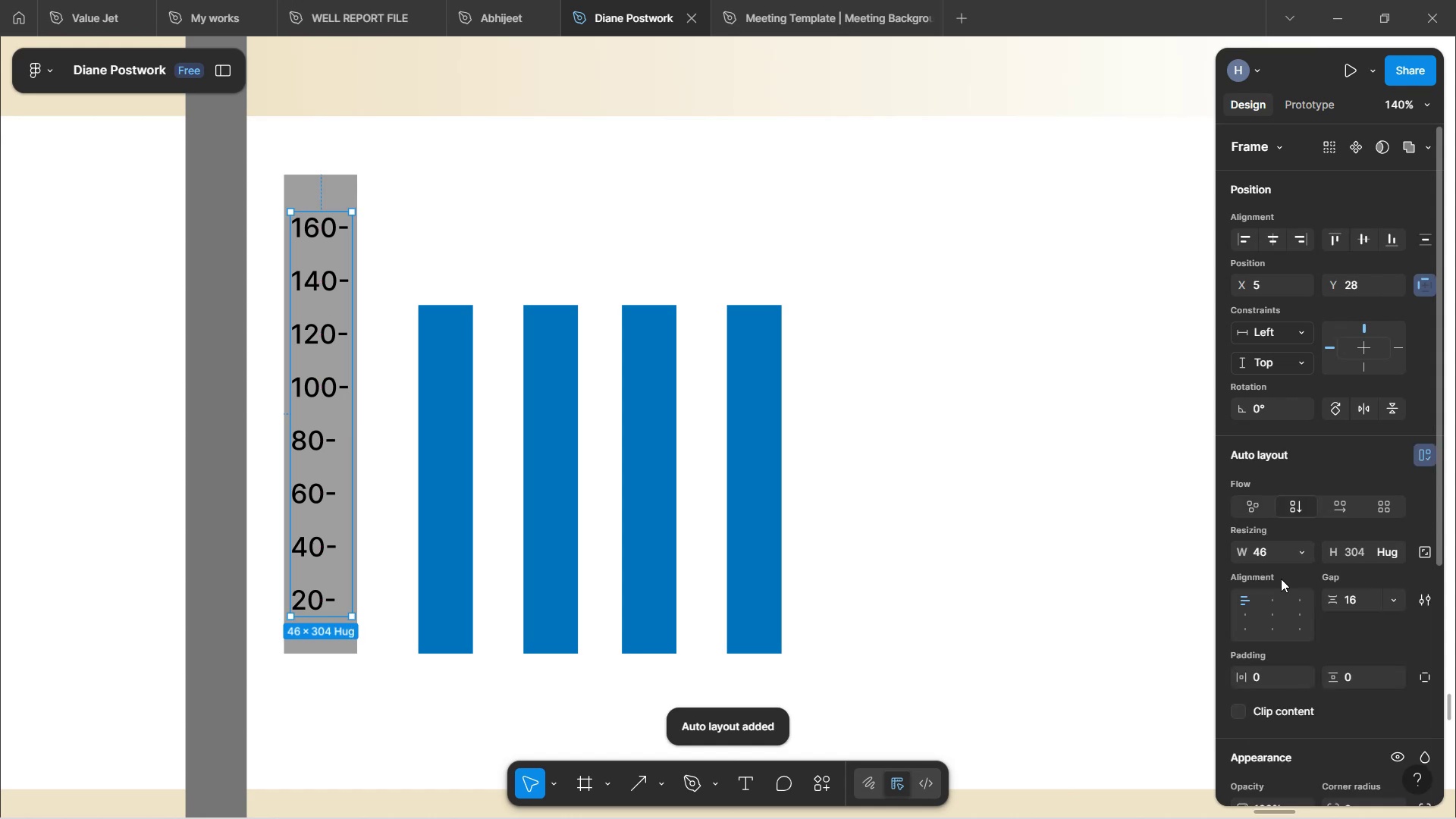 
left_click([1266, 613])
 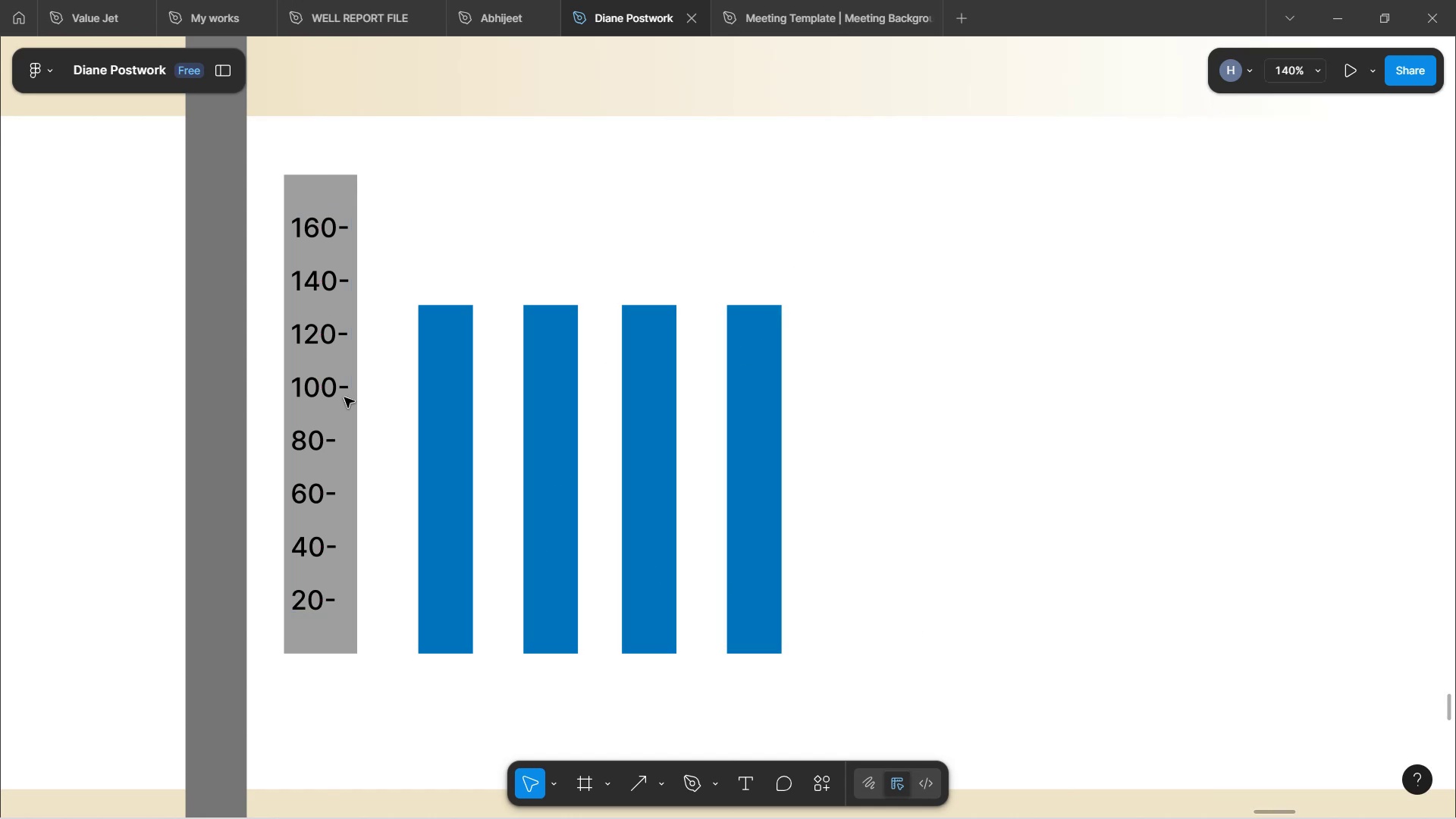 
double_click([334, 388])
 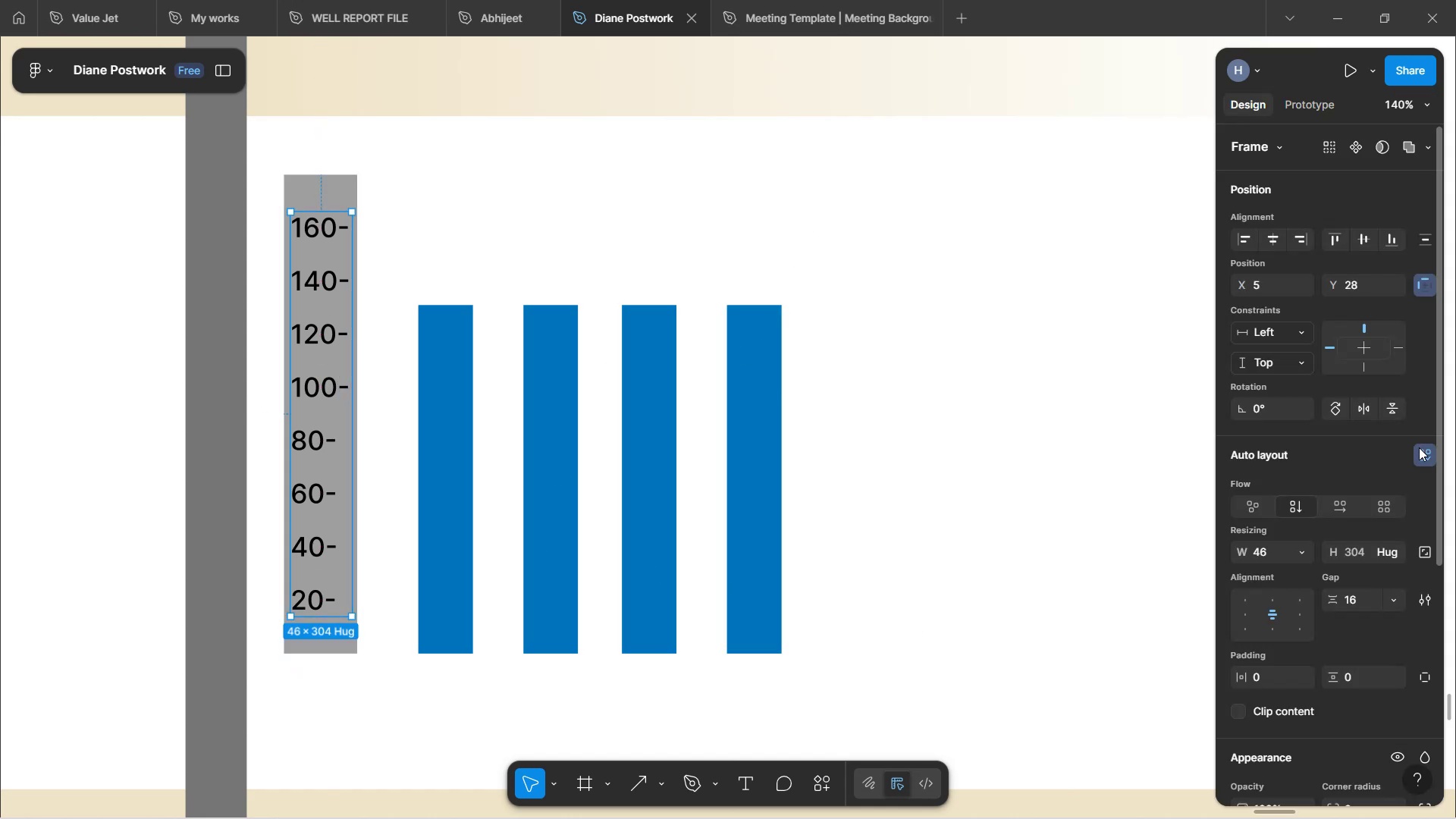 
left_click([1429, 459])
 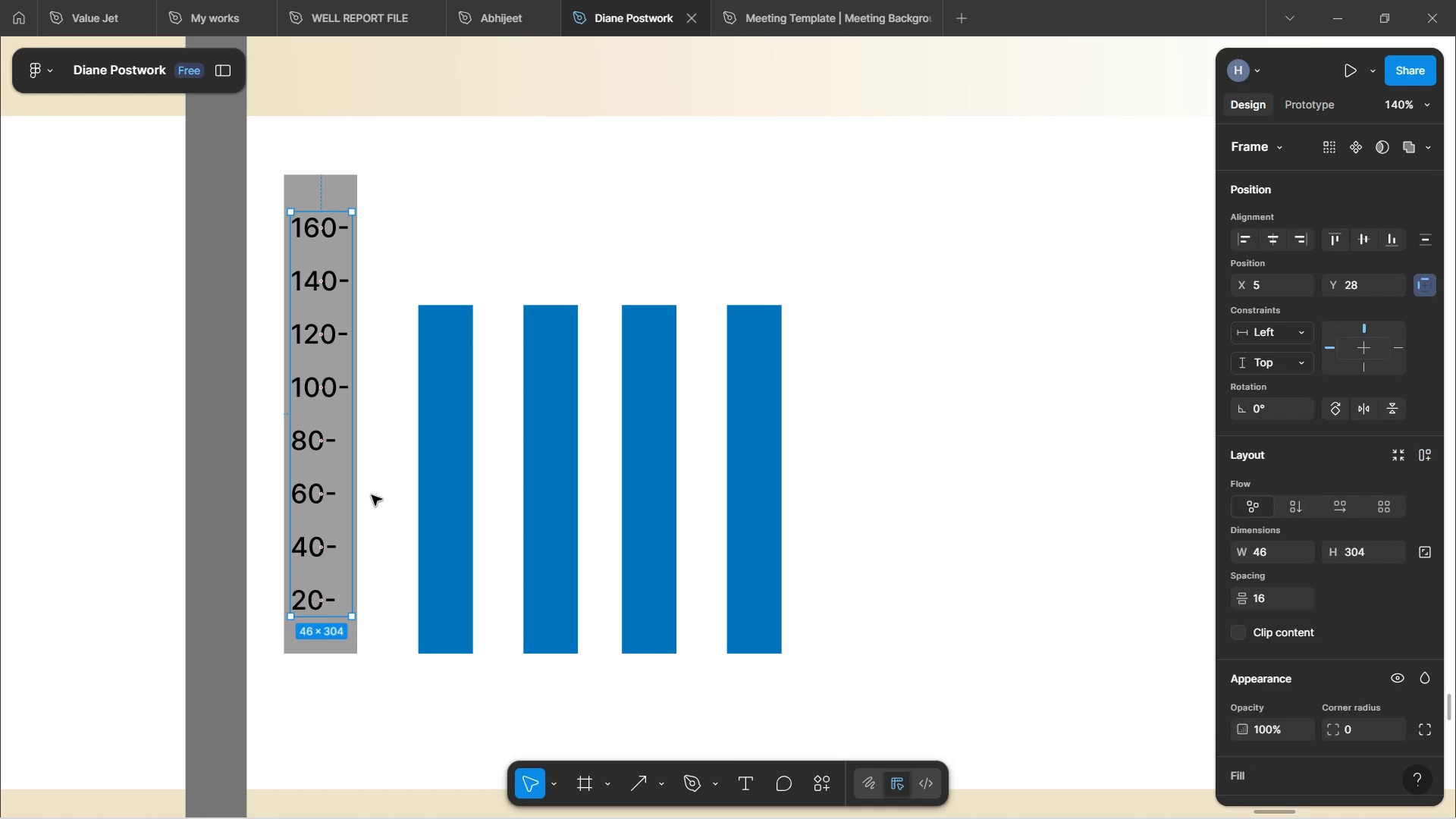 
right_click([329, 475])
 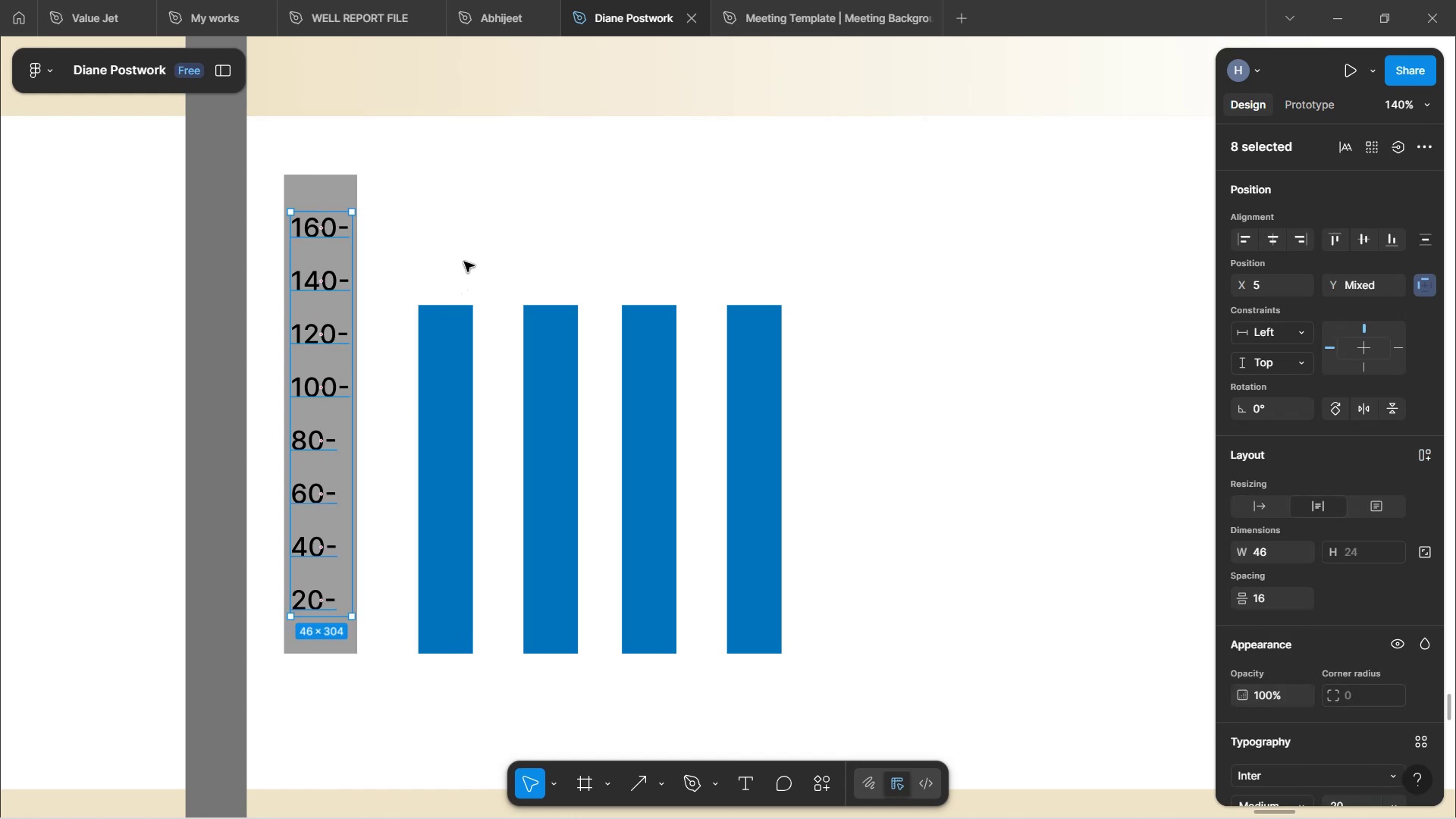 
double_click([331, 229])
 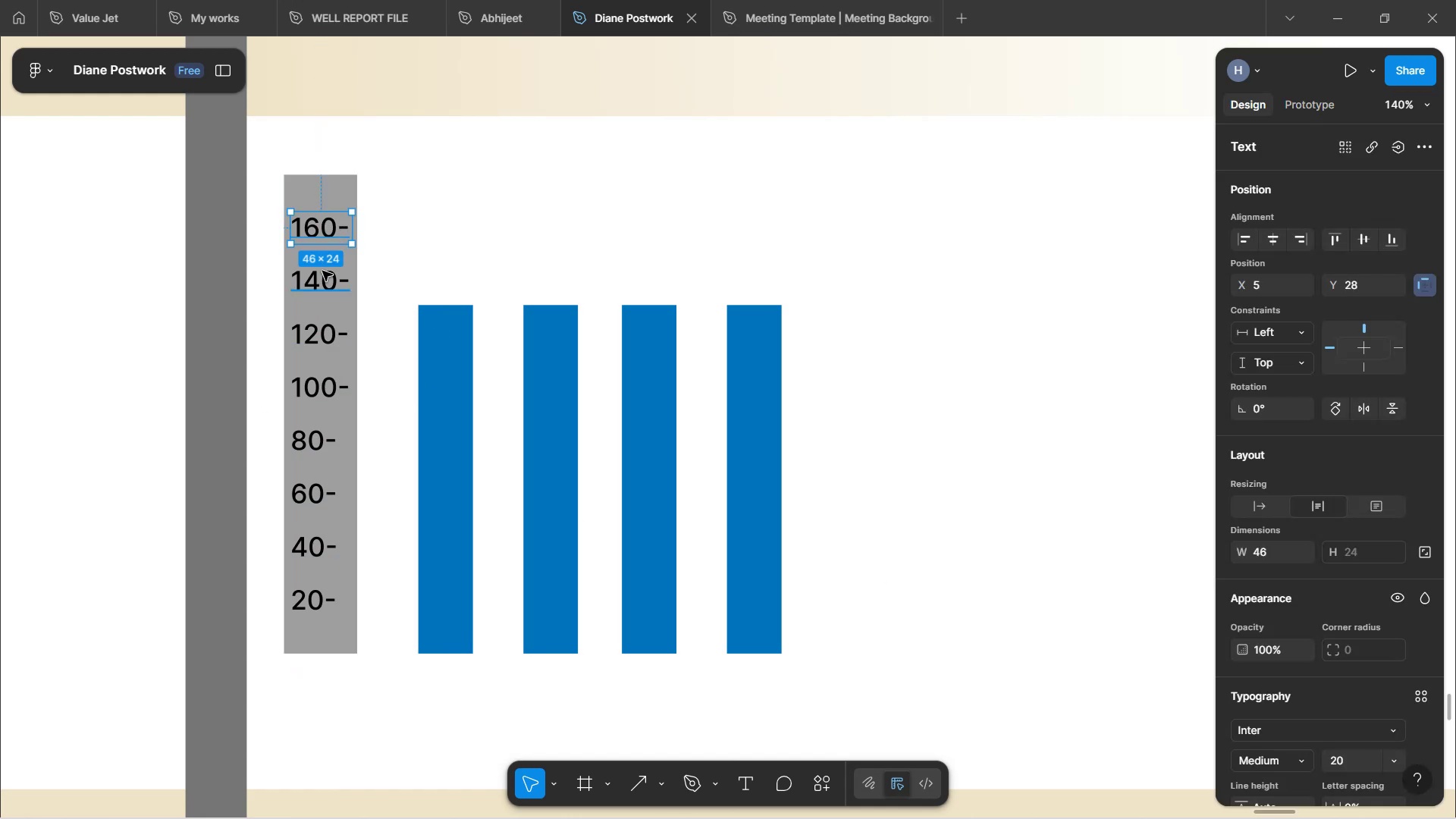 
hold_key(key=ShiftLeft, duration=1.53)
left_click([325, 337])
 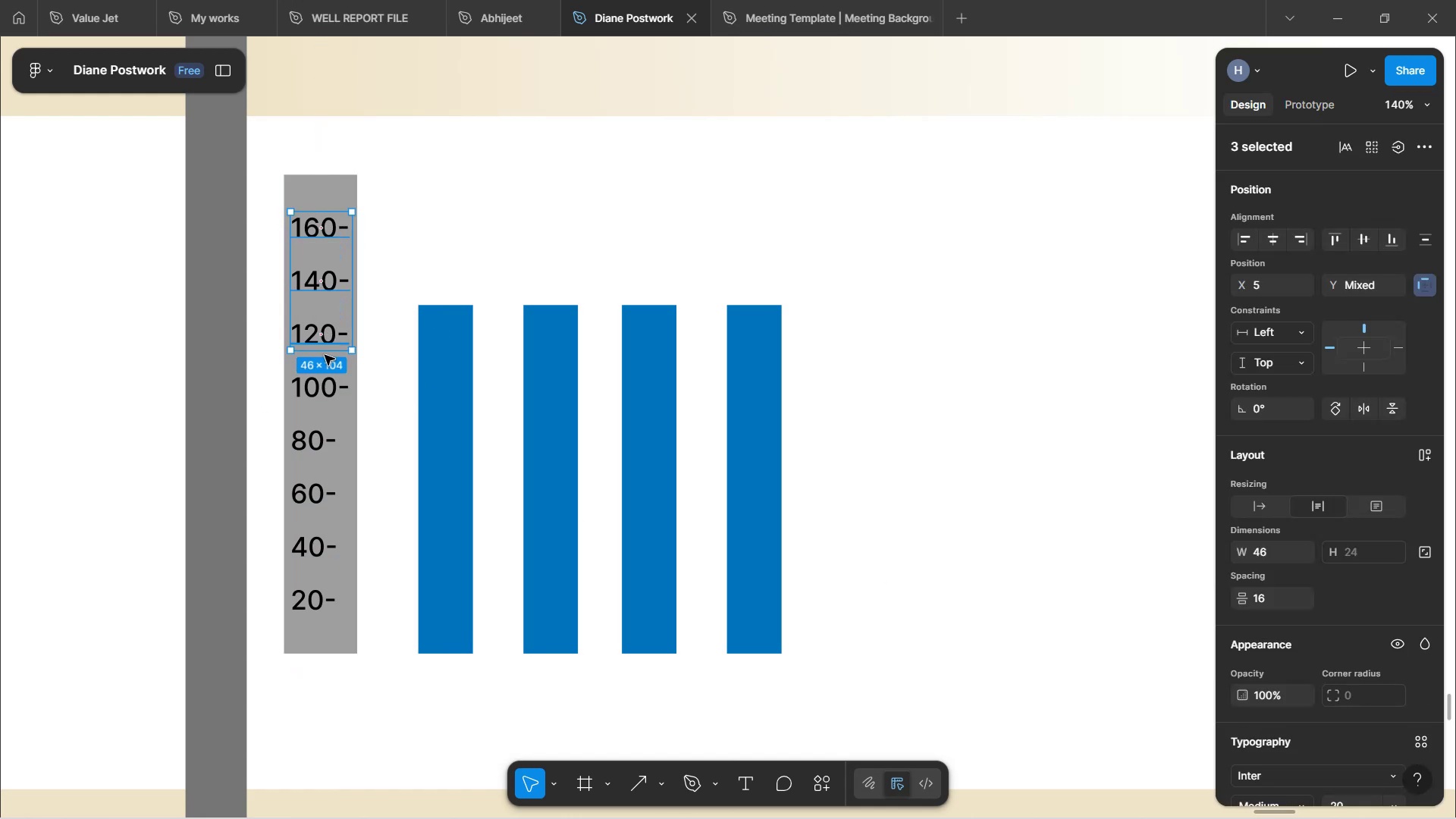 
hold_key(key=ShiftLeft, duration=1.52)
left_click([323, 389])
 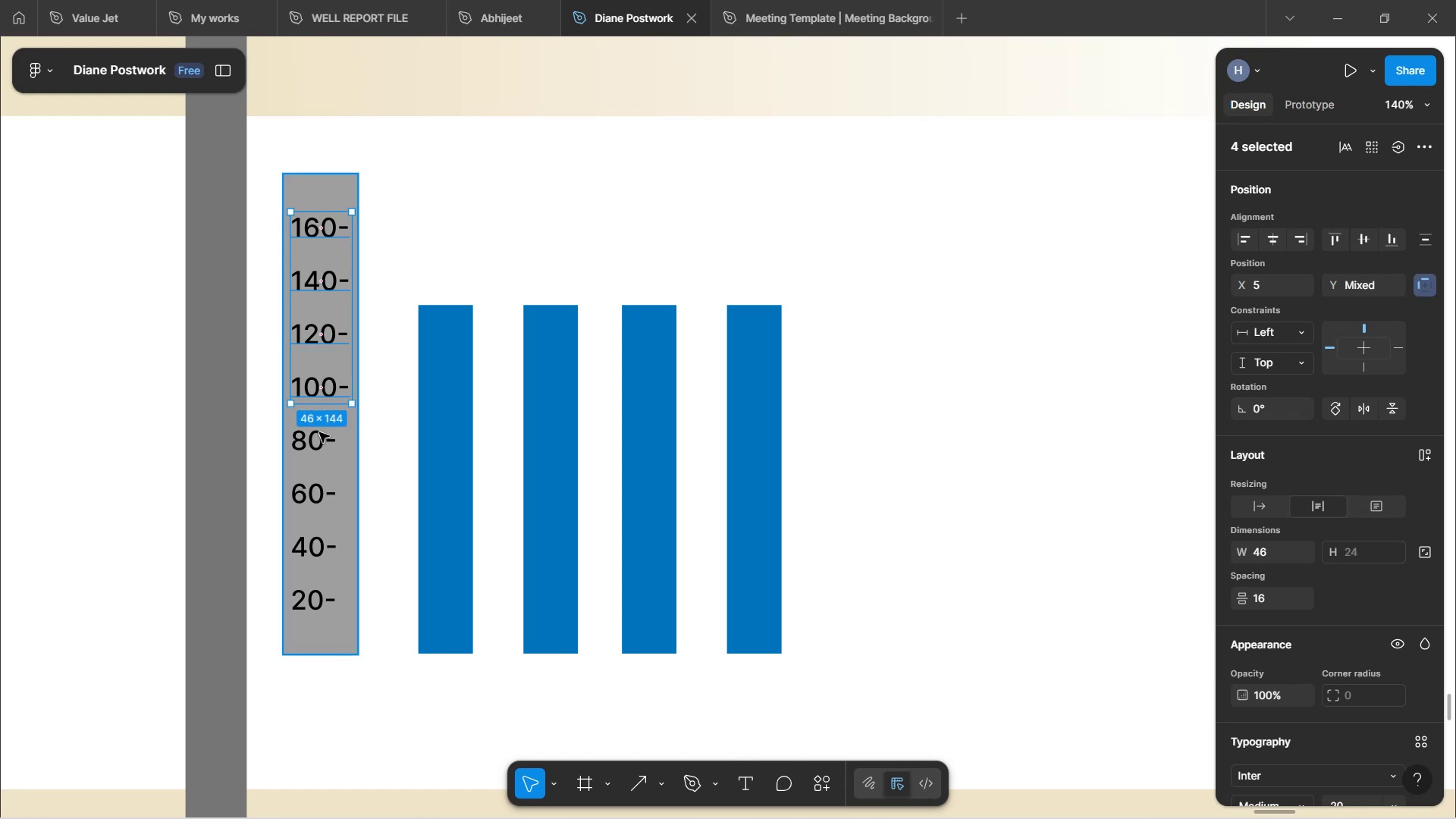 
hold_key(key=ShiftLeft, duration=1.51)
left_click([315, 446])
 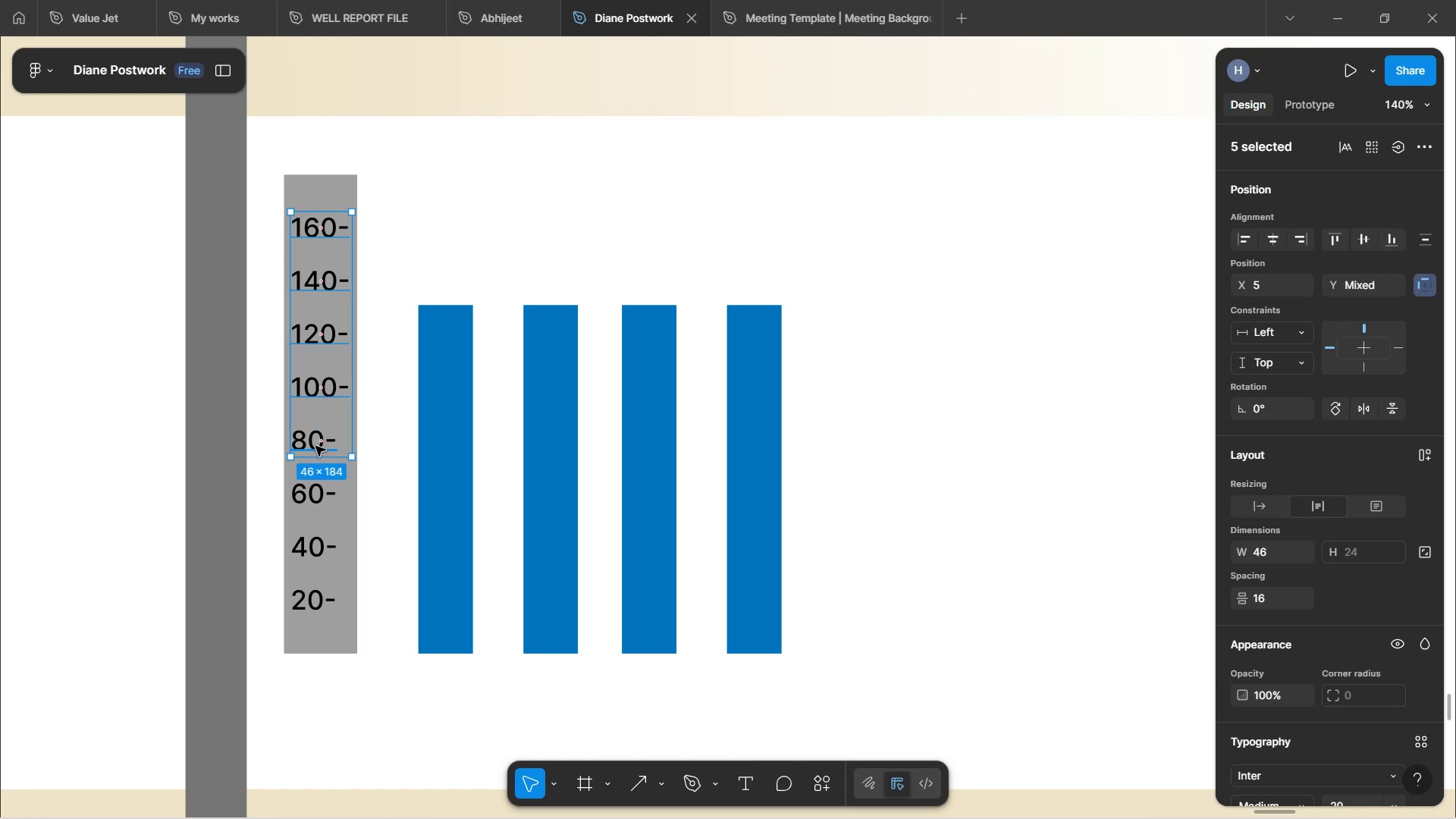 
hold_key(key=ShiftLeft, duration=0.92)
 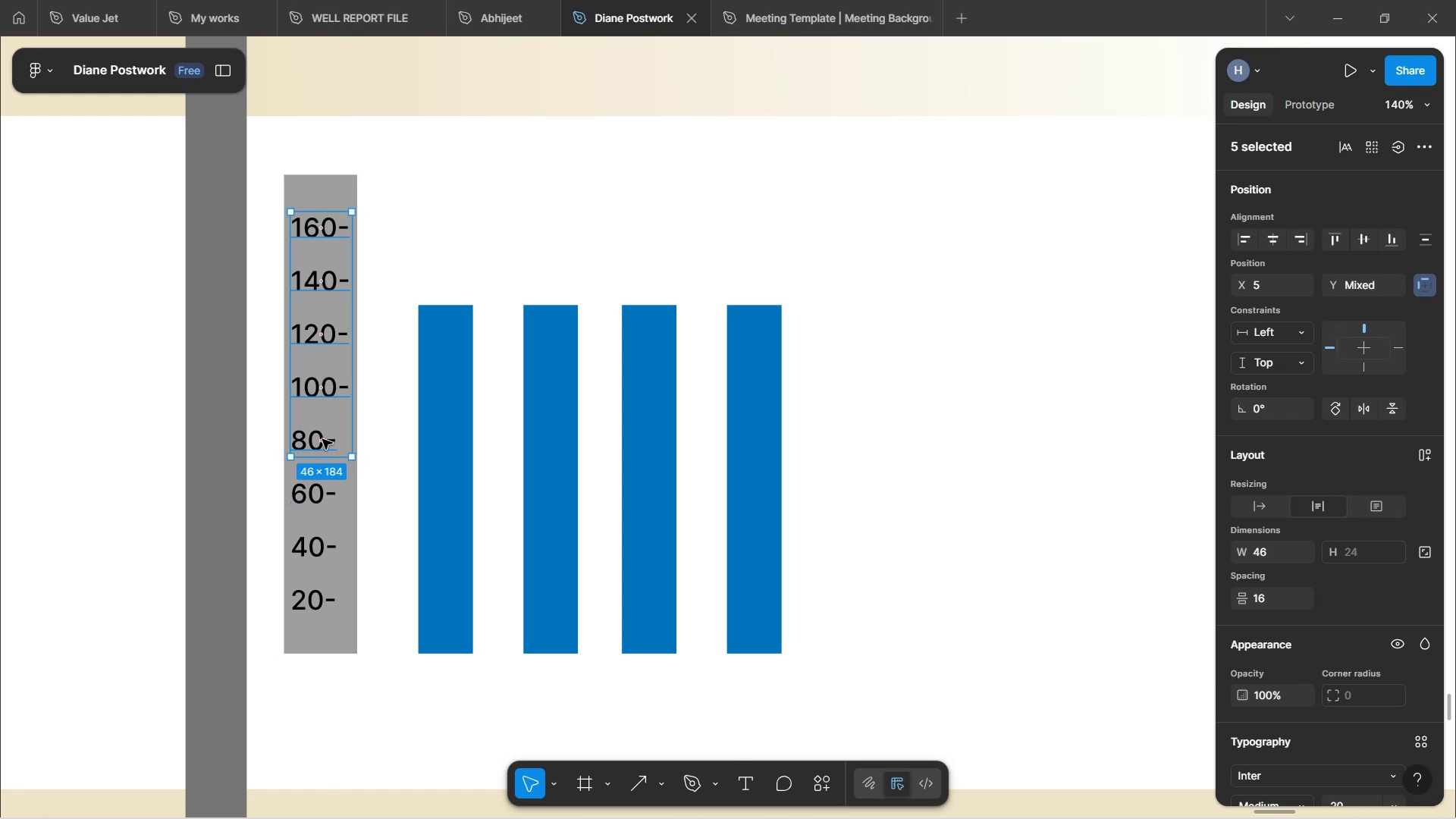 
left_click([323, 438])
 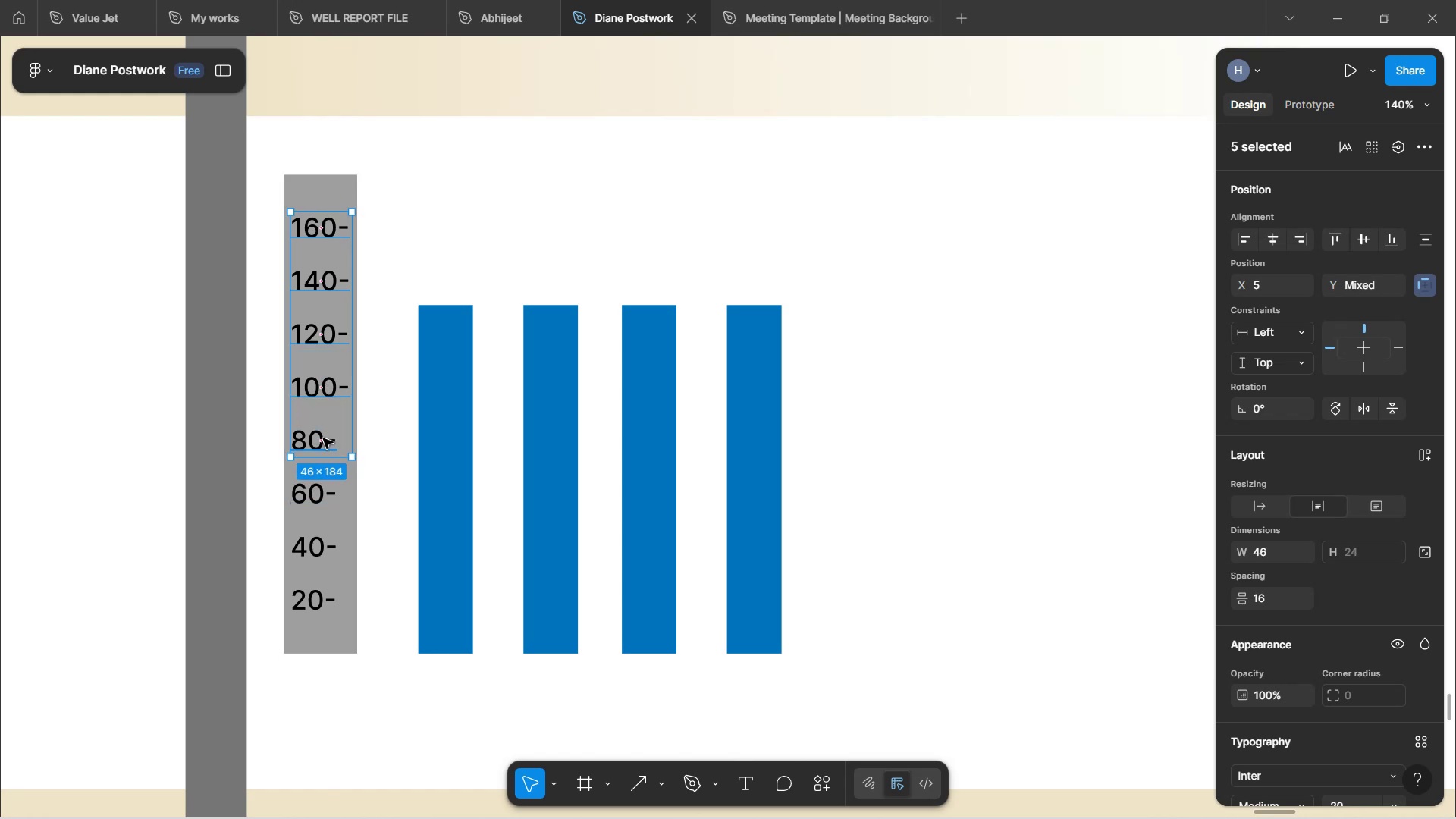 
left_click([323, 438])
 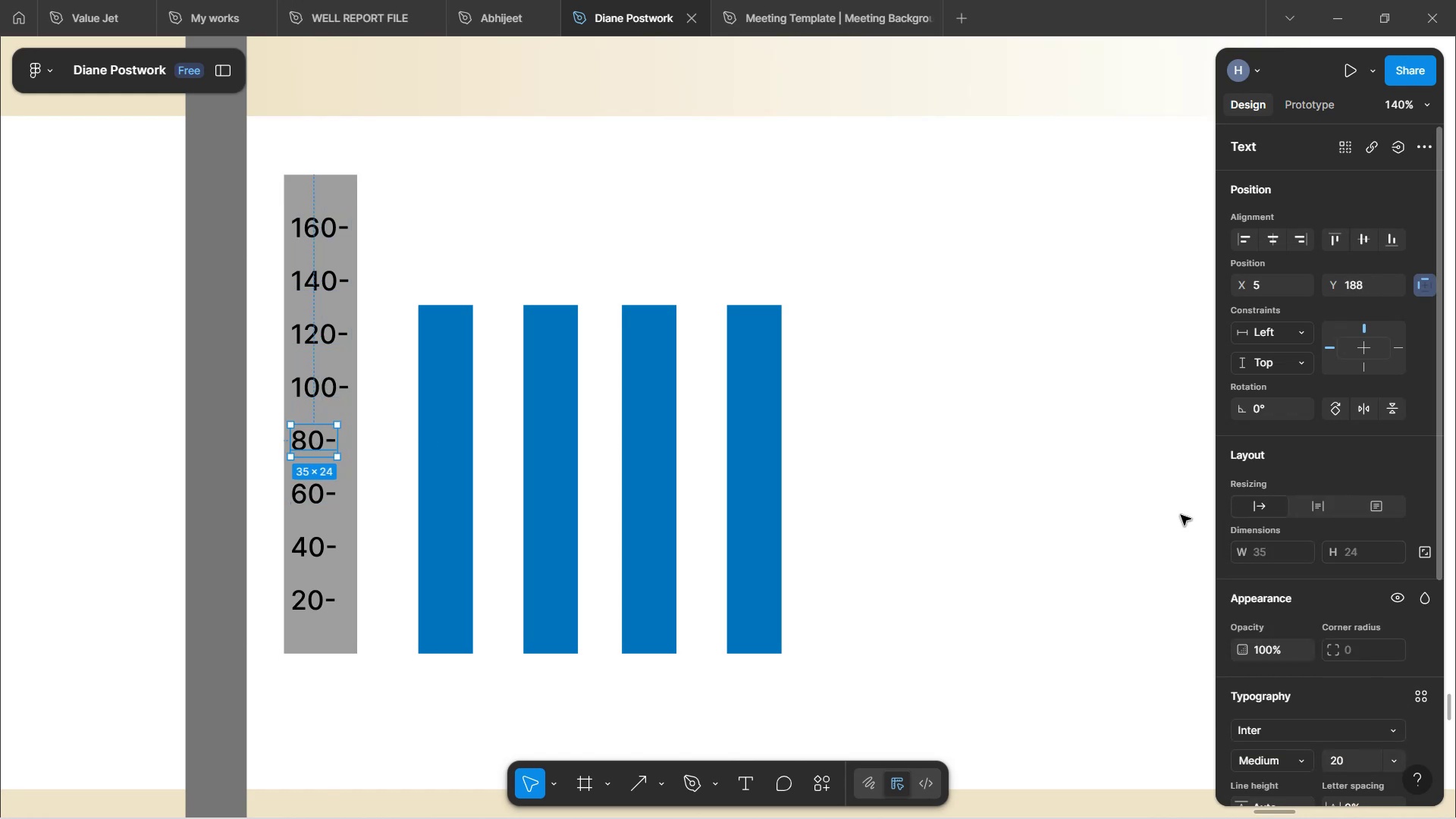 
left_click([328, 501])
 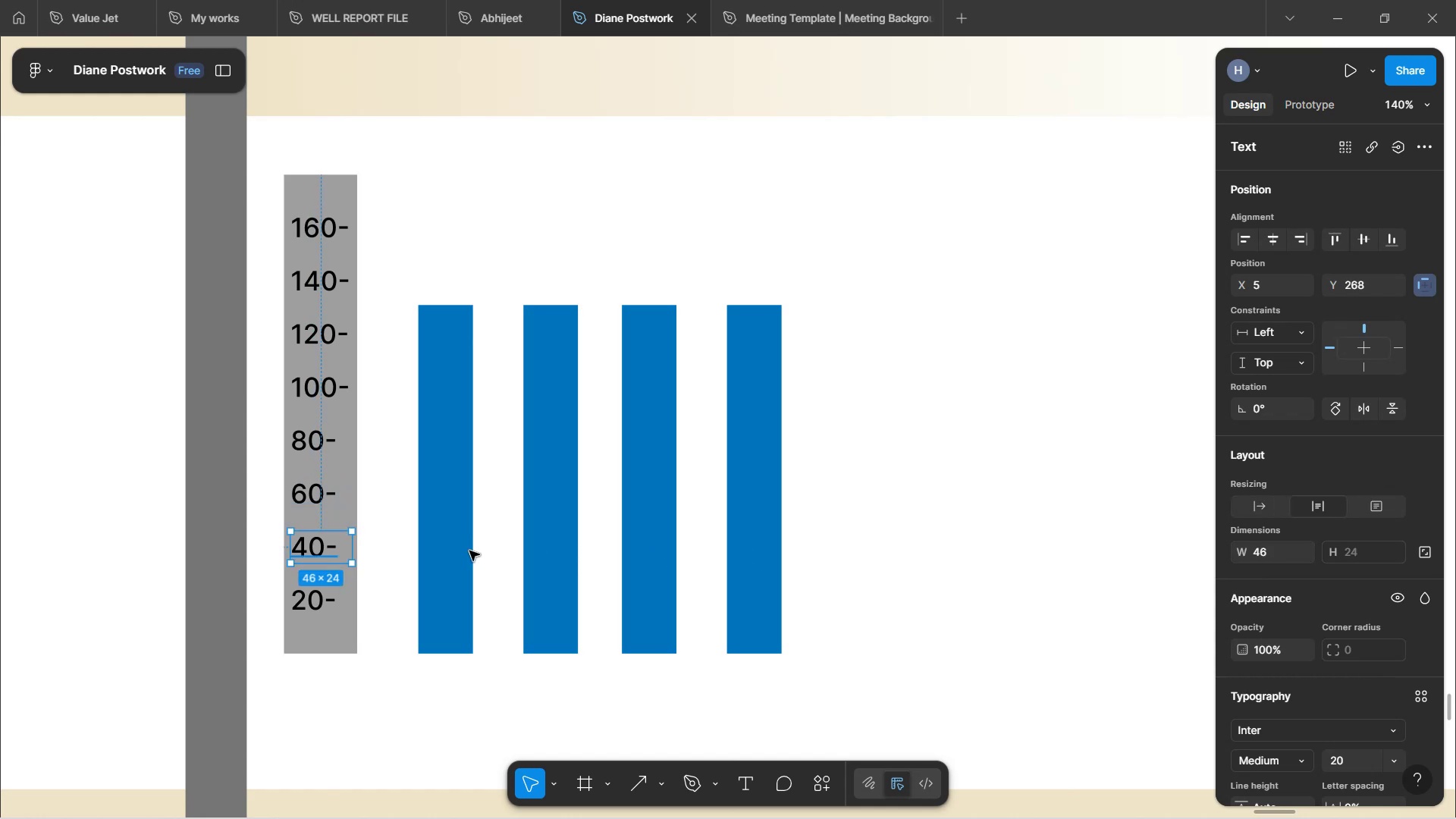 
wait(5.36)
 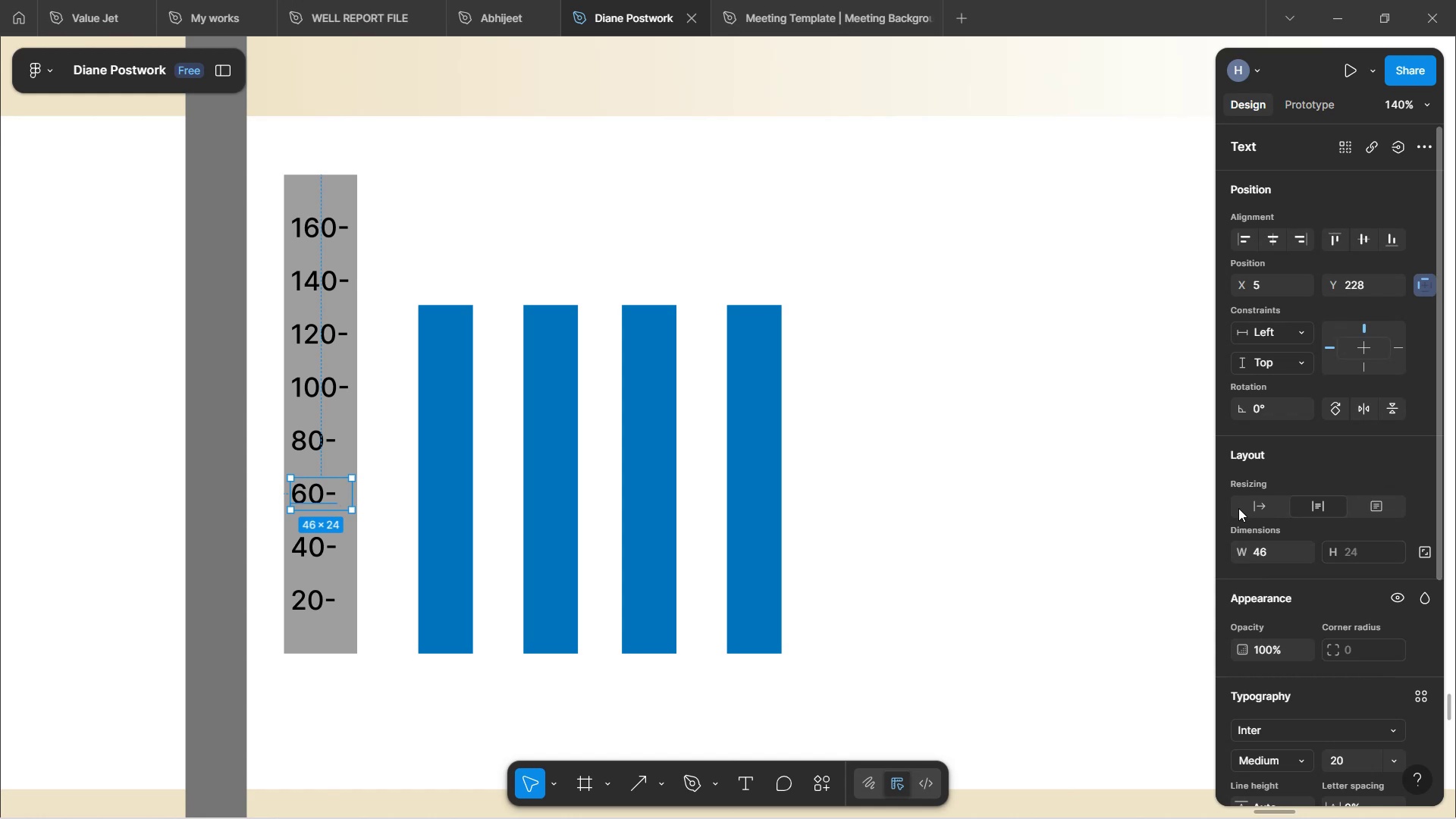 
left_click([1258, 504])
 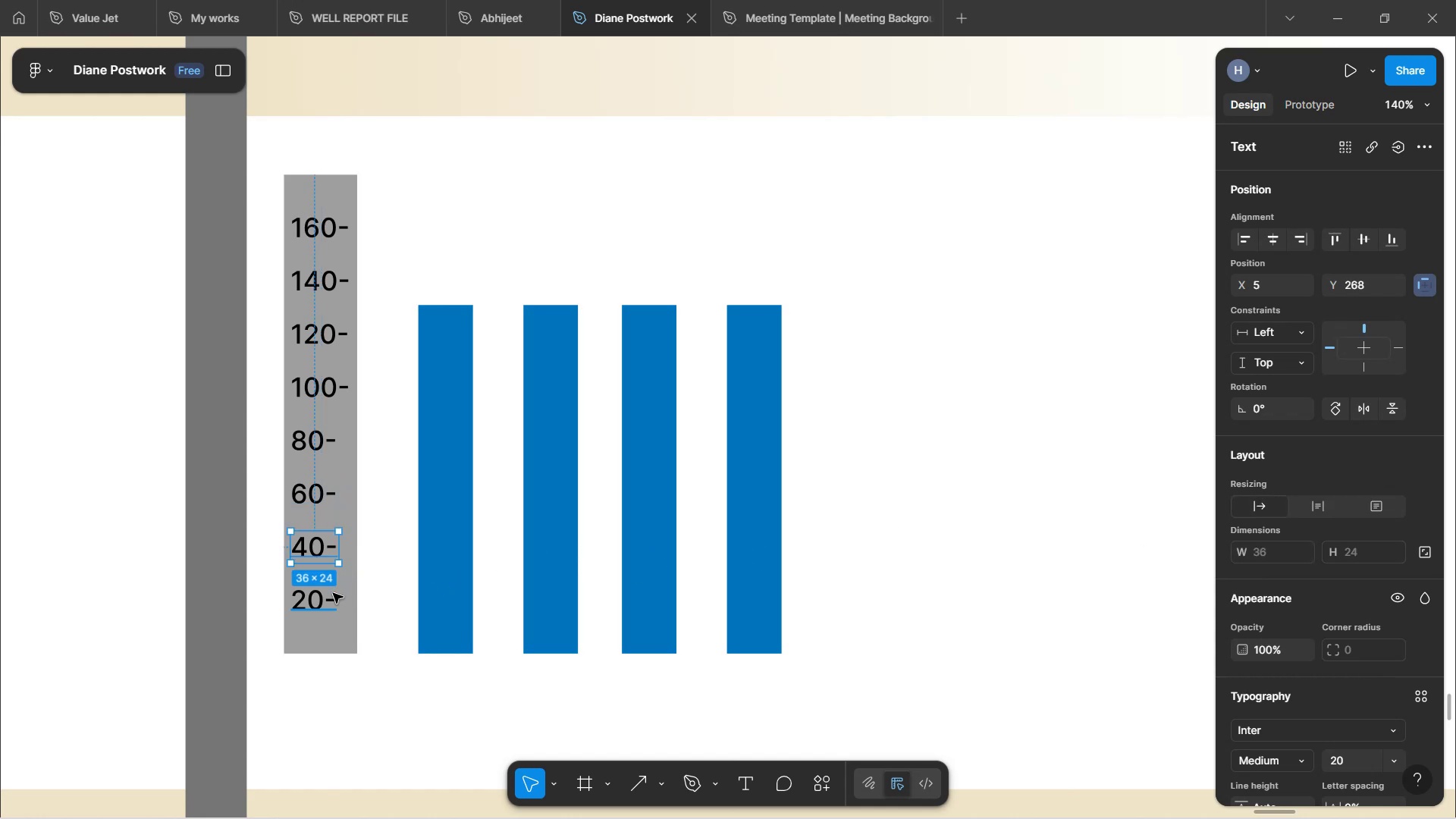 
left_click([328, 613])
 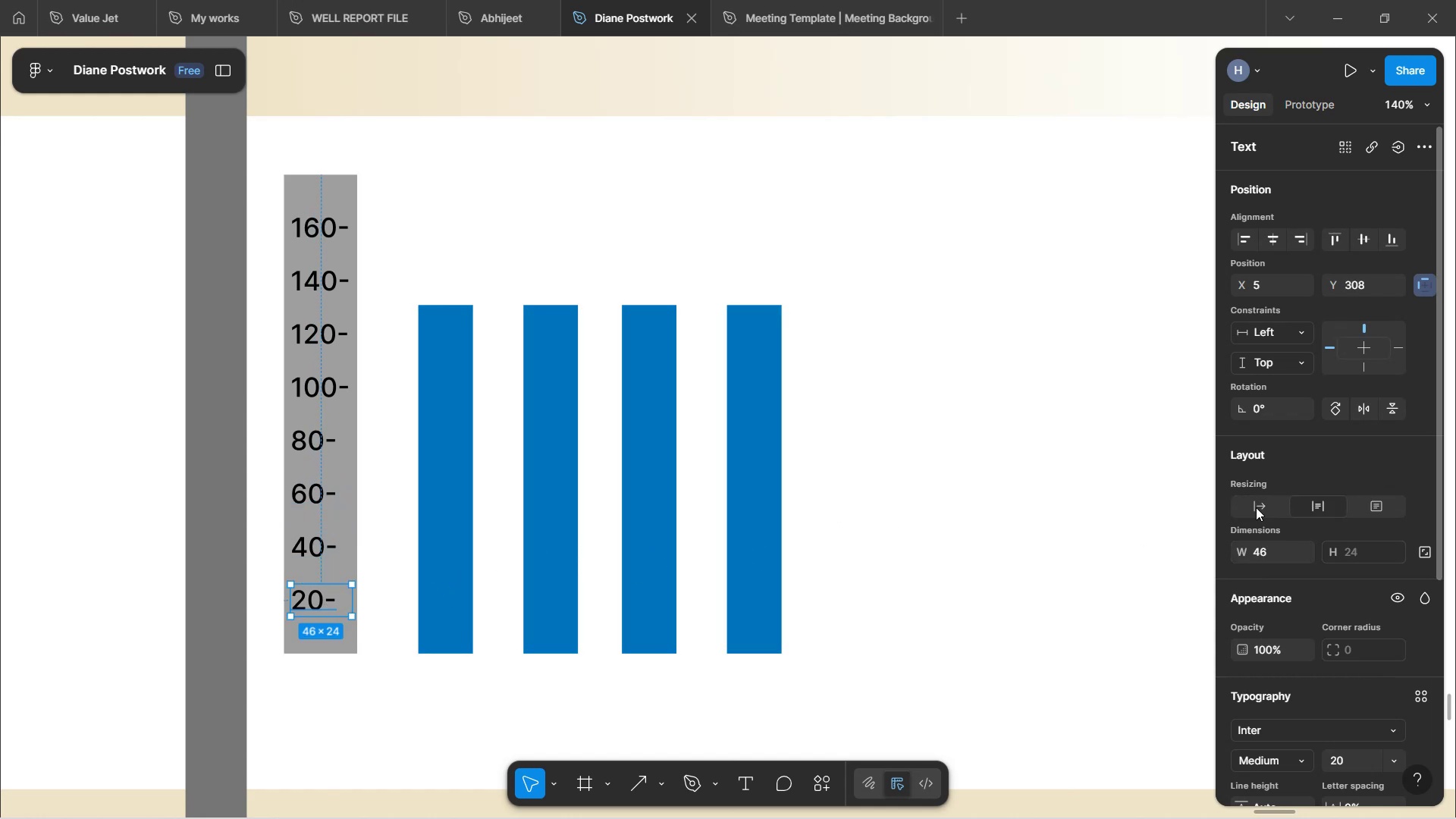 
left_click([1255, 509])
 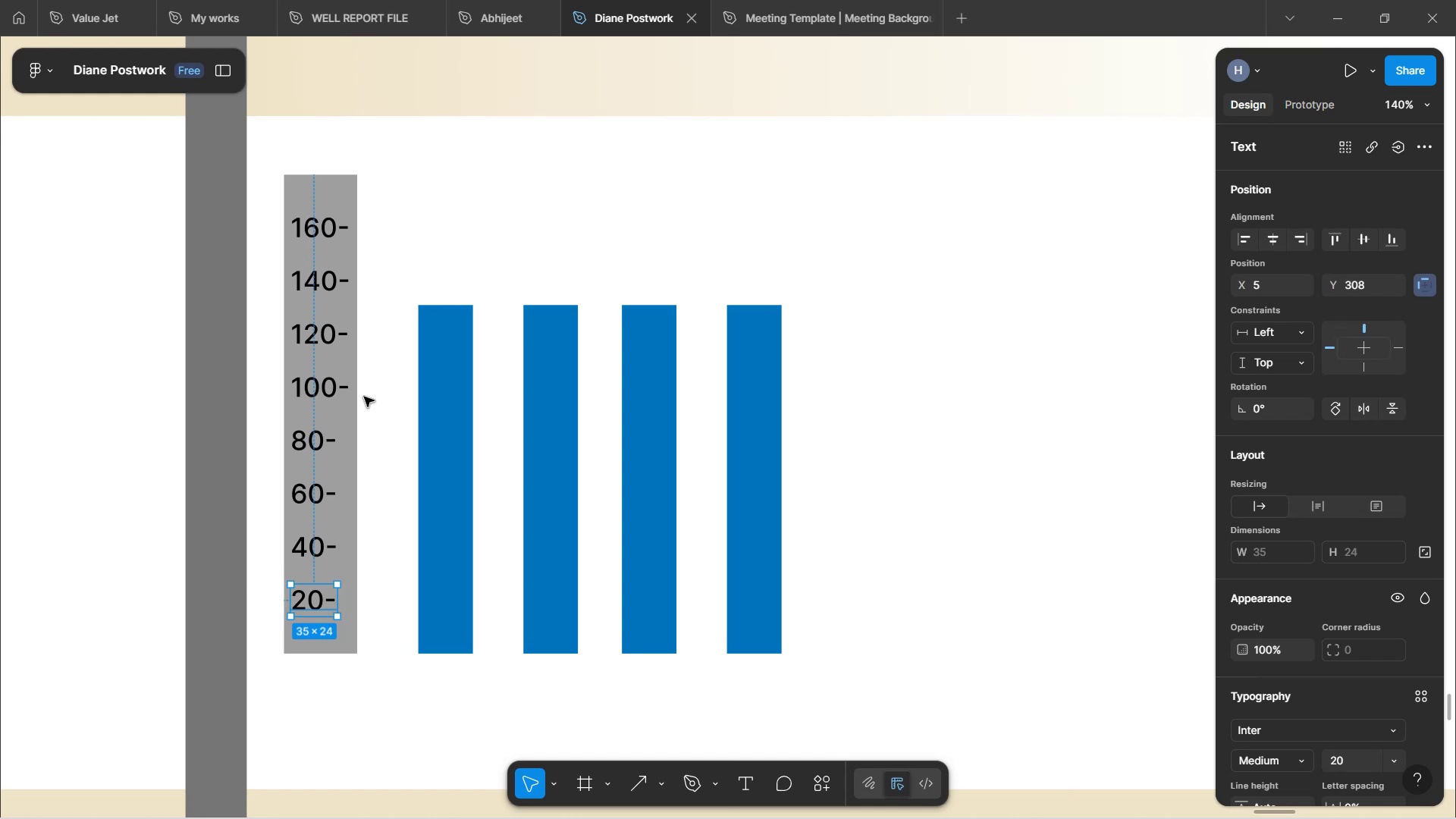 
left_click_drag(start_coordinate=[339, 396], to_coordinate=[343, 399])
 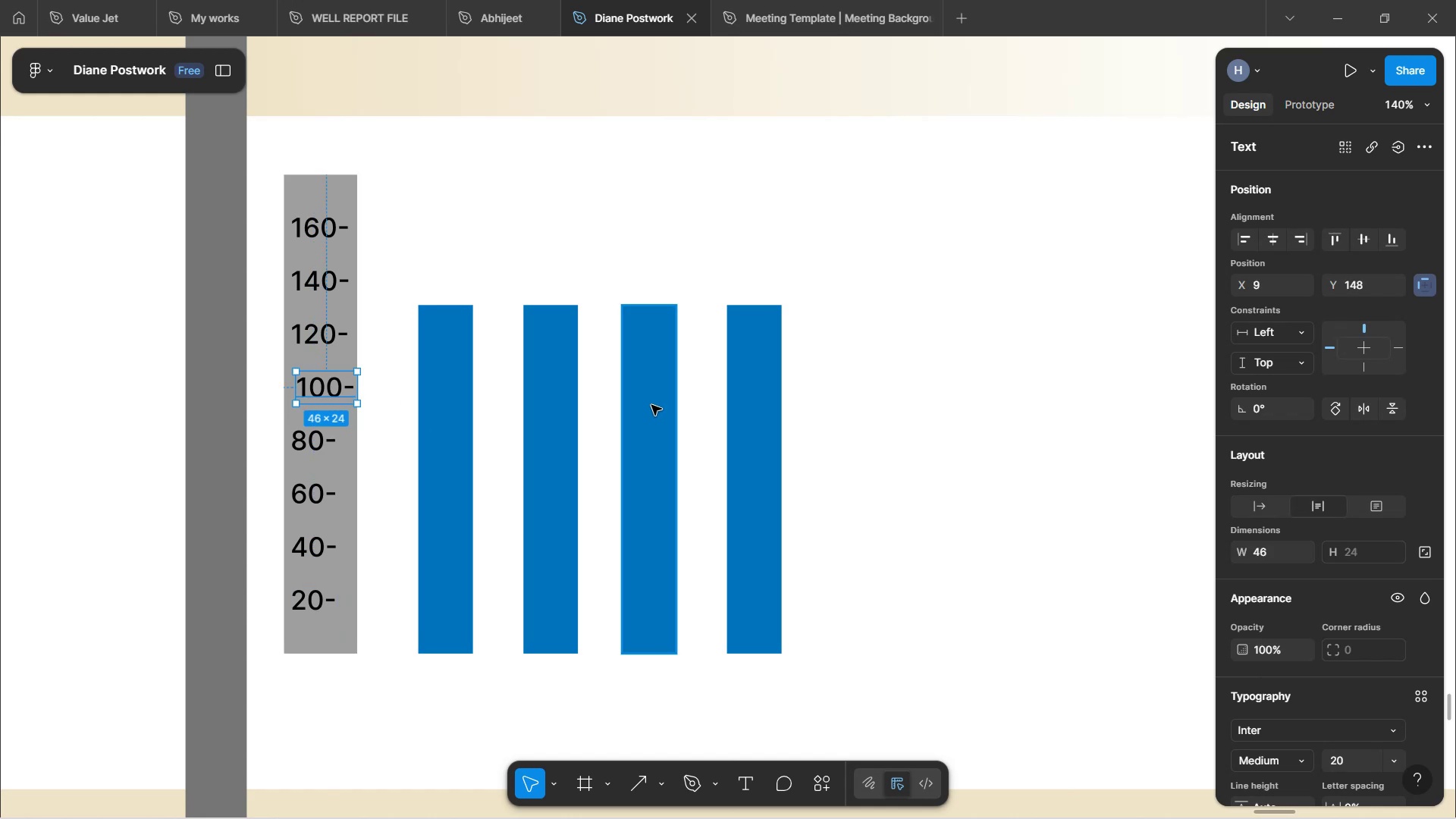 
key(Control+Z)
 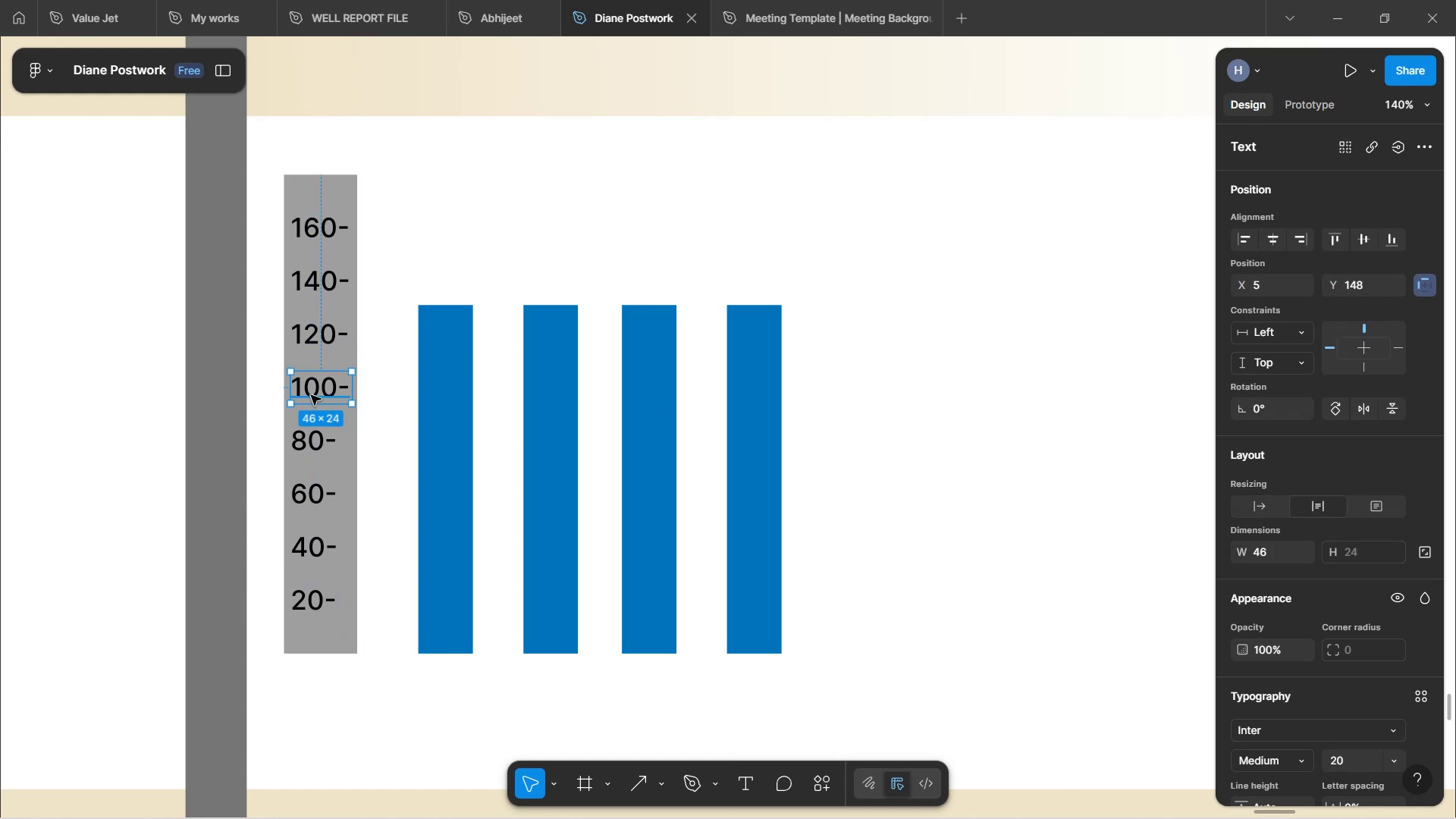 
wait(6.79)
 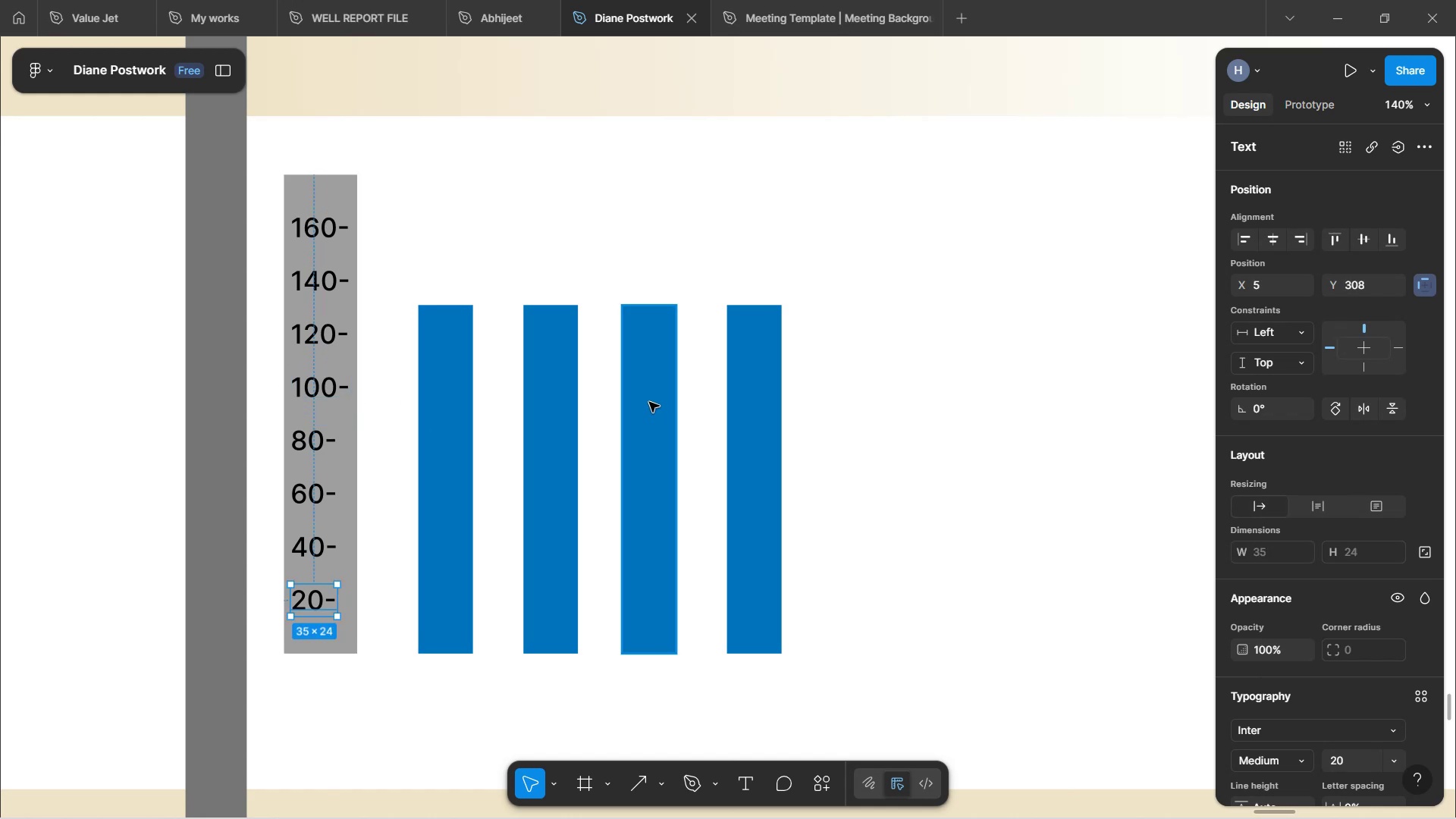 
left_click([1267, 509])
 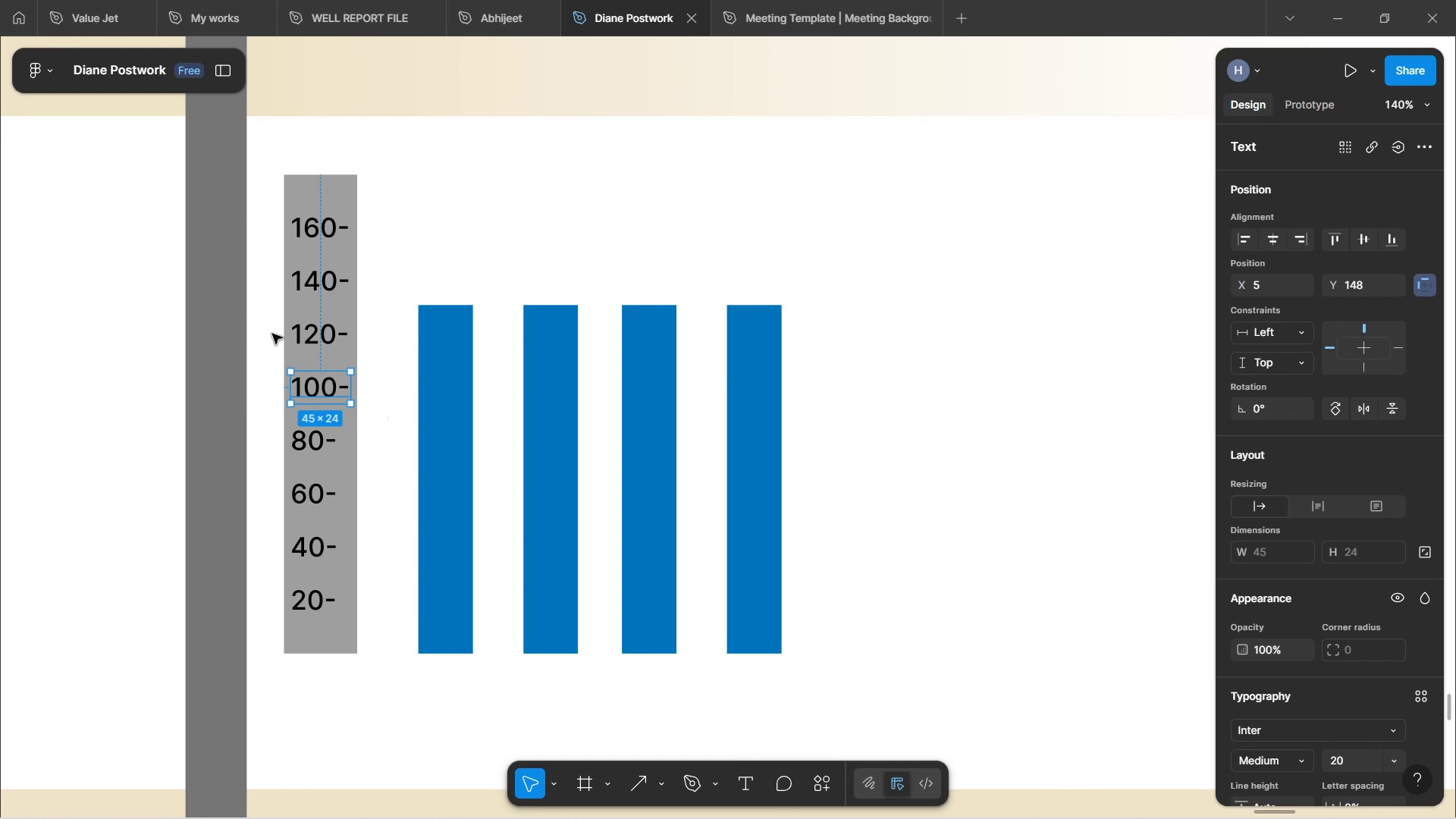 
left_click([315, 341])
 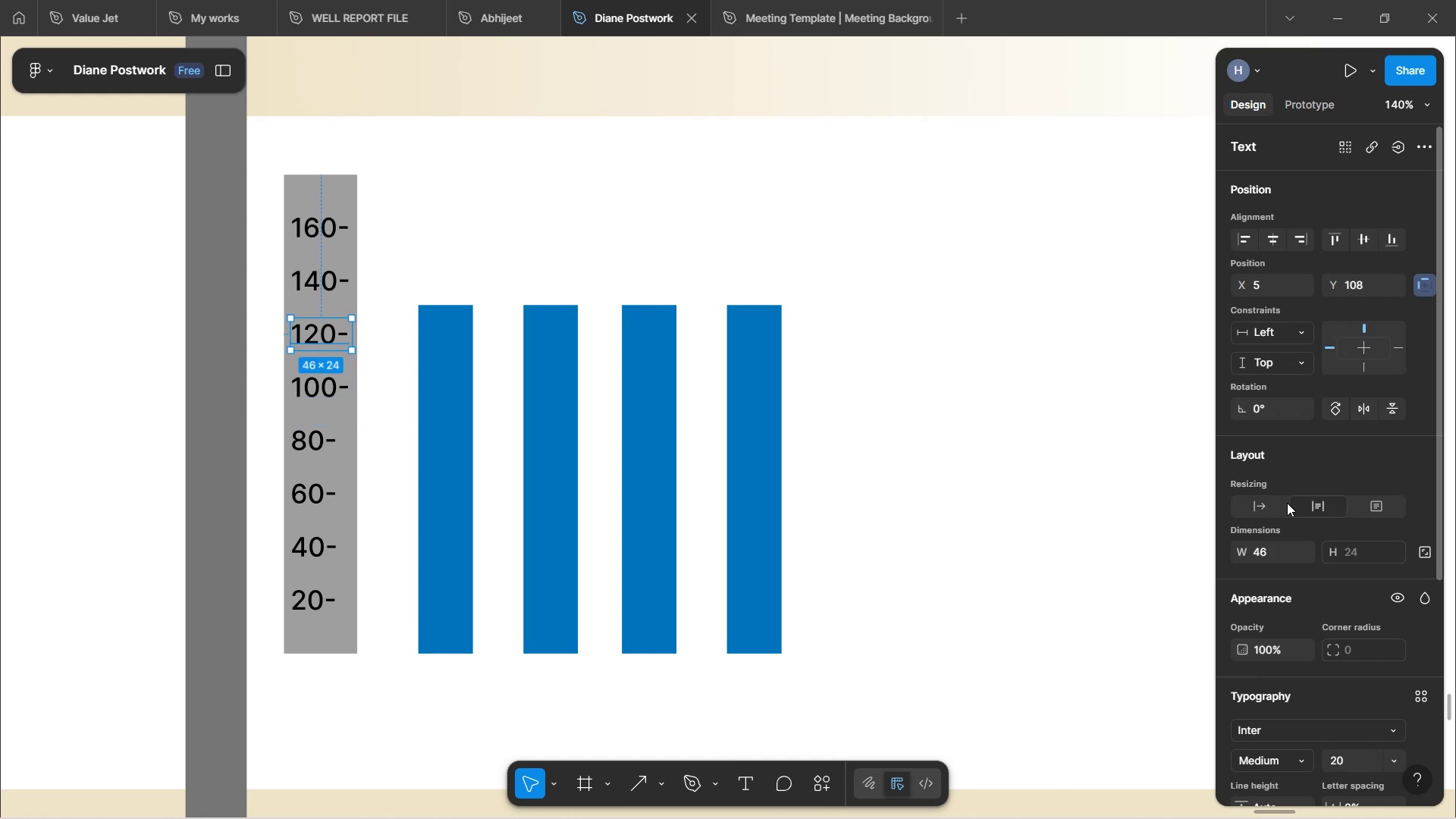 
left_click([1259, 509])
 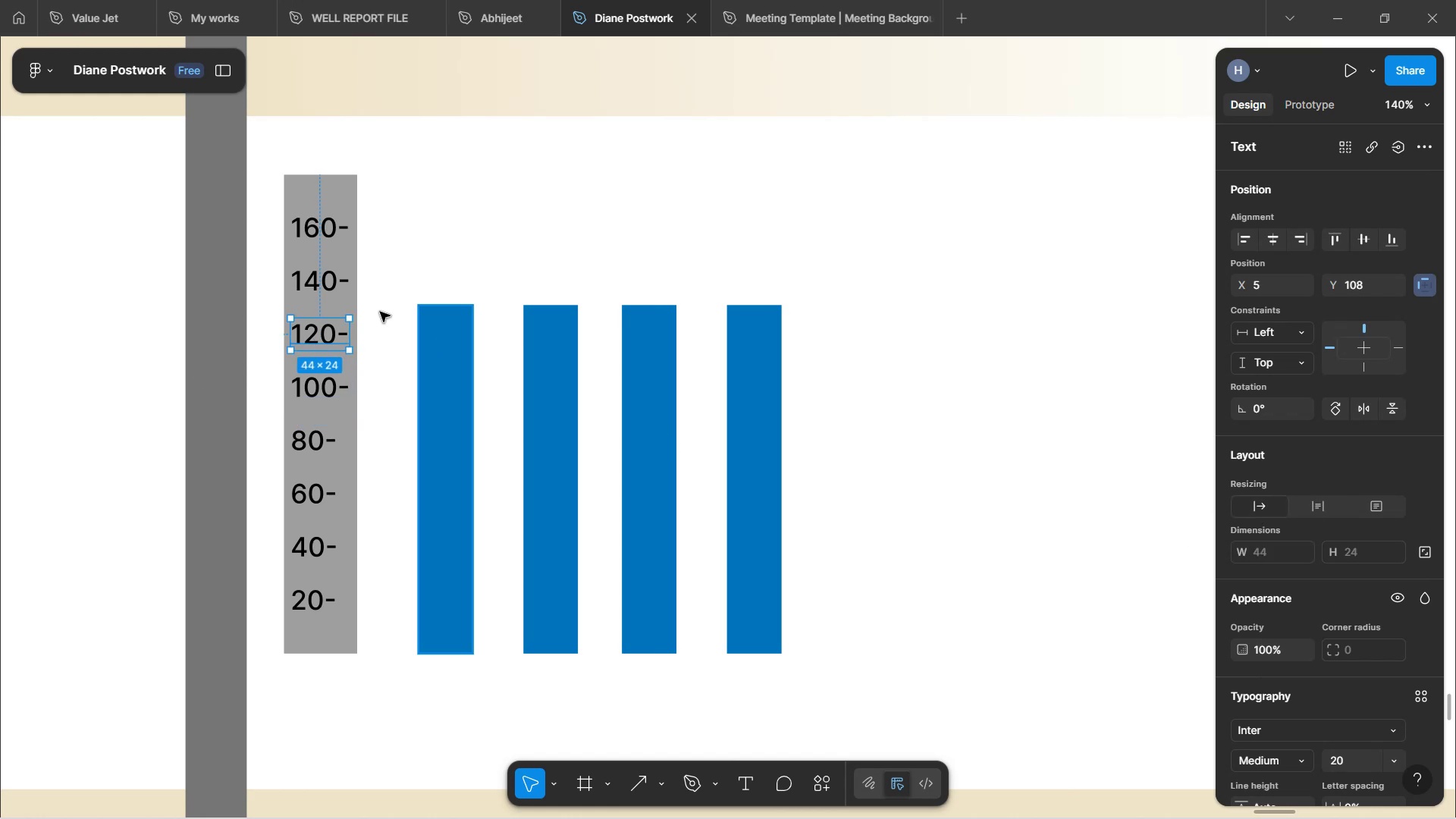 
left_click([330, 297])
 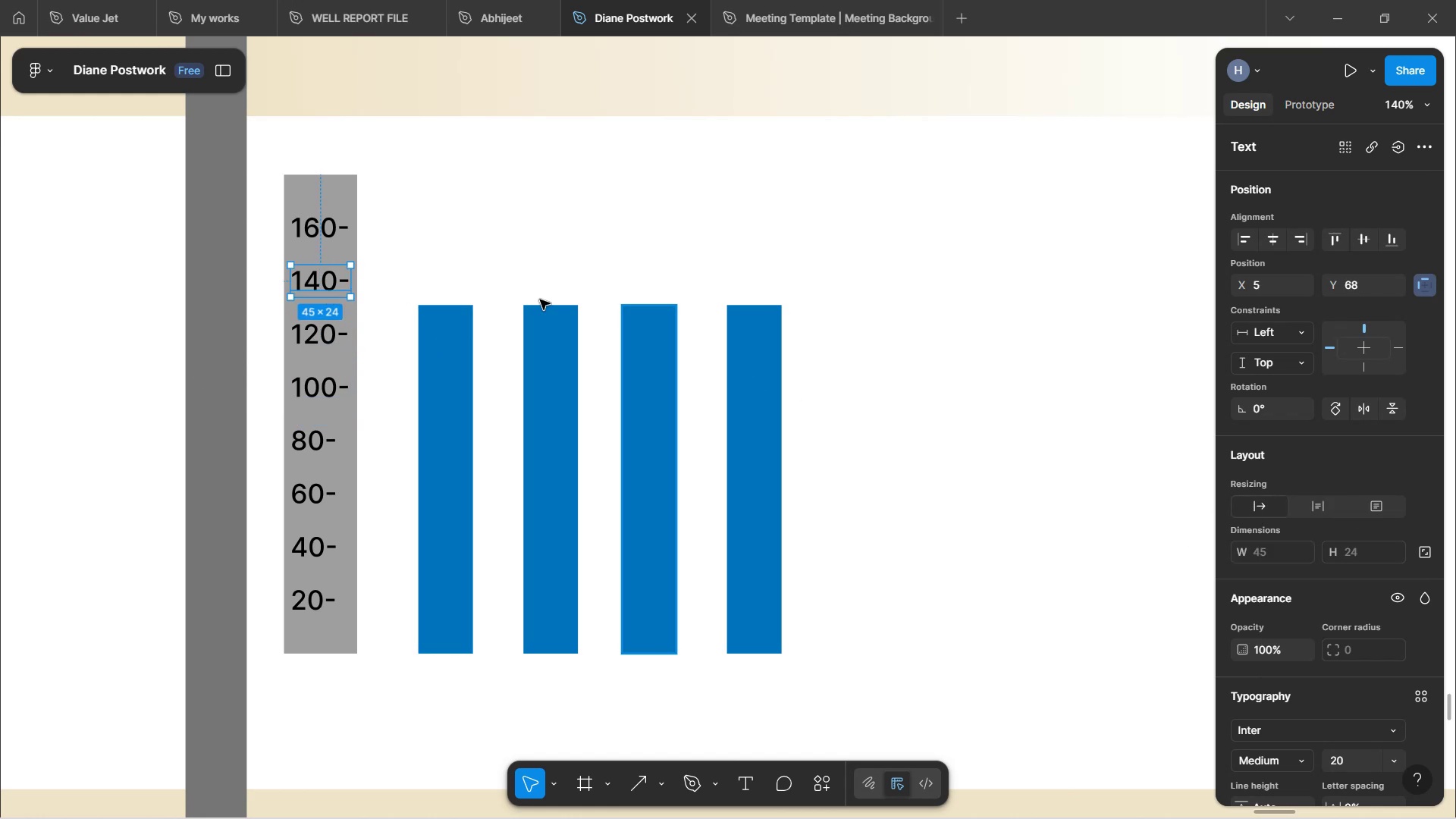 
left_click([333, 245])
 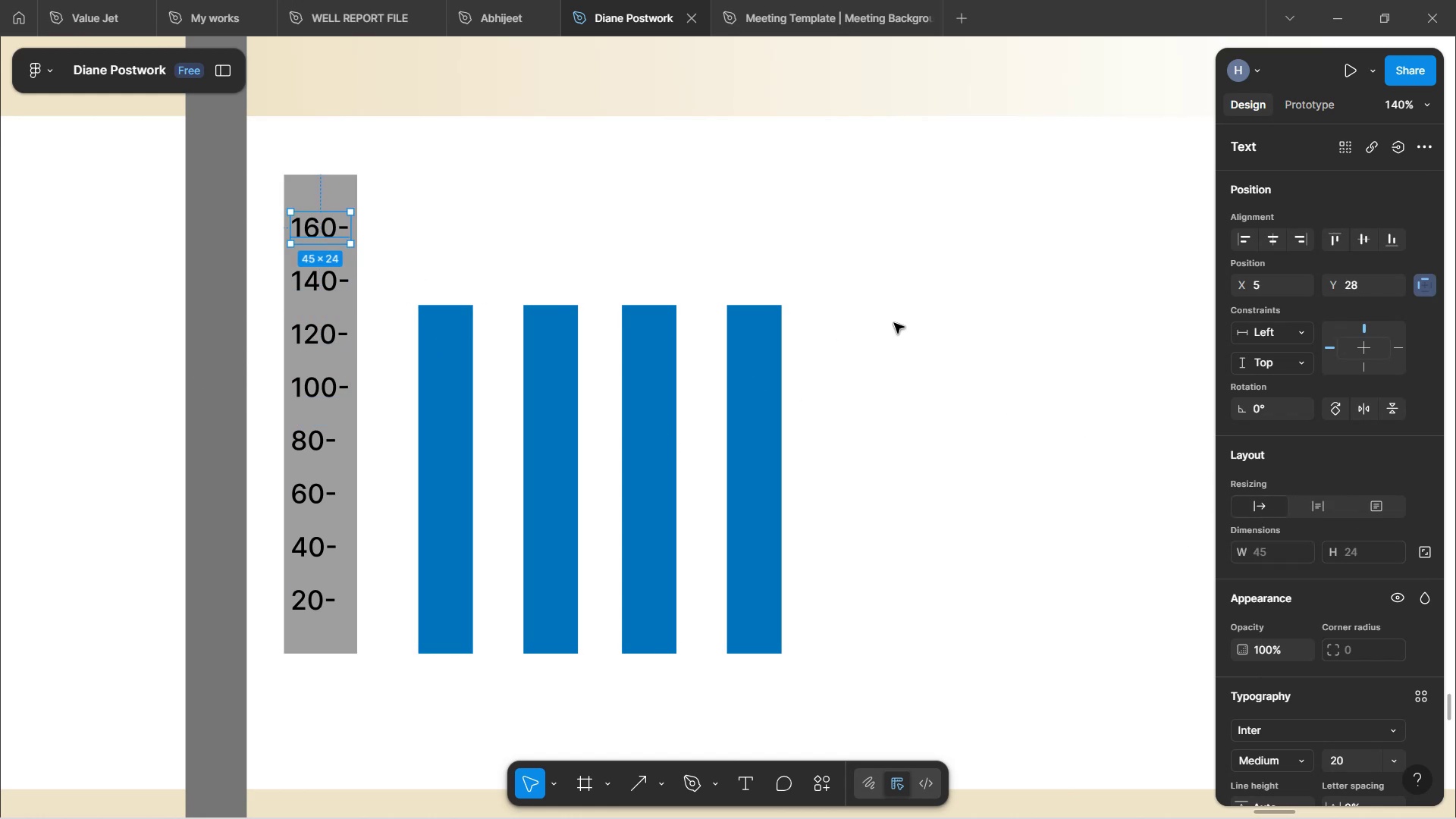 
hold_key(key=ShiftLeft, duration=1.54)
 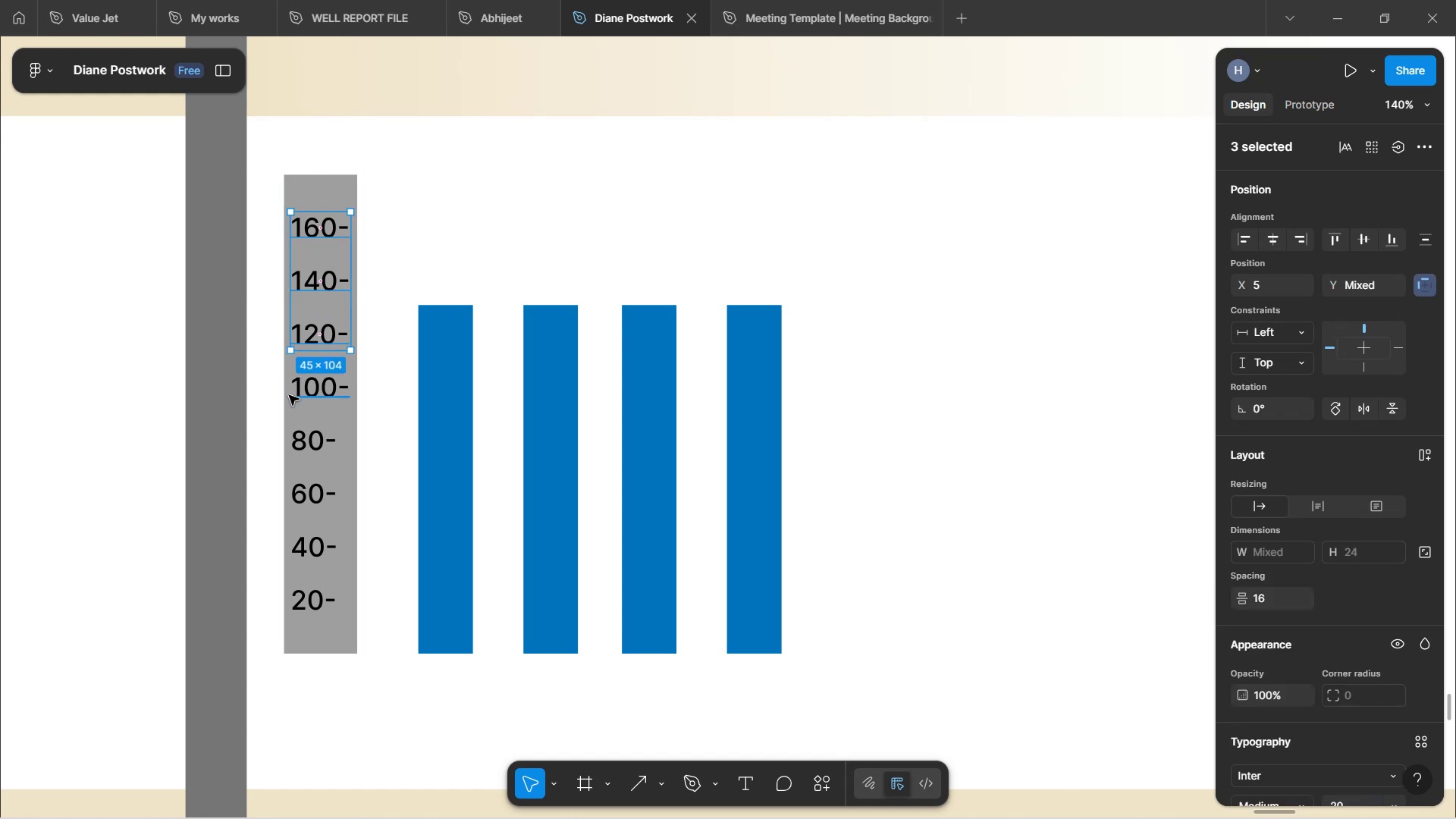 
hold_key(key=ShiftLeft, duration=1.52)
left_click([312, 395])
 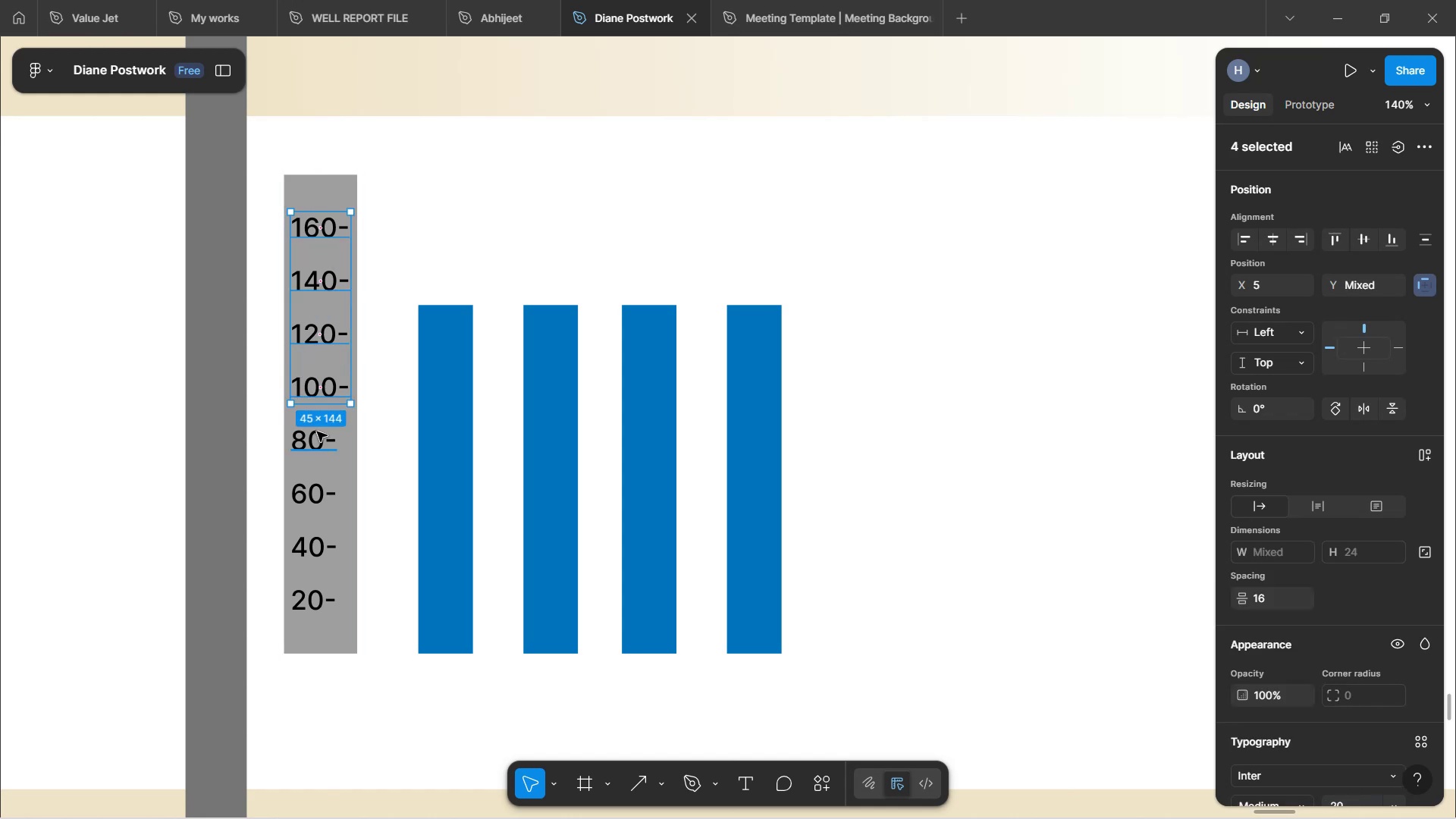 
hold_key(key=ShiftLeft, duration=1.5)
left_click([301, 502])
 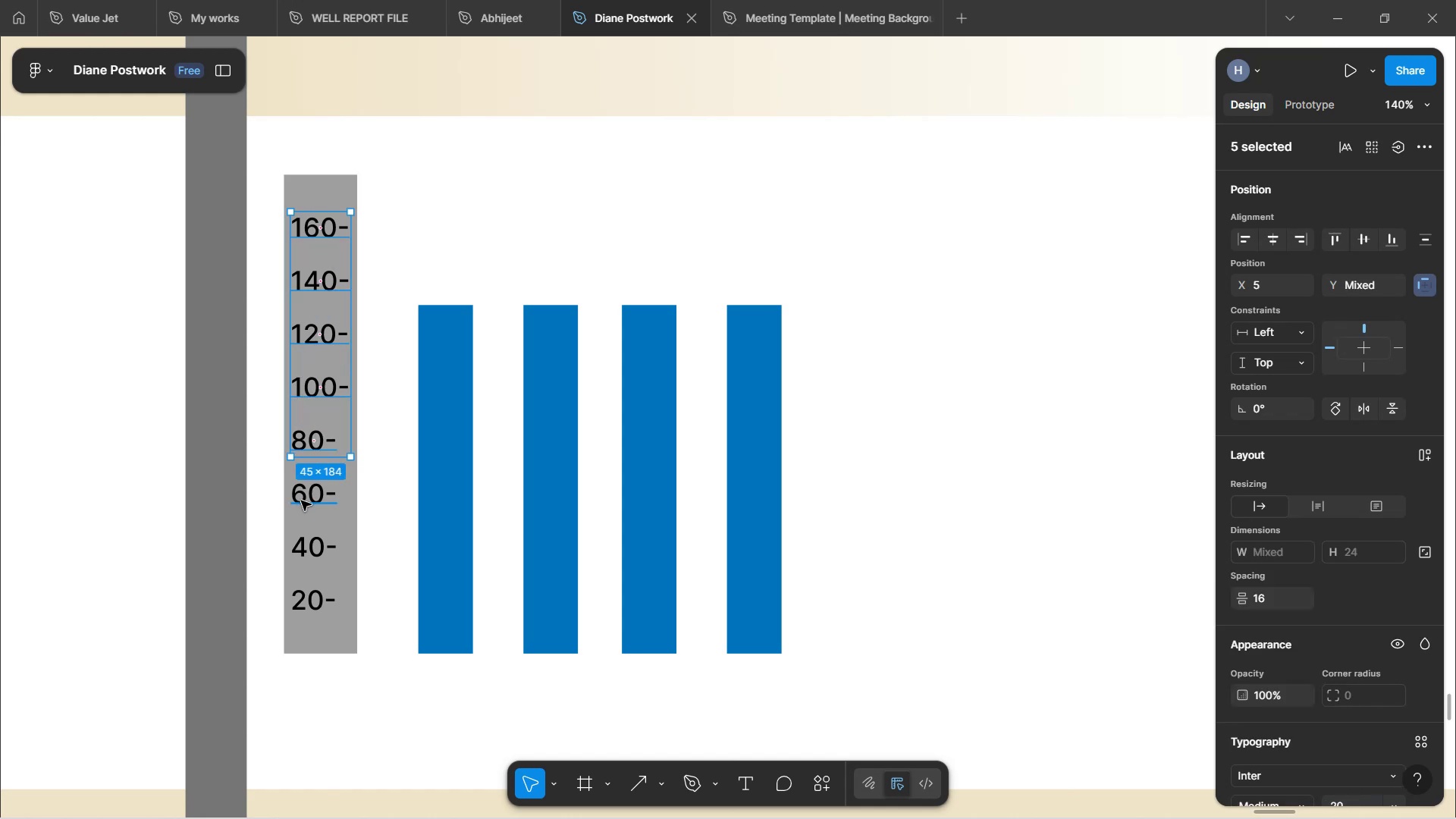 
hold_key(key=ShiftLeft, duration=1.52)
left_click([303, 550])
 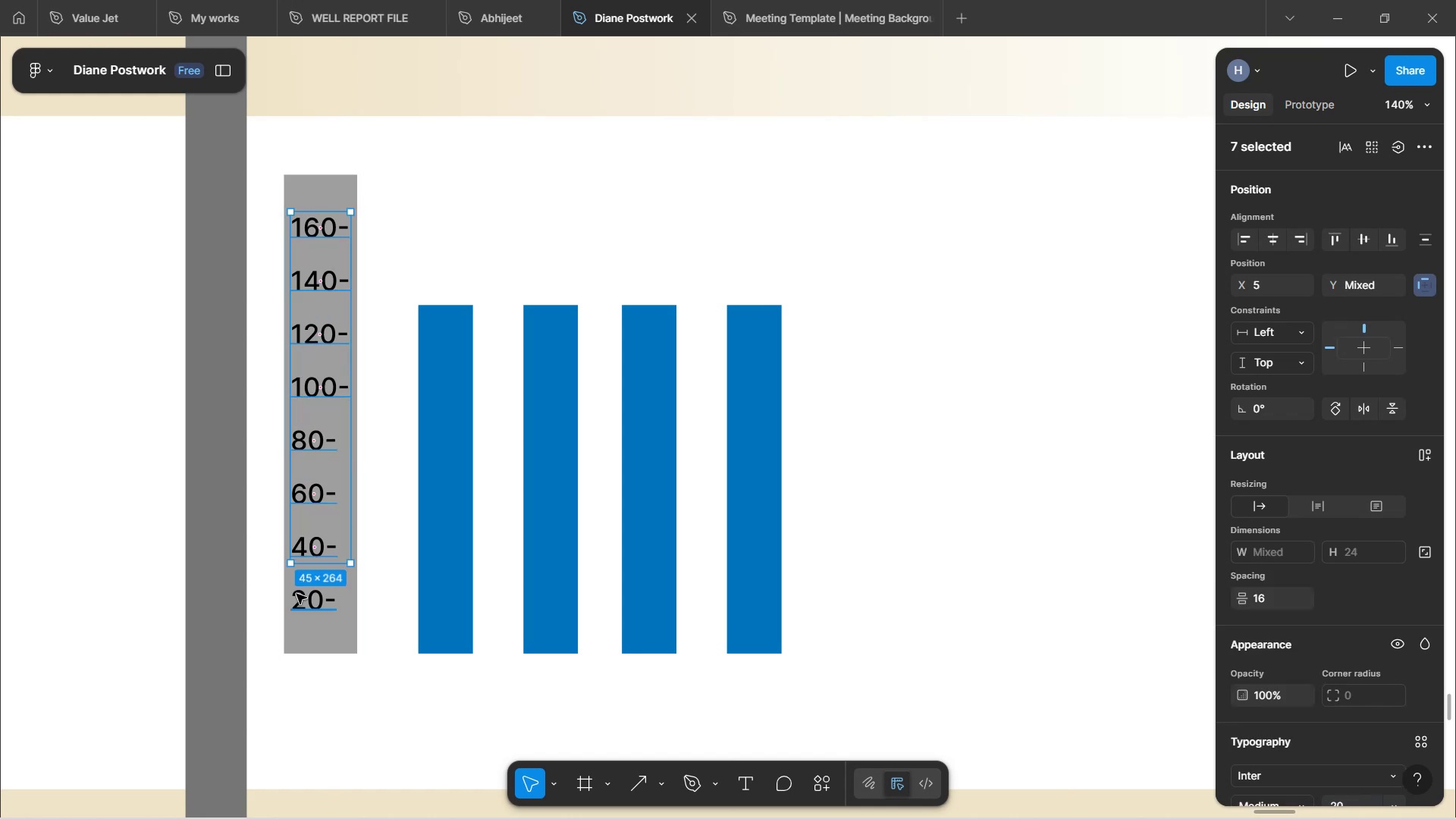 
hold_key(key=ShiftLeft, duration=0.6)
 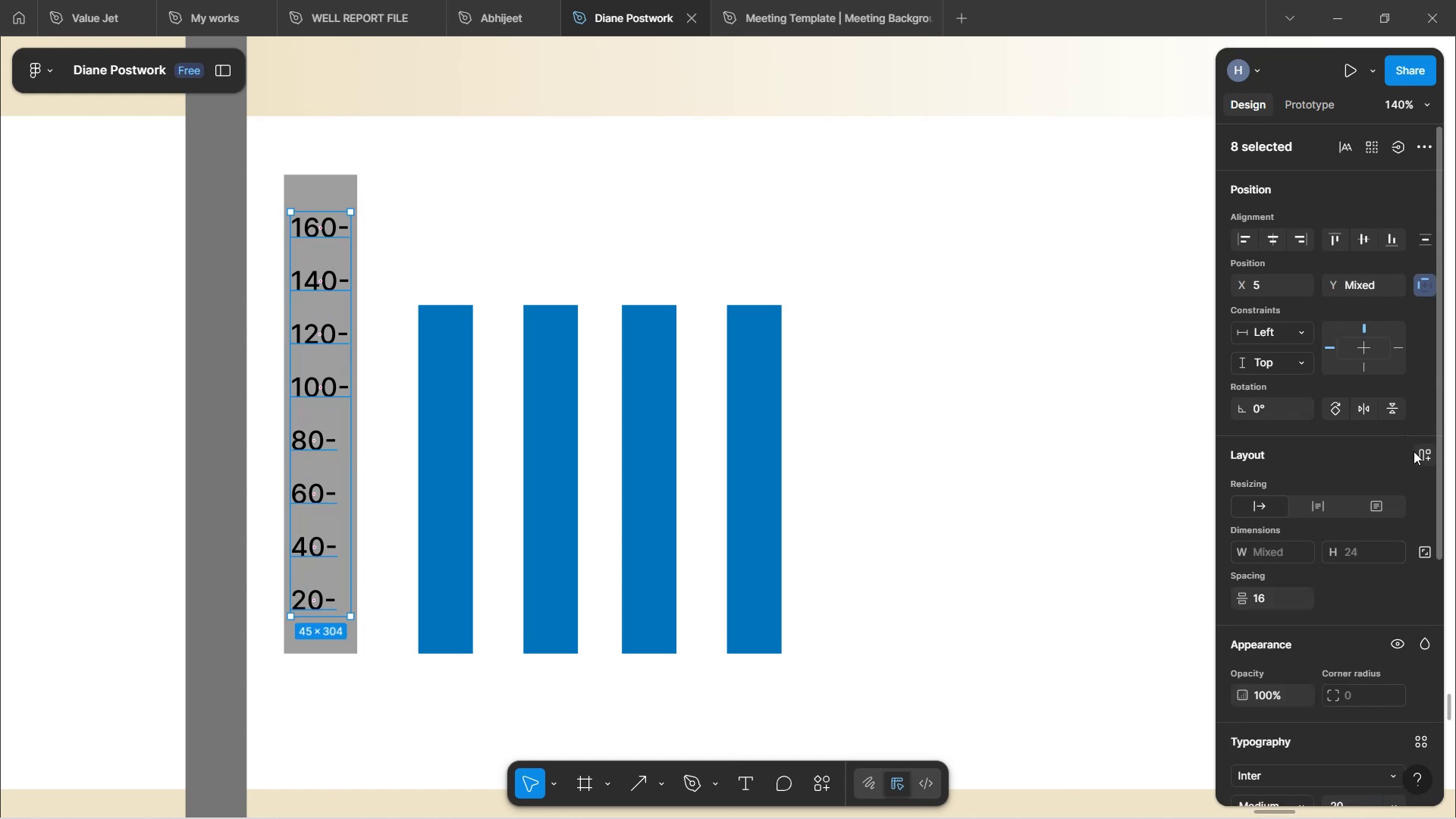 
left_click([1418, 450])
 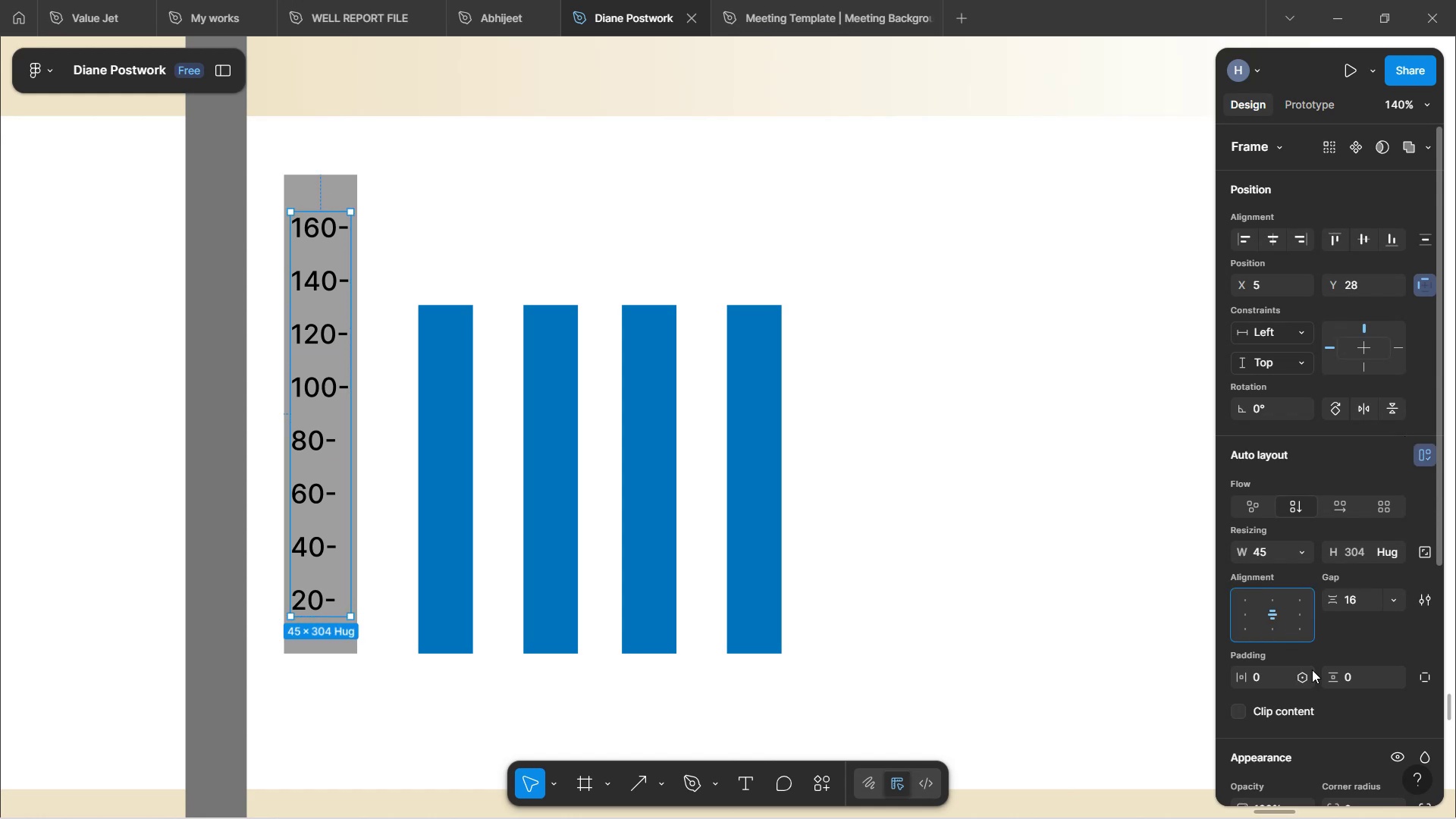 
wait(9.97)
 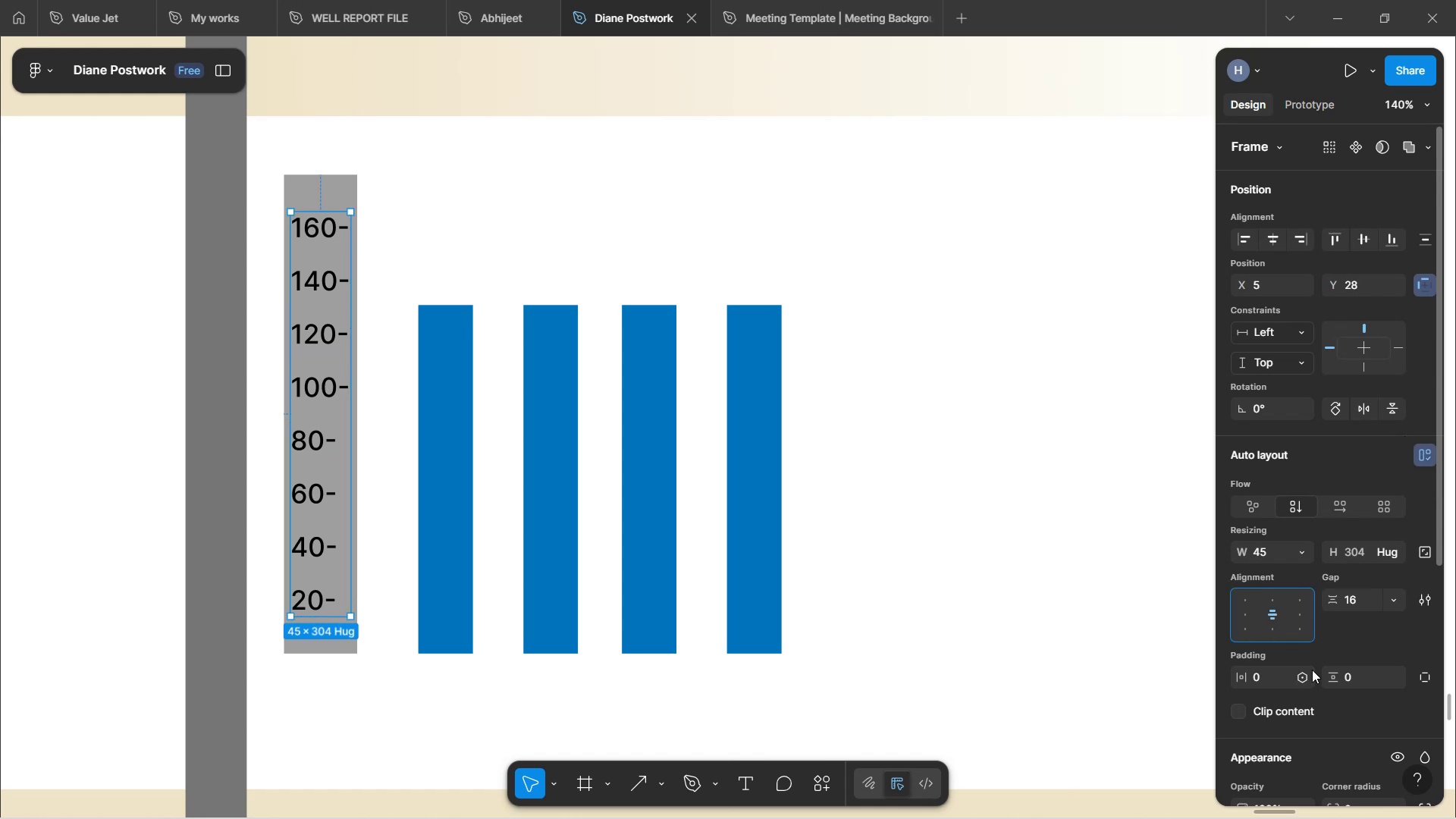 
key(Control+Z)
 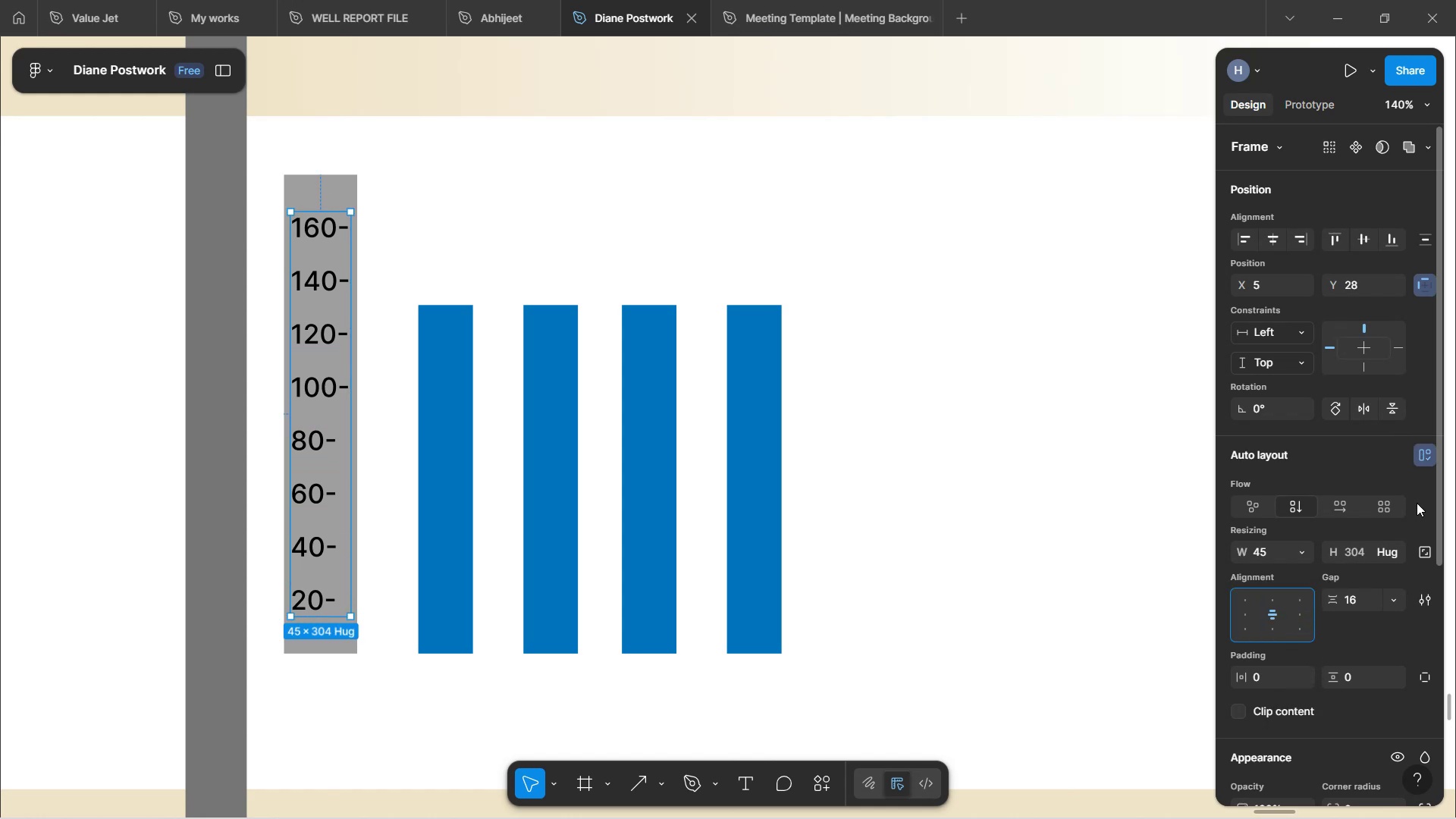 
key(Control+Z)
 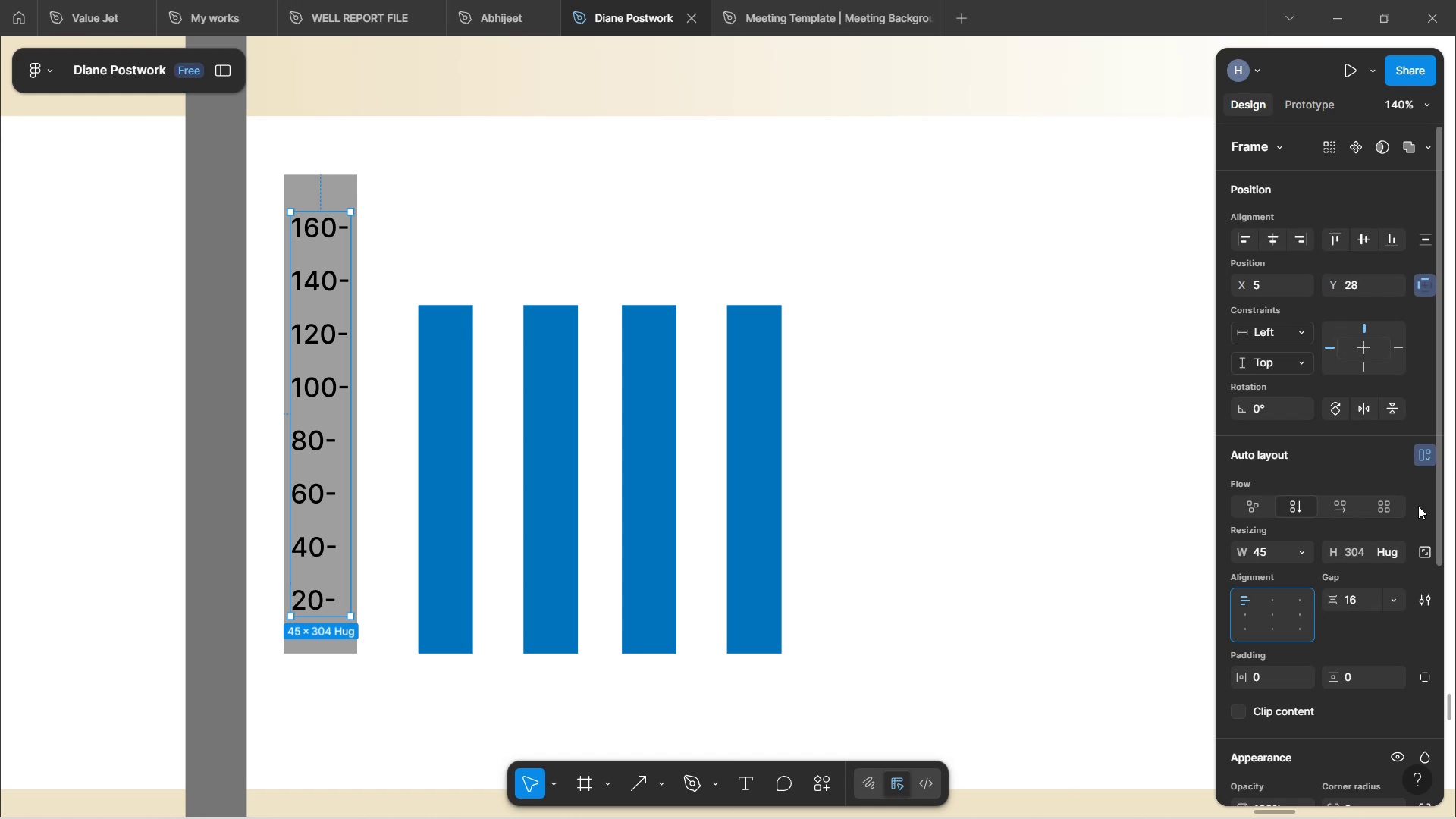 
key(Control+Z)
 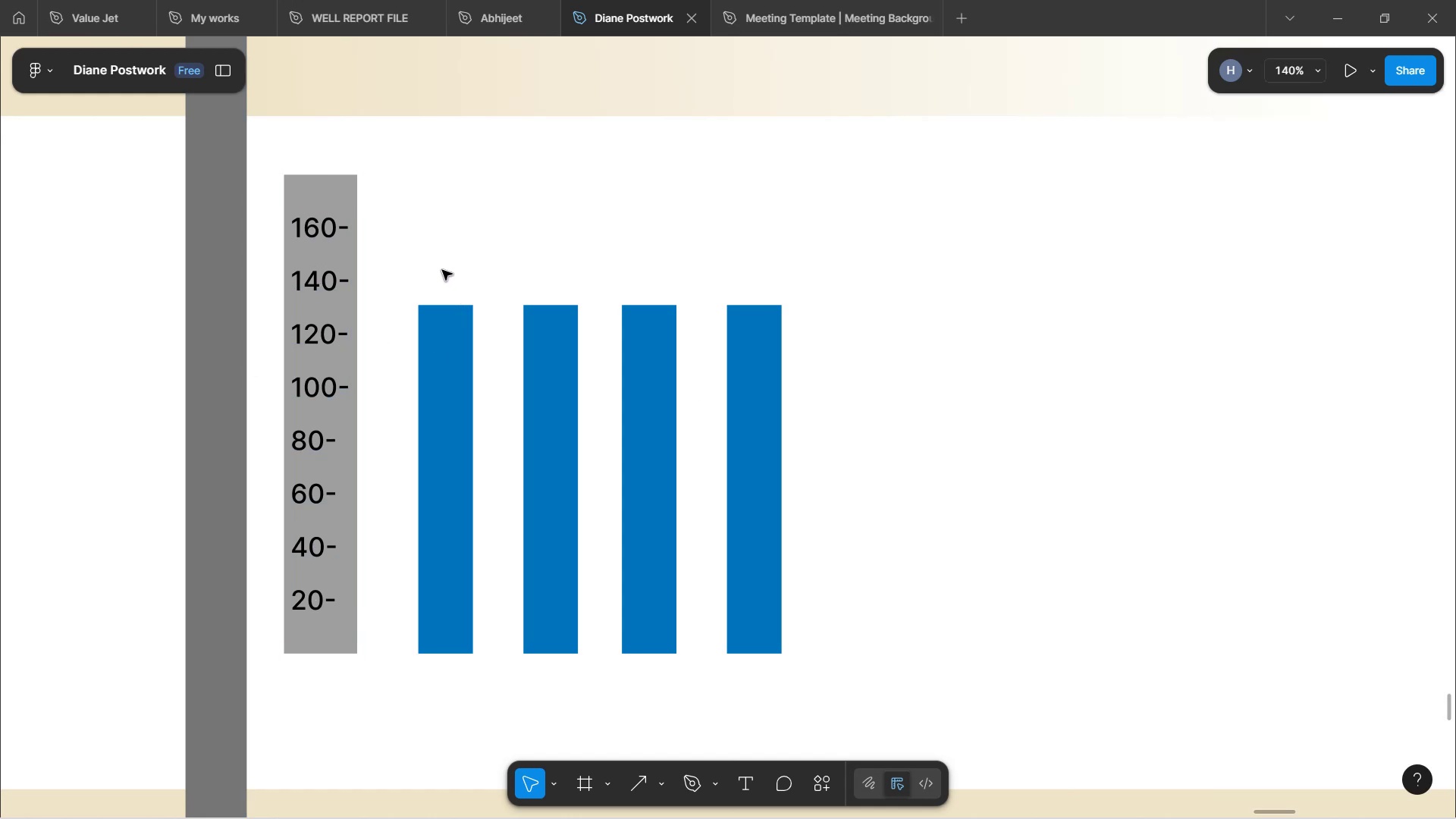 
double_click([310, 445])
 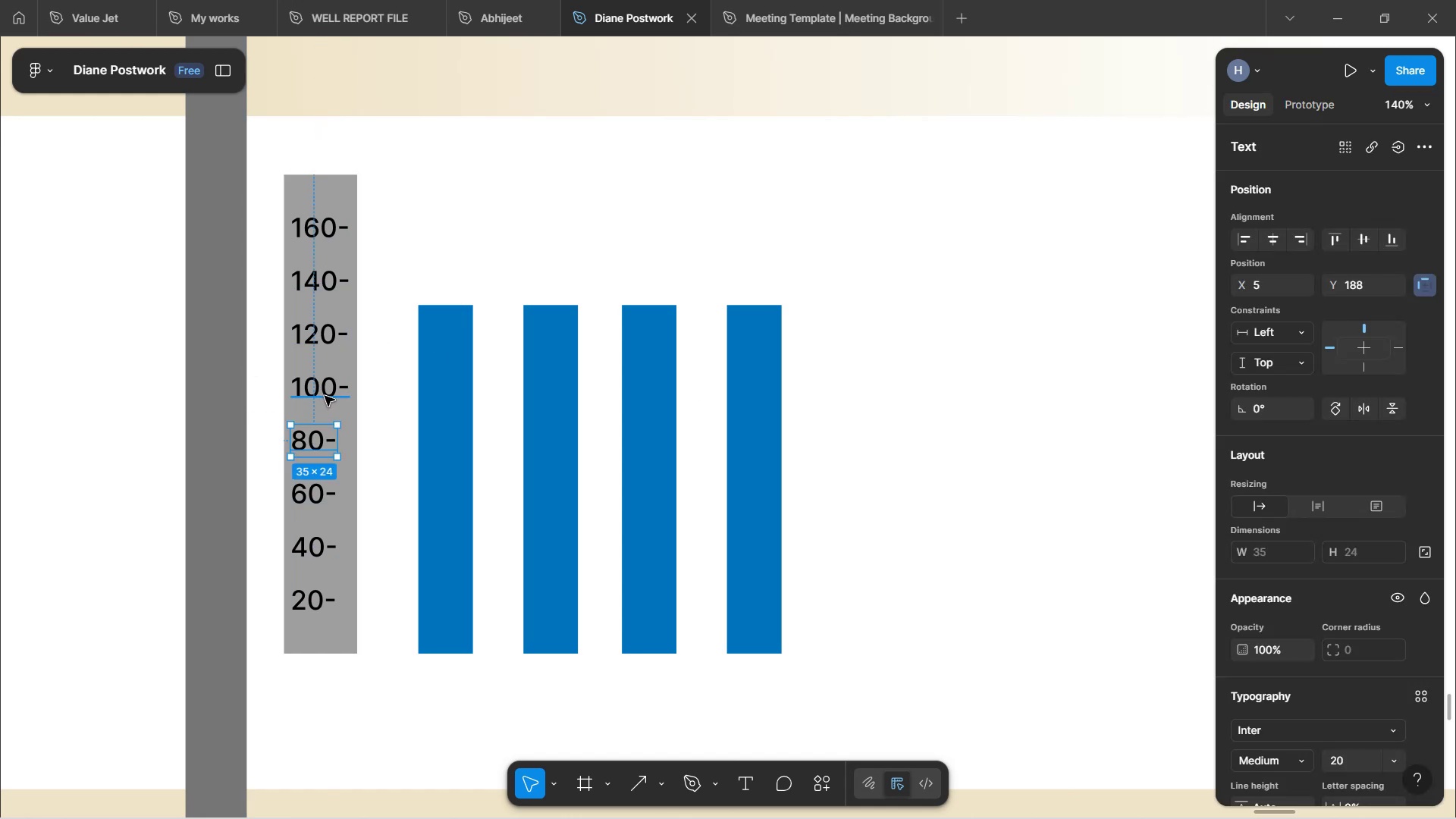 
hold_key(key=ShiftLeft, duration=1.0)
left_click([318, 448])
 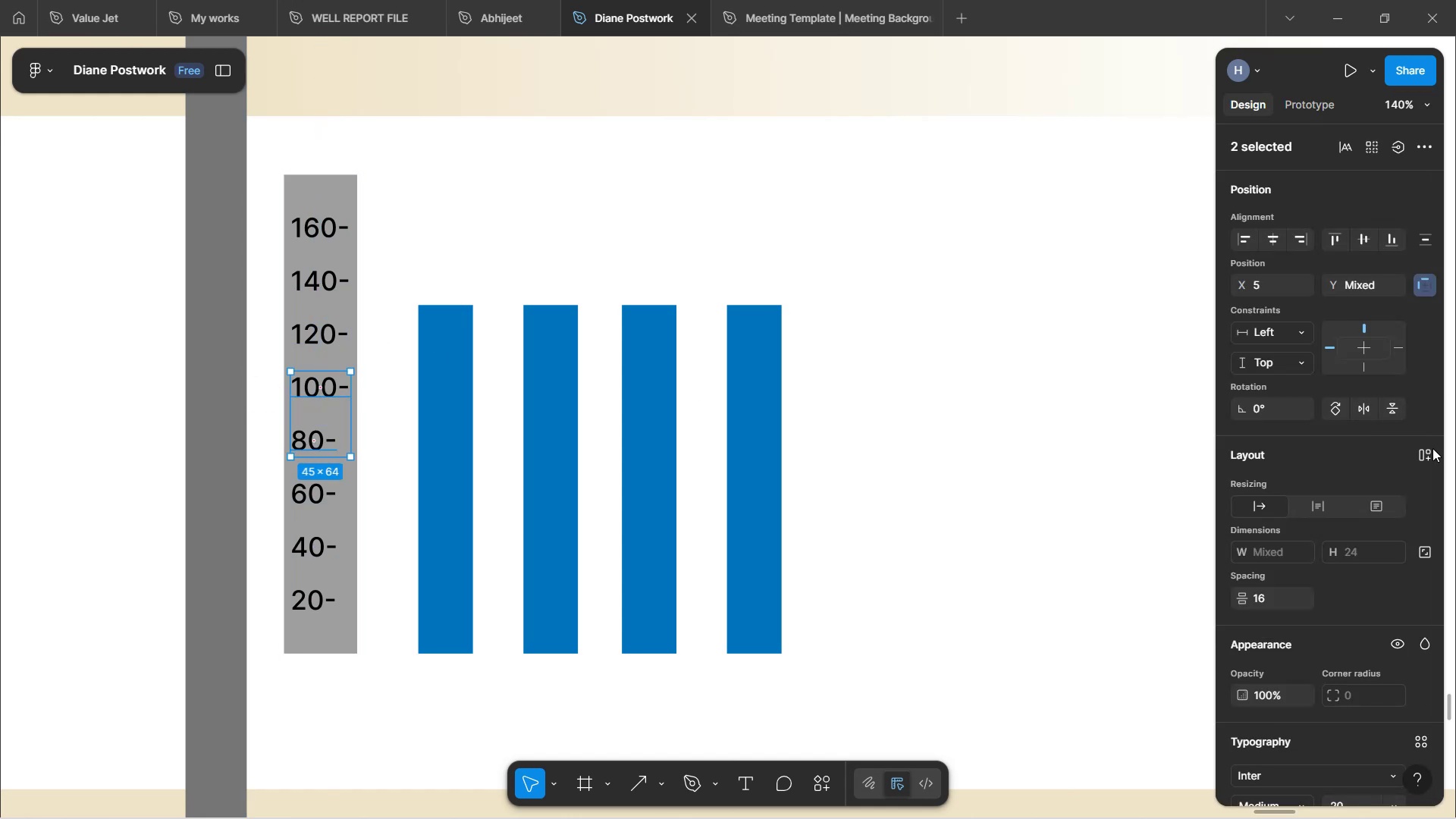 
left_click([1429, 455])
 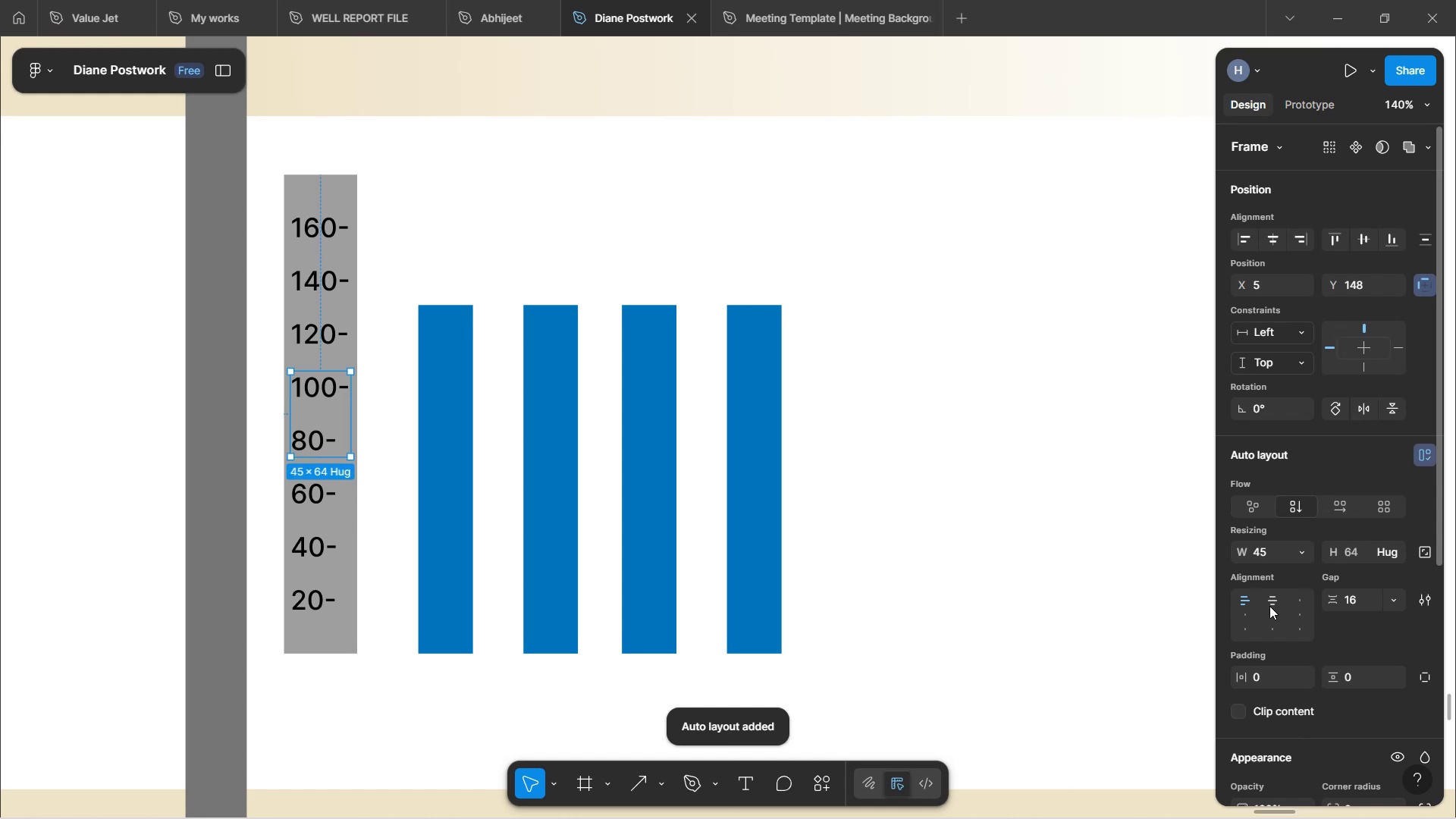 
left_click([1269, 608])
 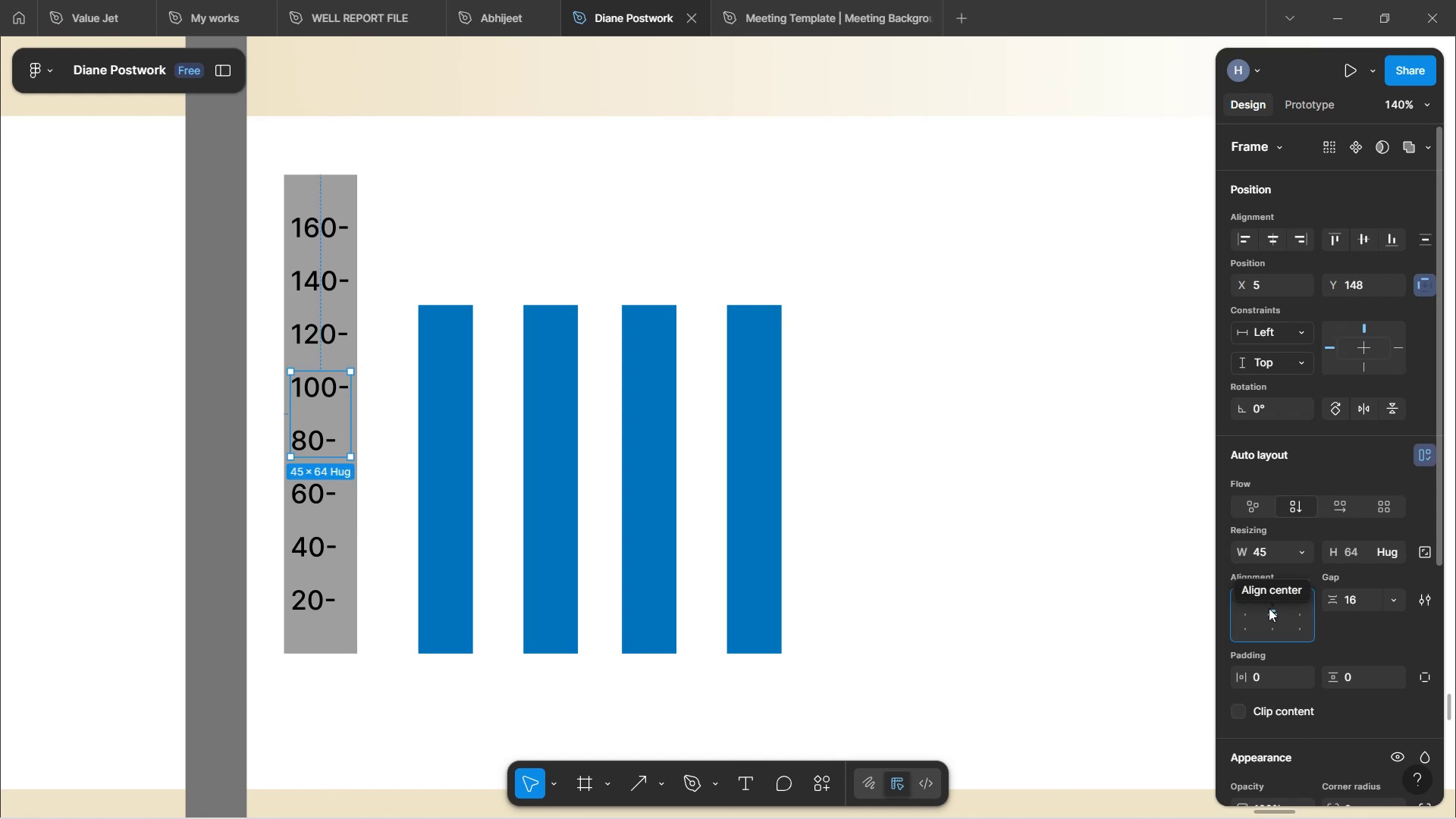 
key(Control+Z)
 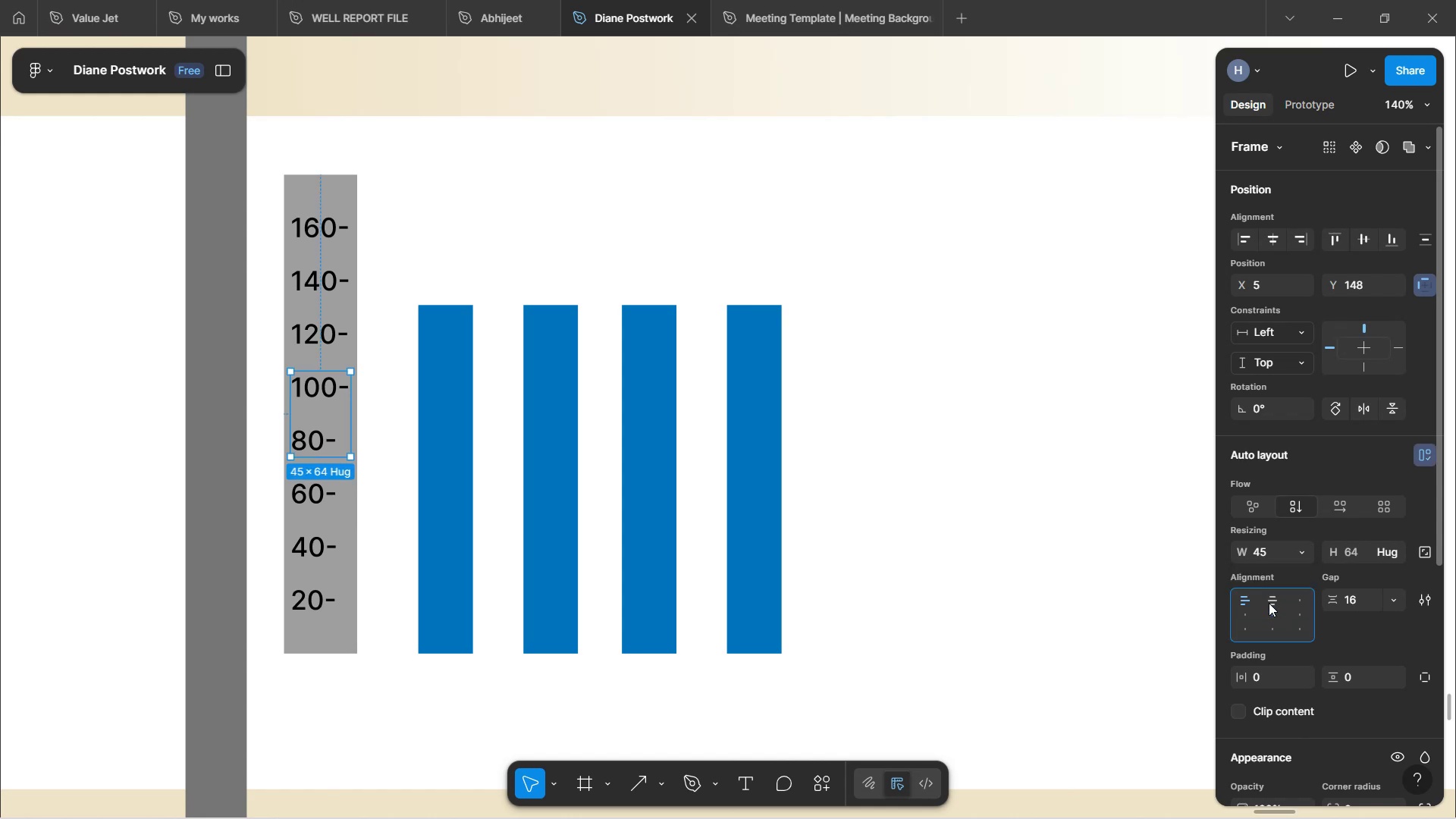 
key(Control+Z)
 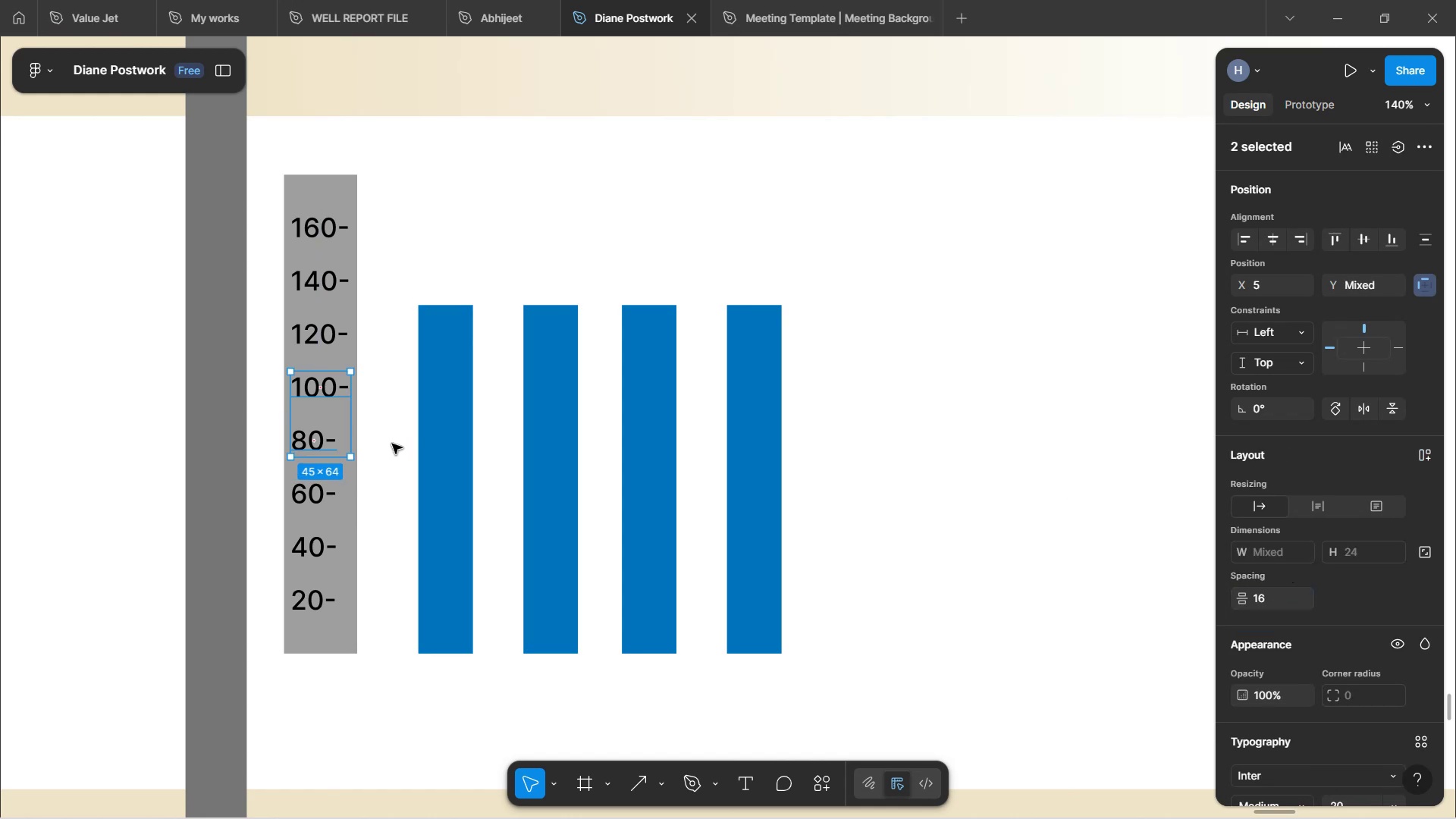 
double_click([337, 444])
 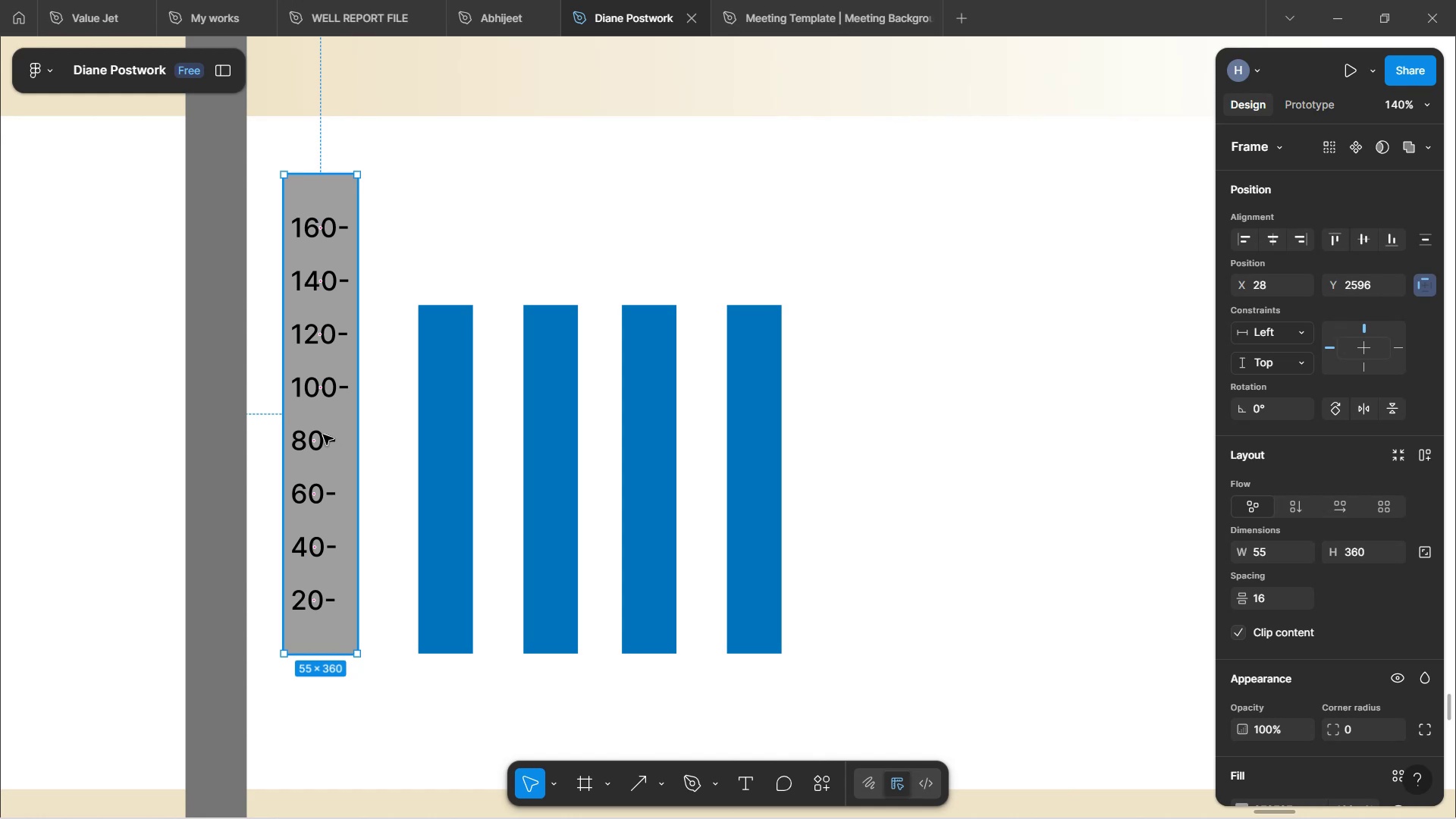 
double_click([323, 436])
 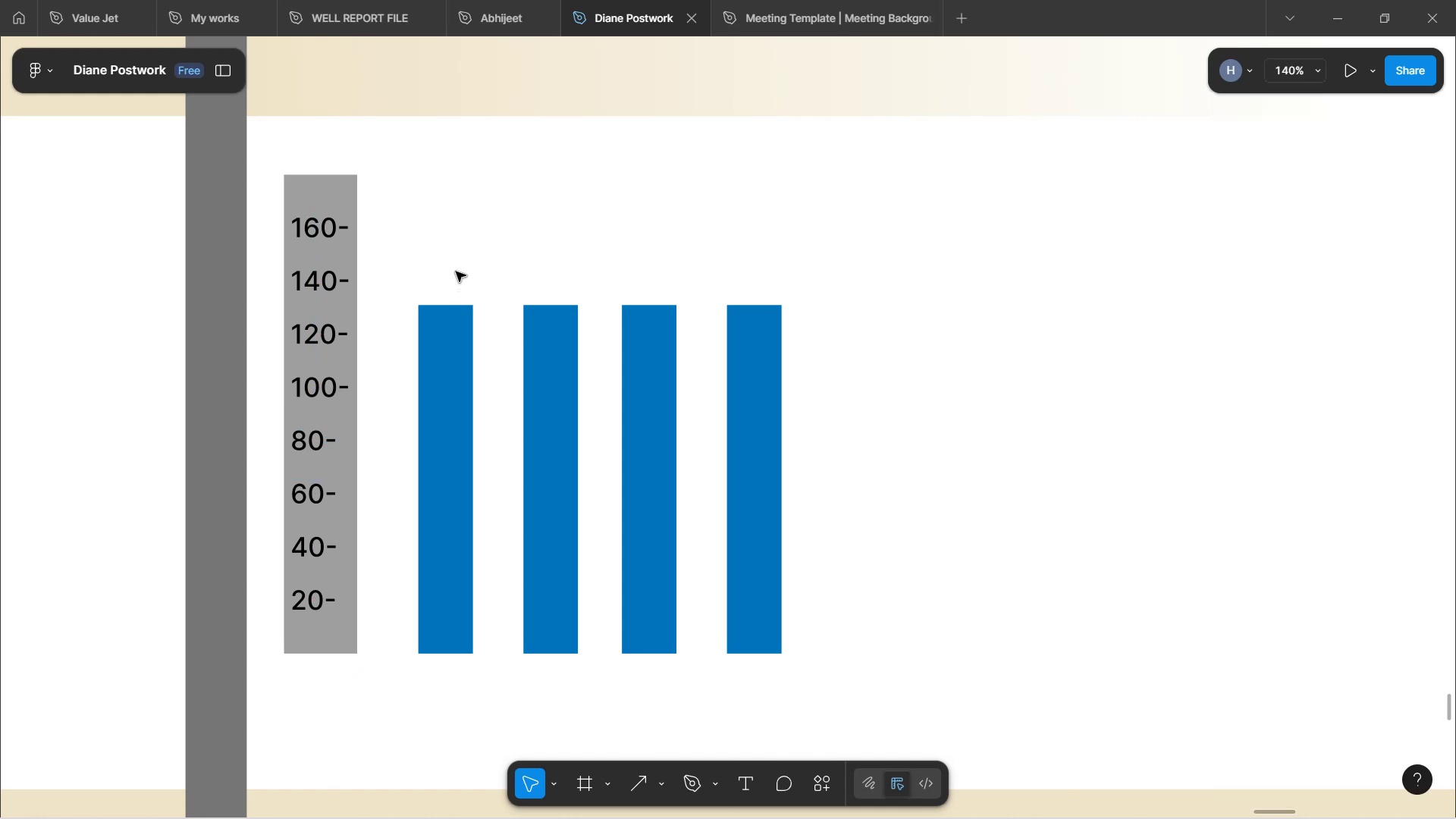 
wait(5.13)
 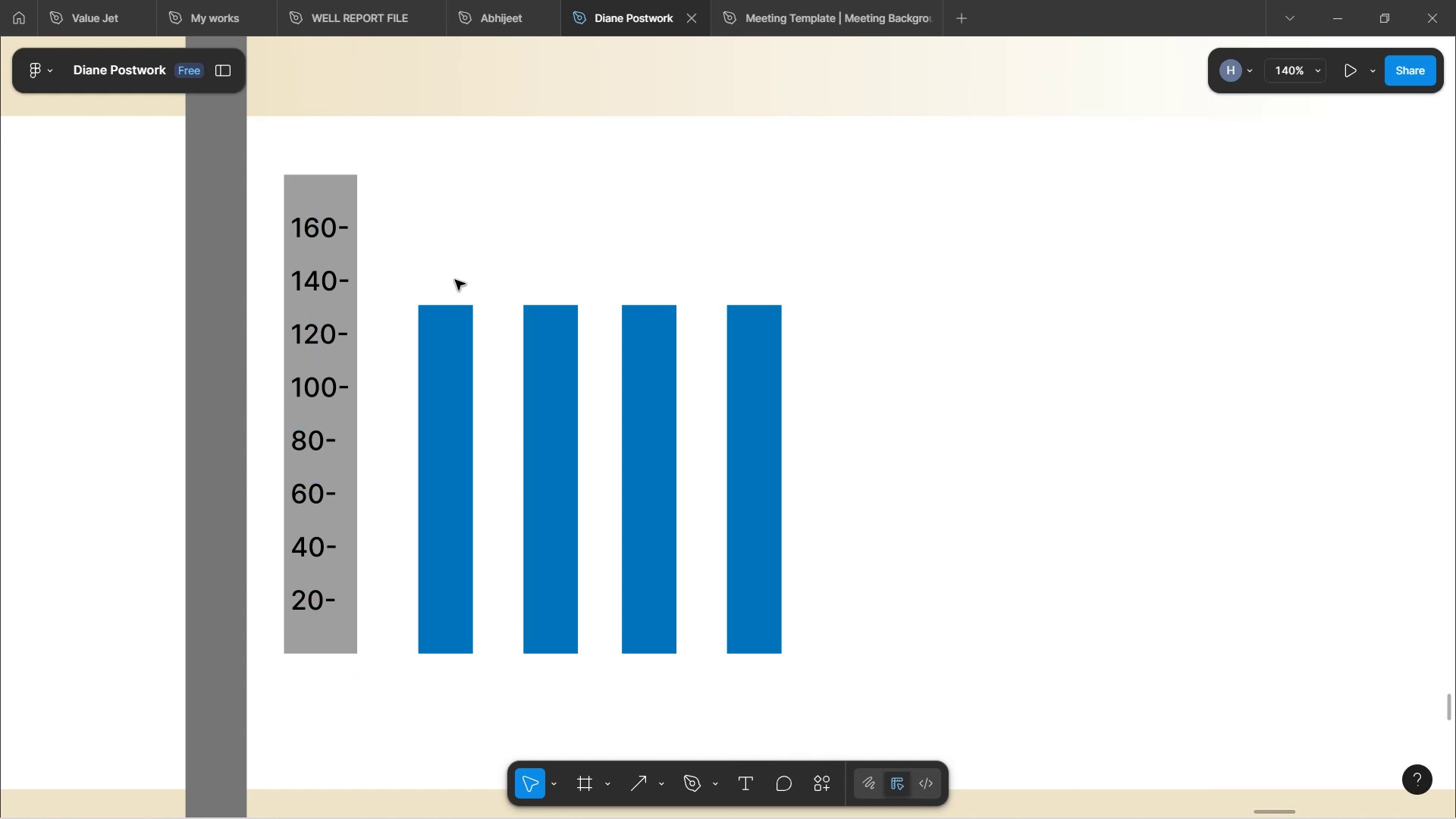 
scroll: coordinate [456, 267], scroll_direction: up, amount: 2.0
 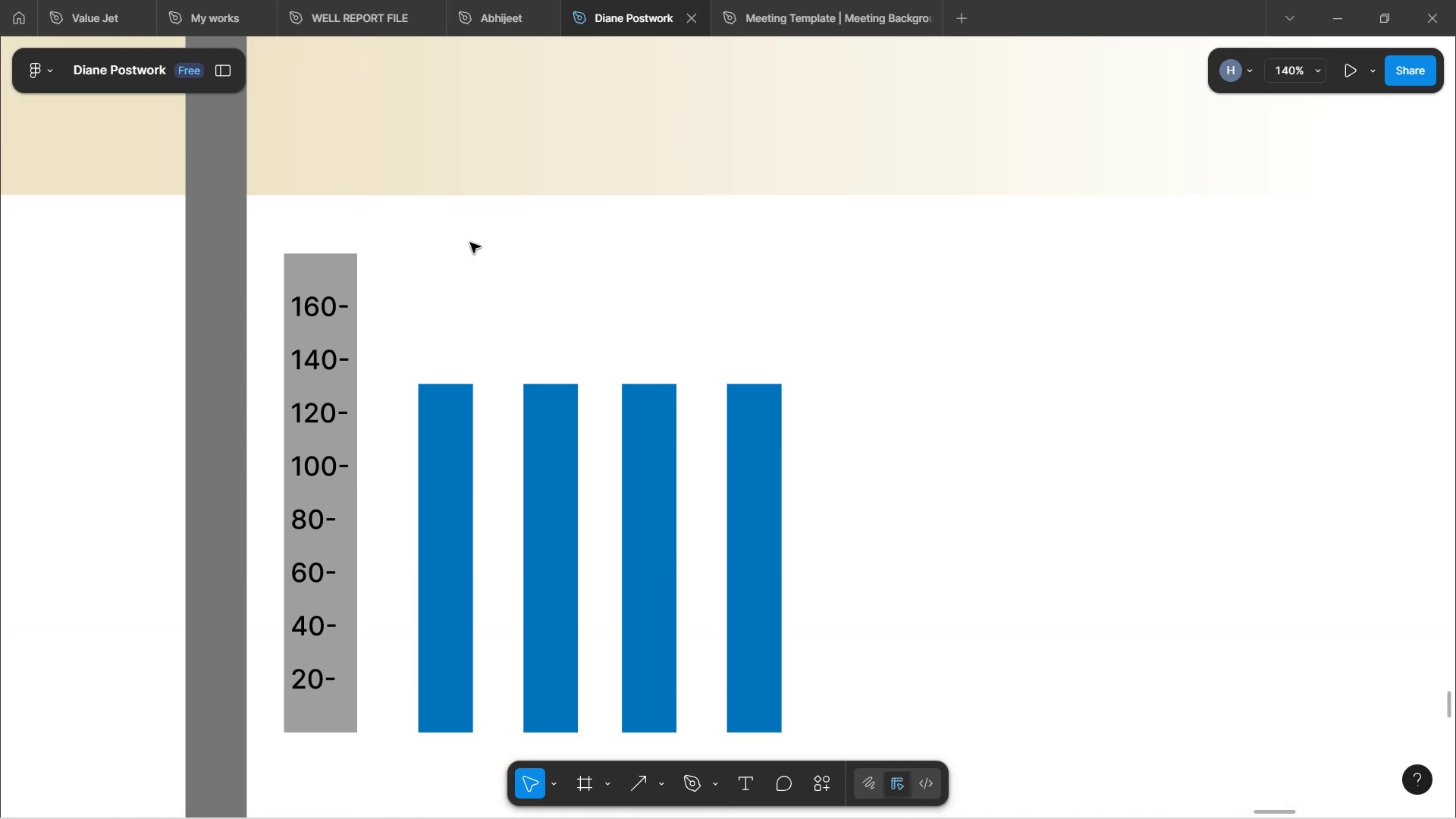 
scroll: coordinate [576, 259], scroll_direction: down, amount: 4.0
 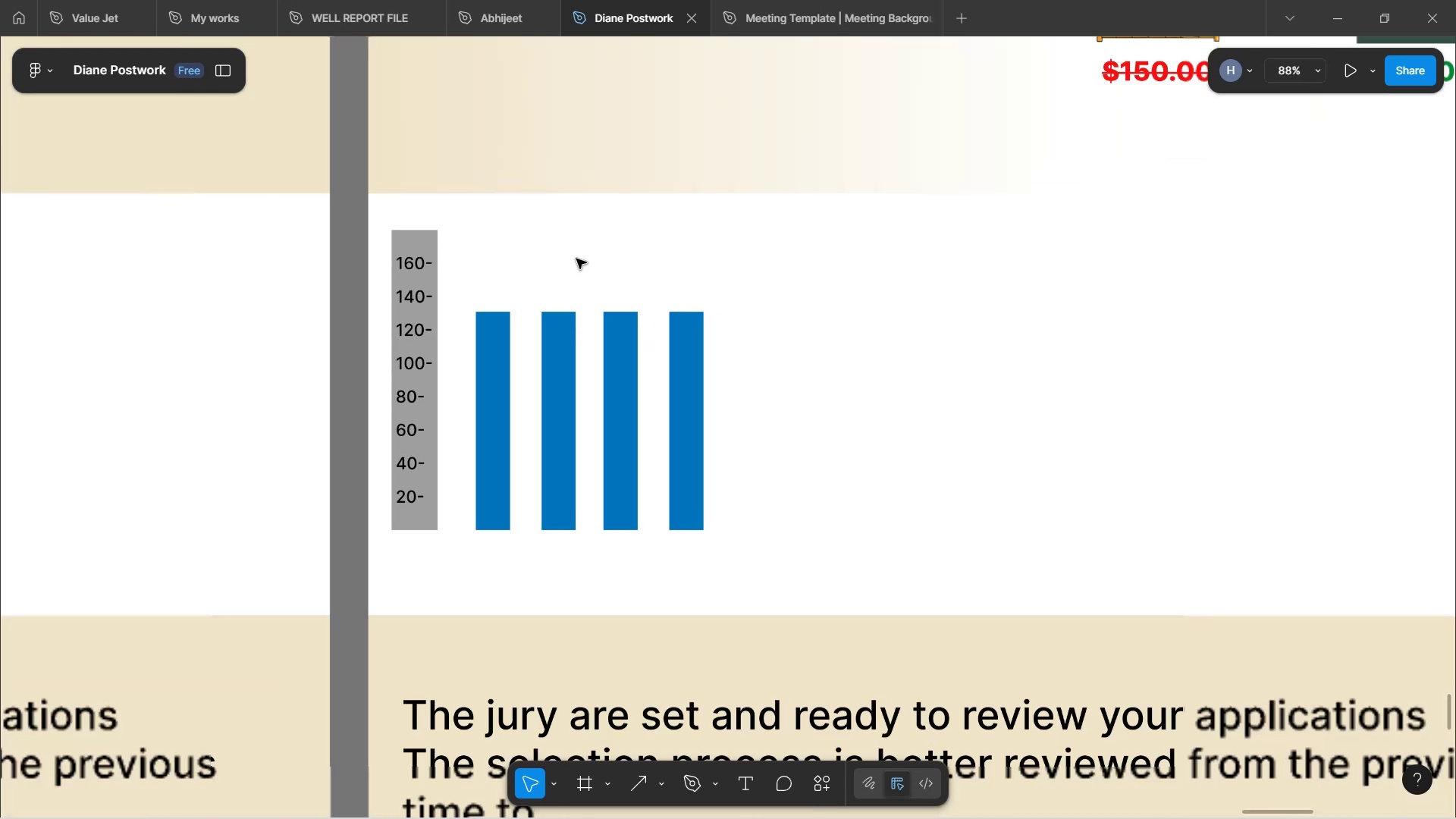 
hold_key(key=ControlLeft, duration=0.57)
 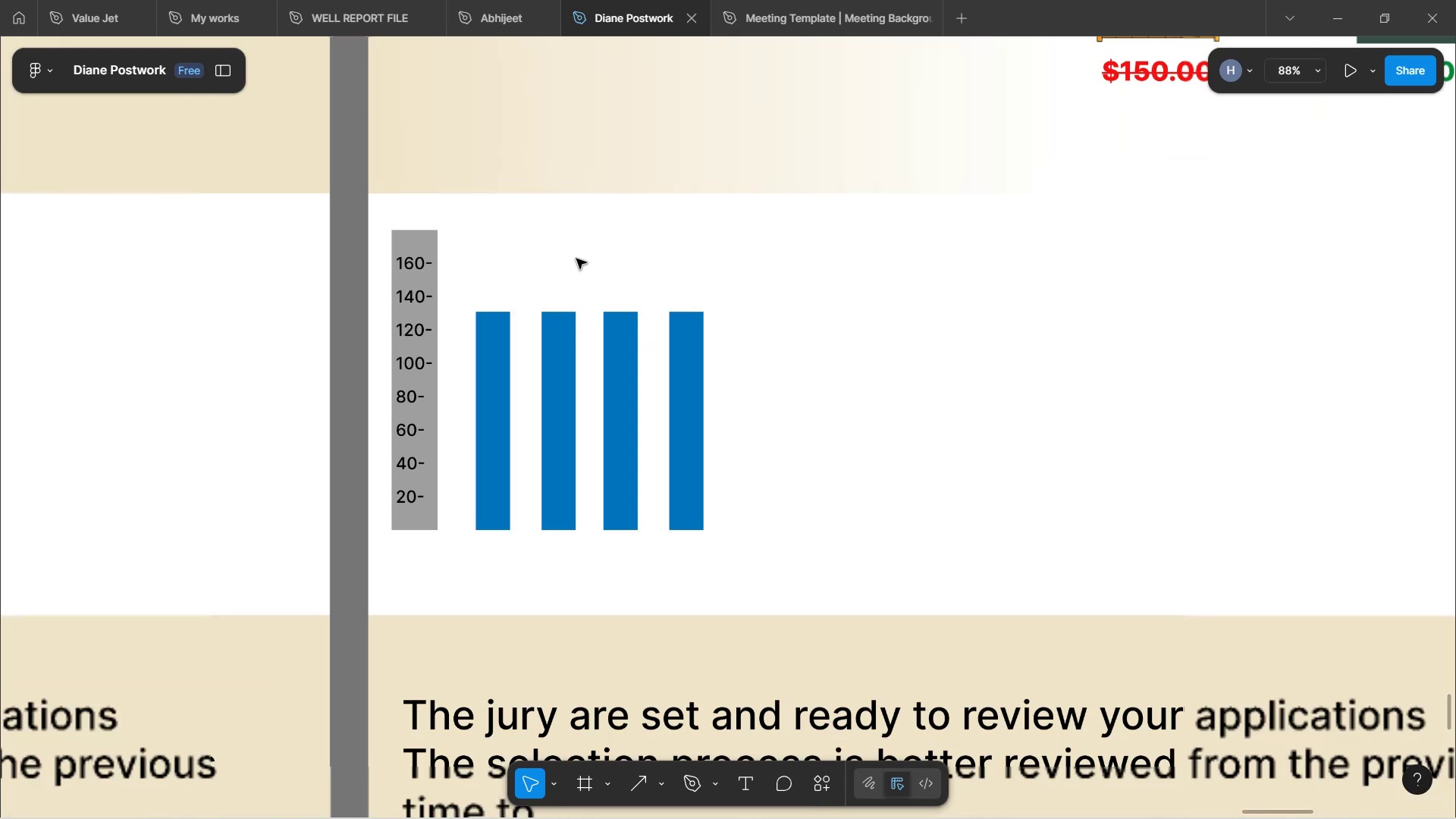 
hold_key(key=ControlLeft, duration=0.45)
scroll: coordinate [836, 304], scroll_direction: none, amount: 0.0
 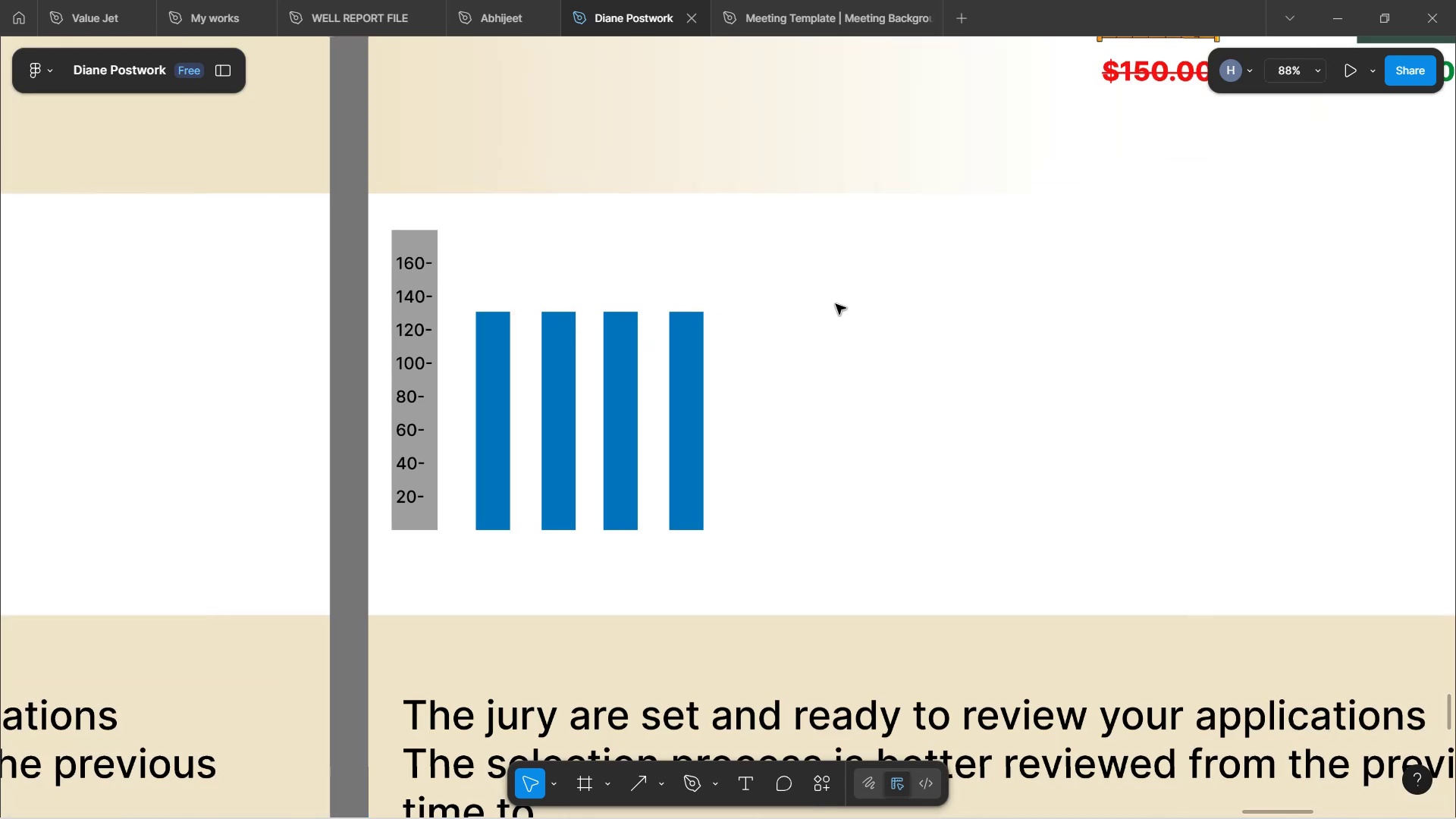 
hold_key(key=ControlLeft, duration=0.72)
scroll: coordinate [836, 303], scroll_direction: down, amount: 2.0
 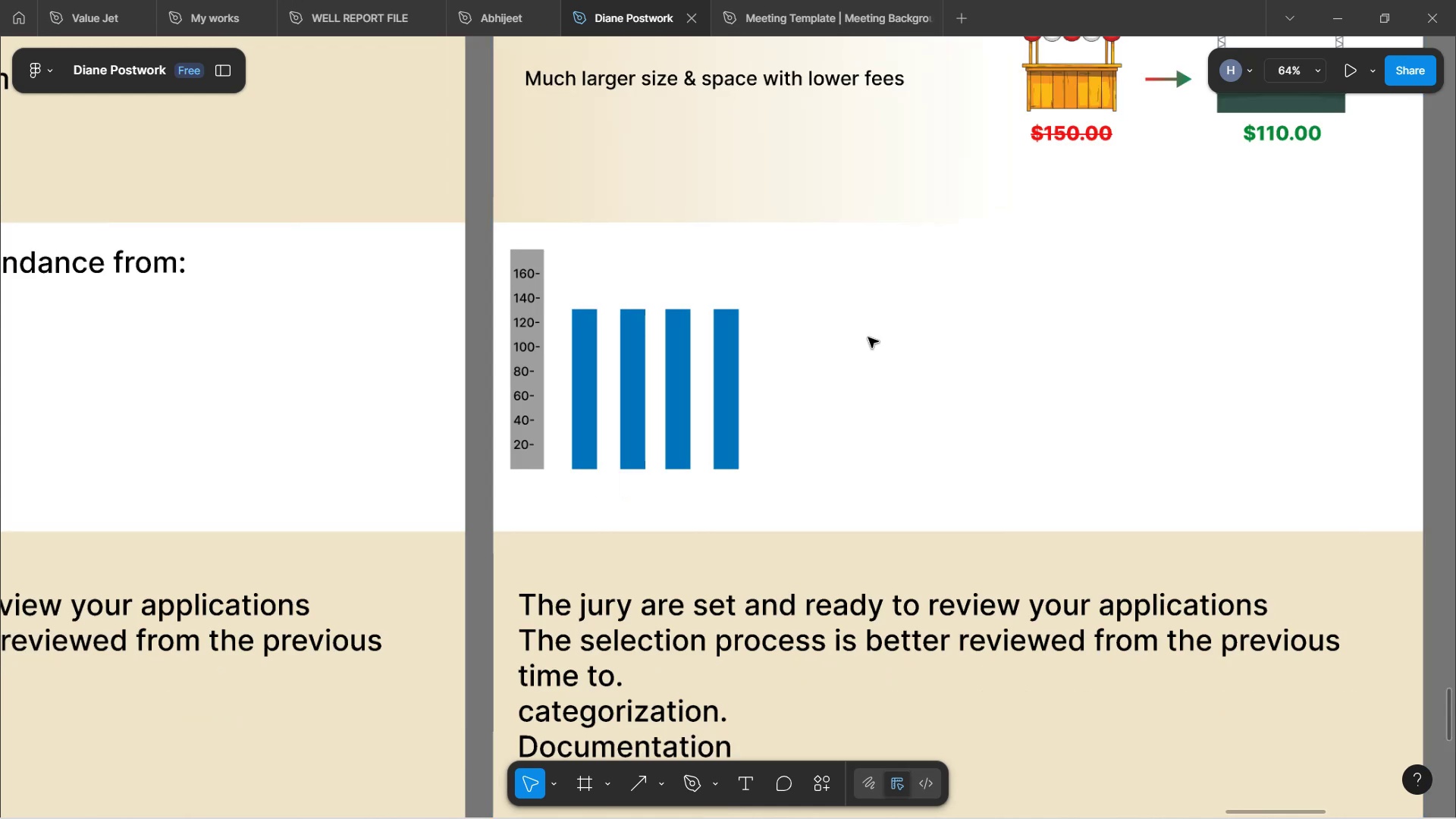 
hold_key(key=Space, duration=1.78)
 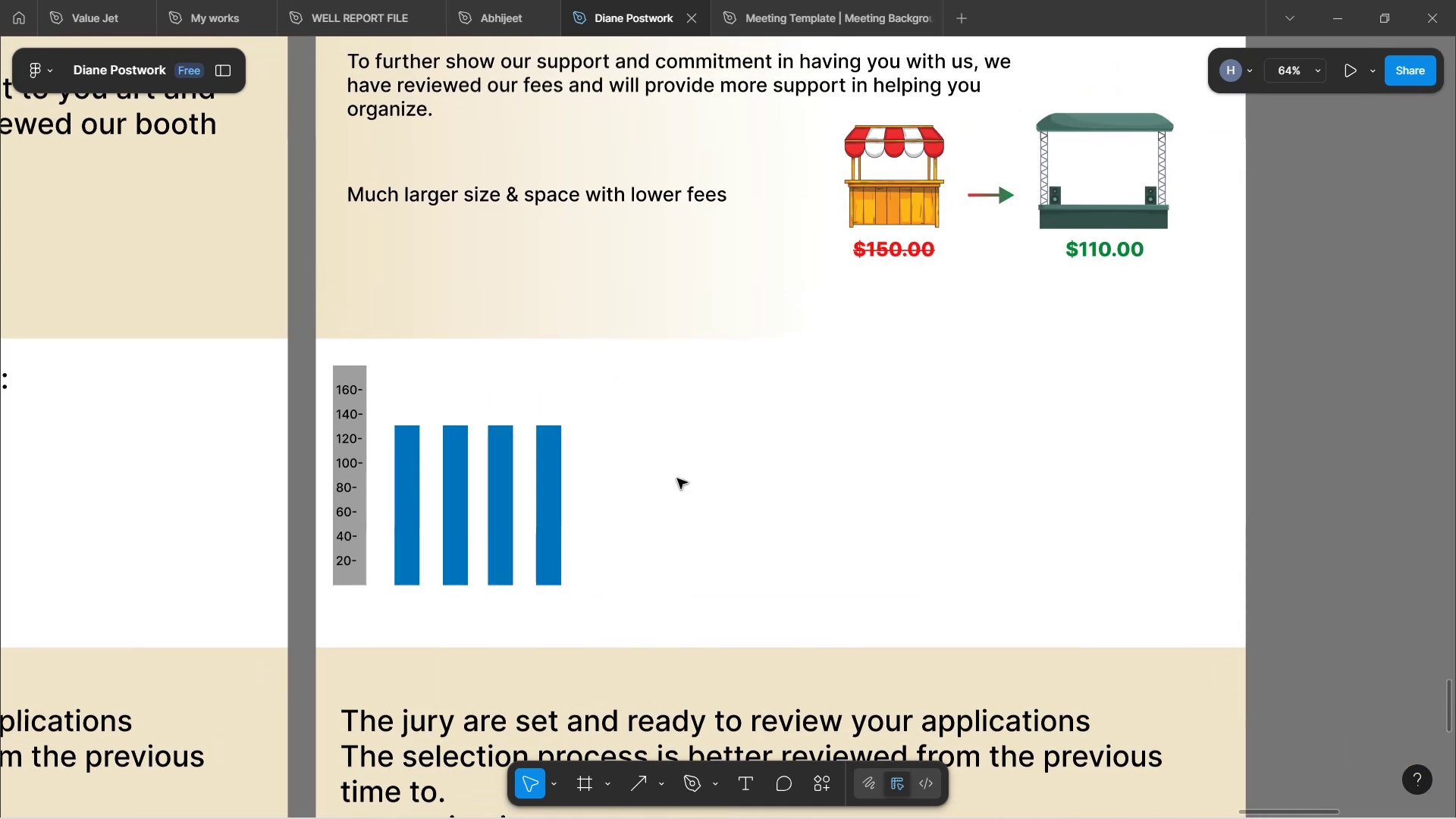 
left_click_drag(start_coordinate=[856, 376], to_coordinate=[679, 491])
 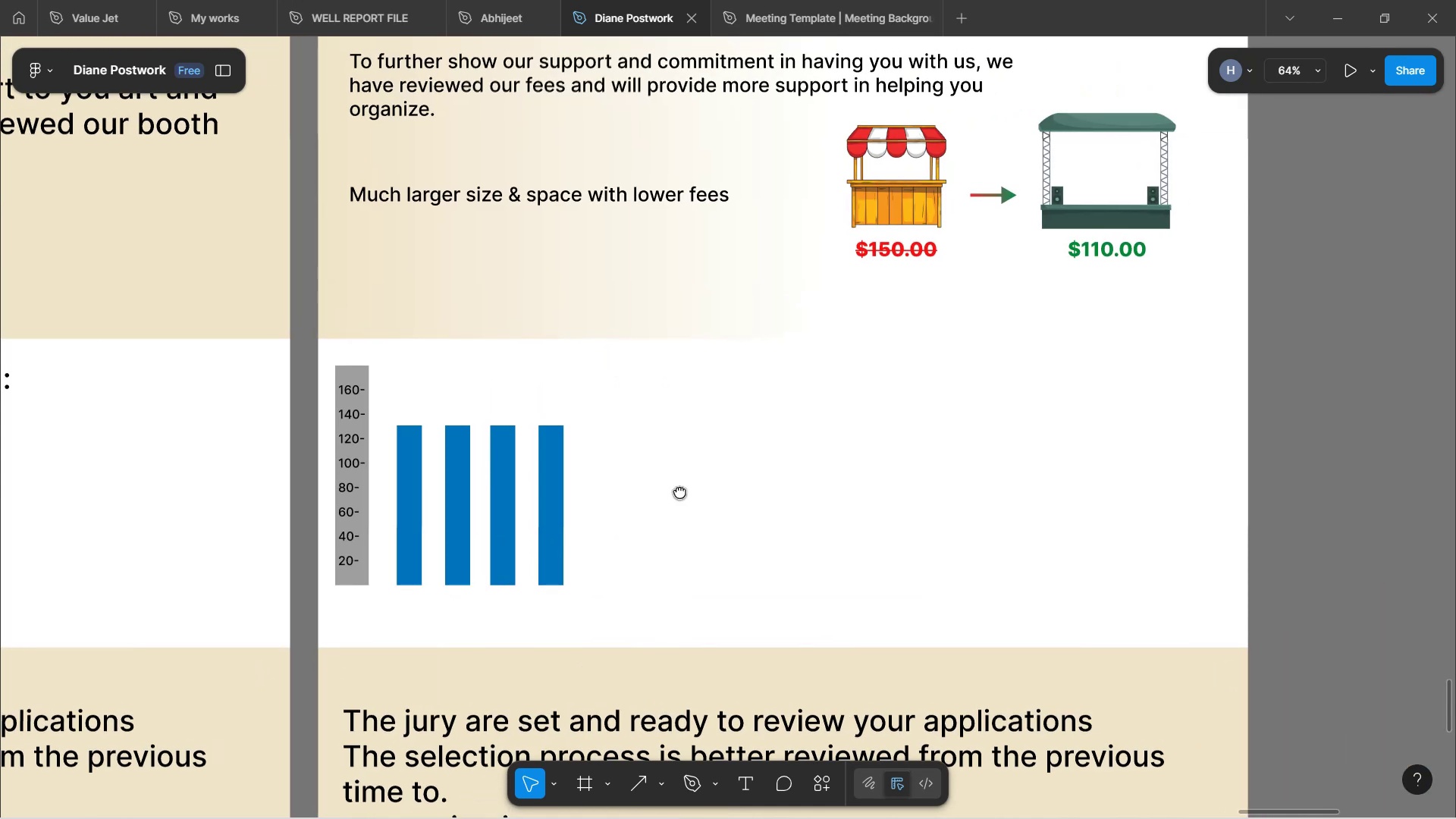 
key(Space)
 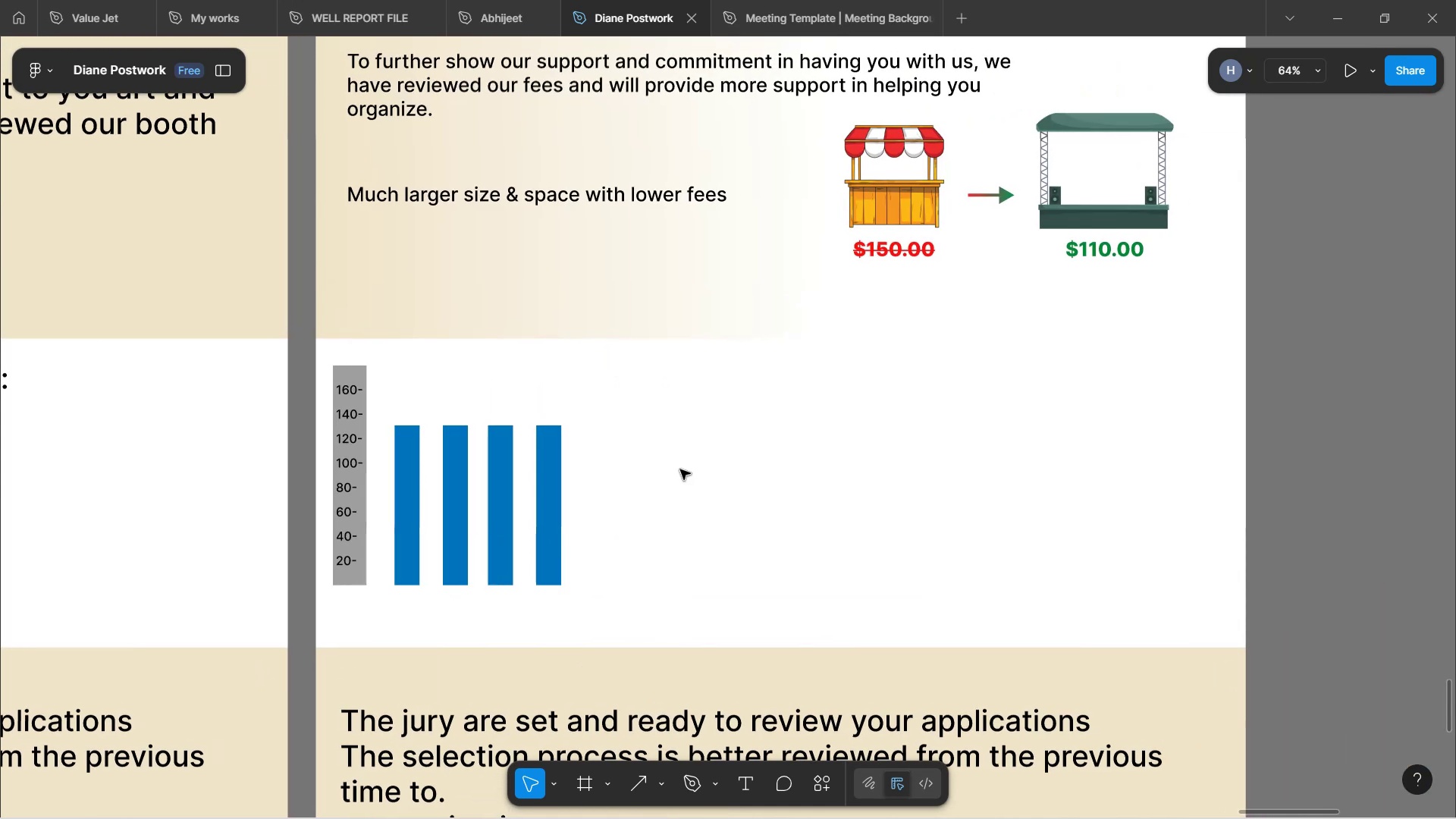 
scroll: coordinate [781, 308], scroll_direction: down, amount: 2.0
 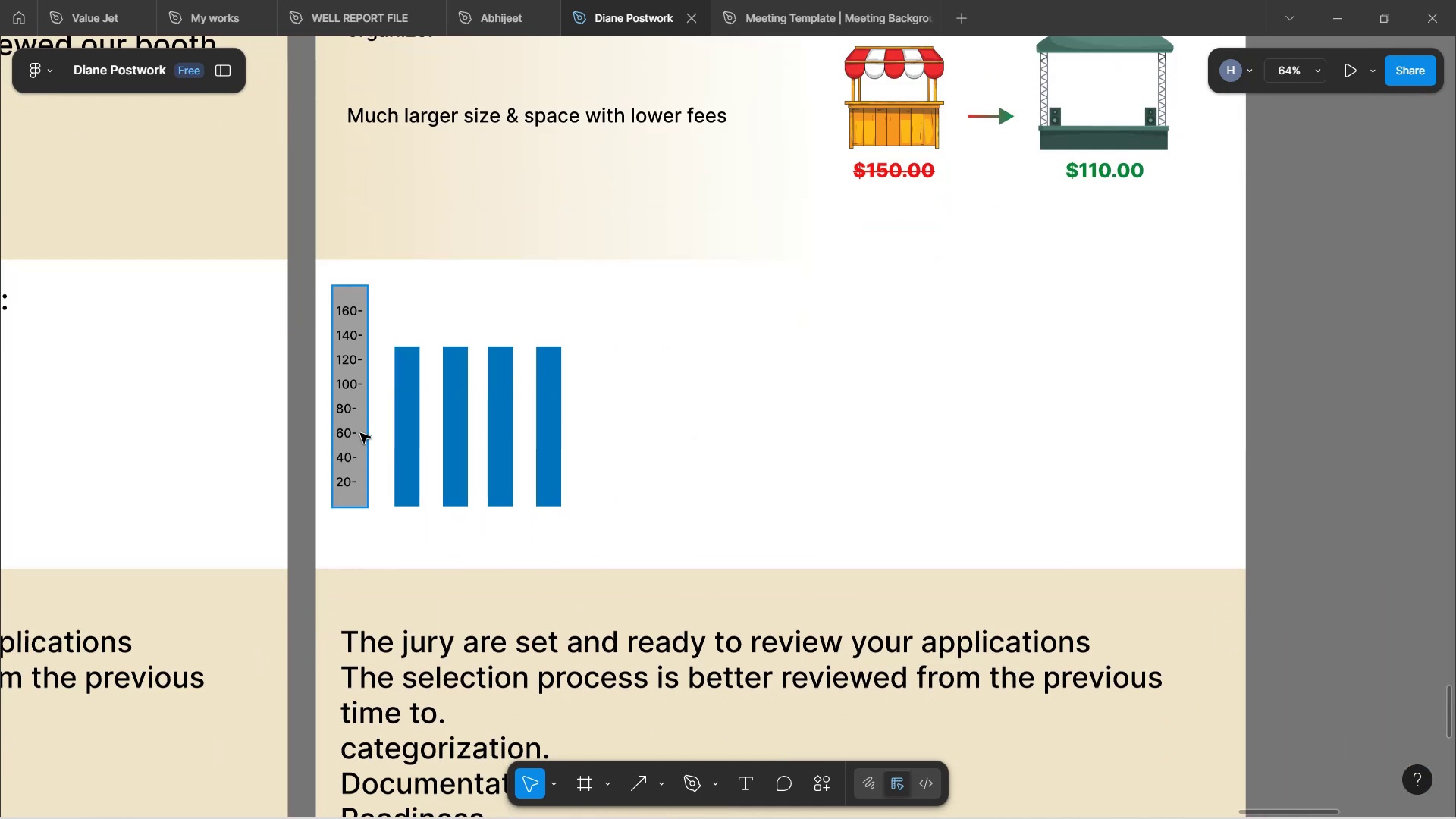 
hold_key(key=ControlLeft, duration=0.74)
scroll: coordinate [623, 386], scroll_direction: down, amount: 2.0
 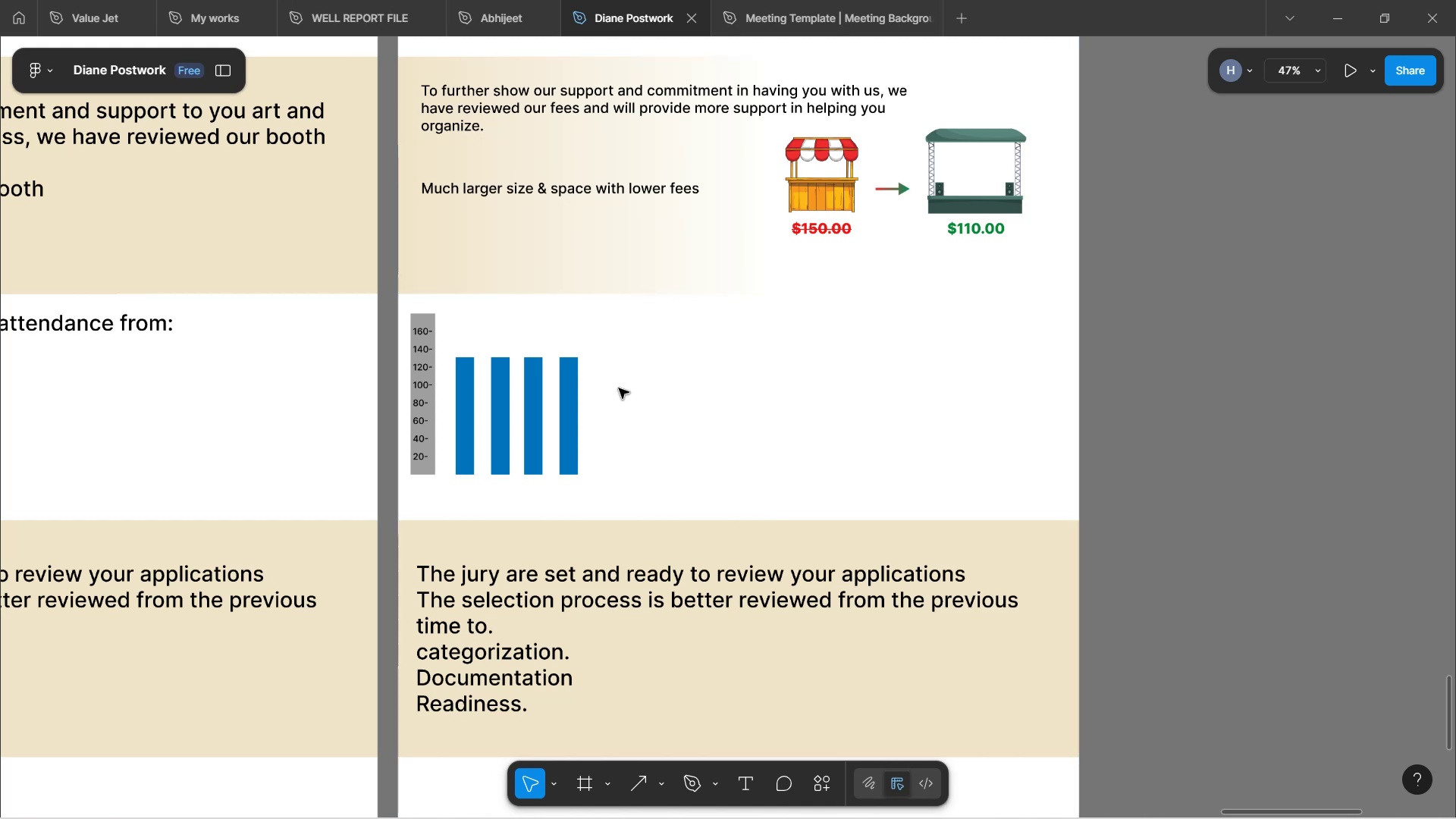 
hold_key(key=ShiftLeft, duration=1.55)
scroll: coordinate [596, 401], scroll_direction: up, amount: 4.0
 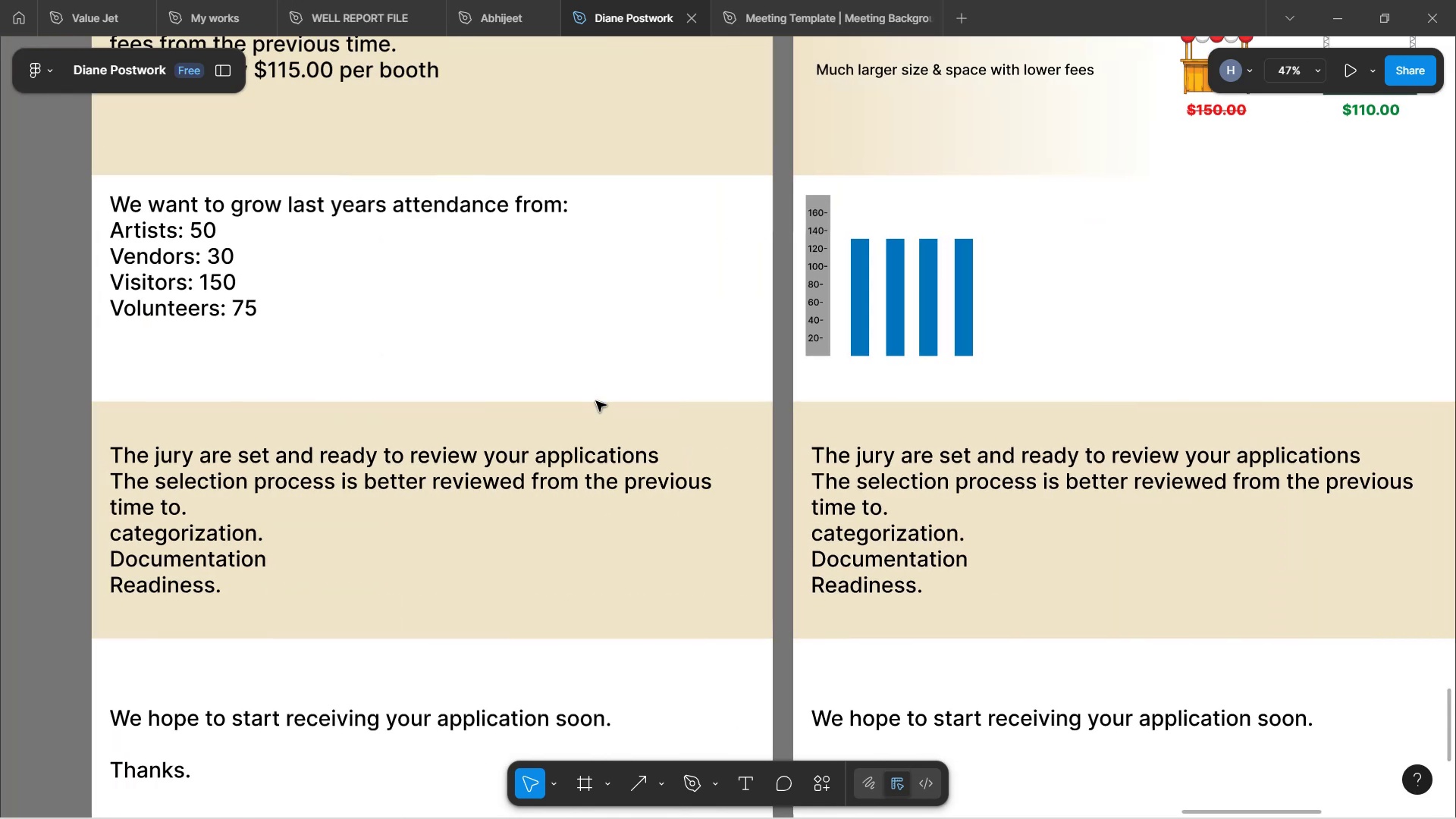 
hold_key(key=ShiftLeft, duration=1.52)
 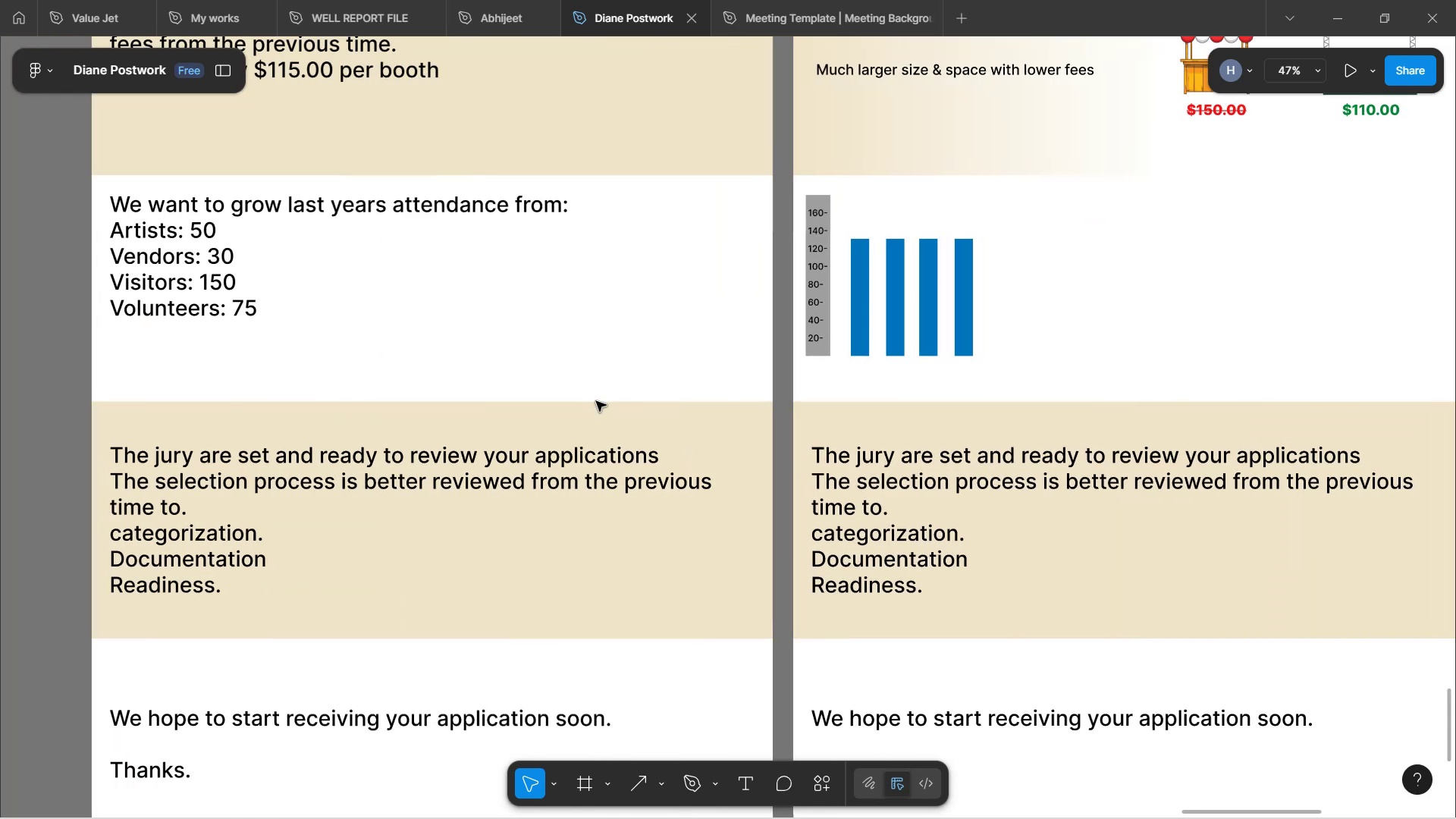 
hold_key(key=ShiftLeft, duration=1.52)
scroll: coordinate [596, 402], scroll_direction: down, amount: 5.0
 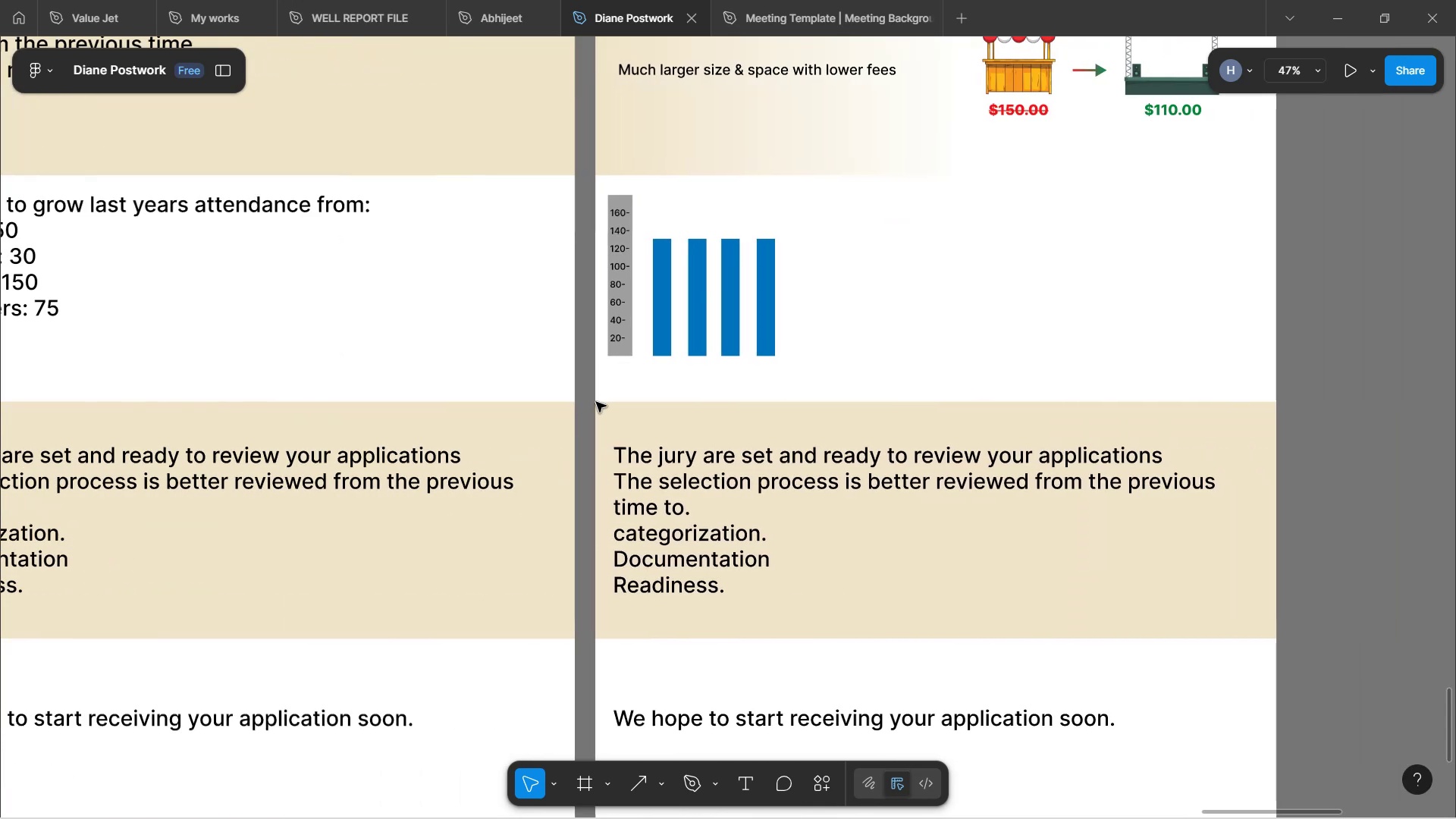 
hold_key(key=ShiftLeft, duration=0.71)
 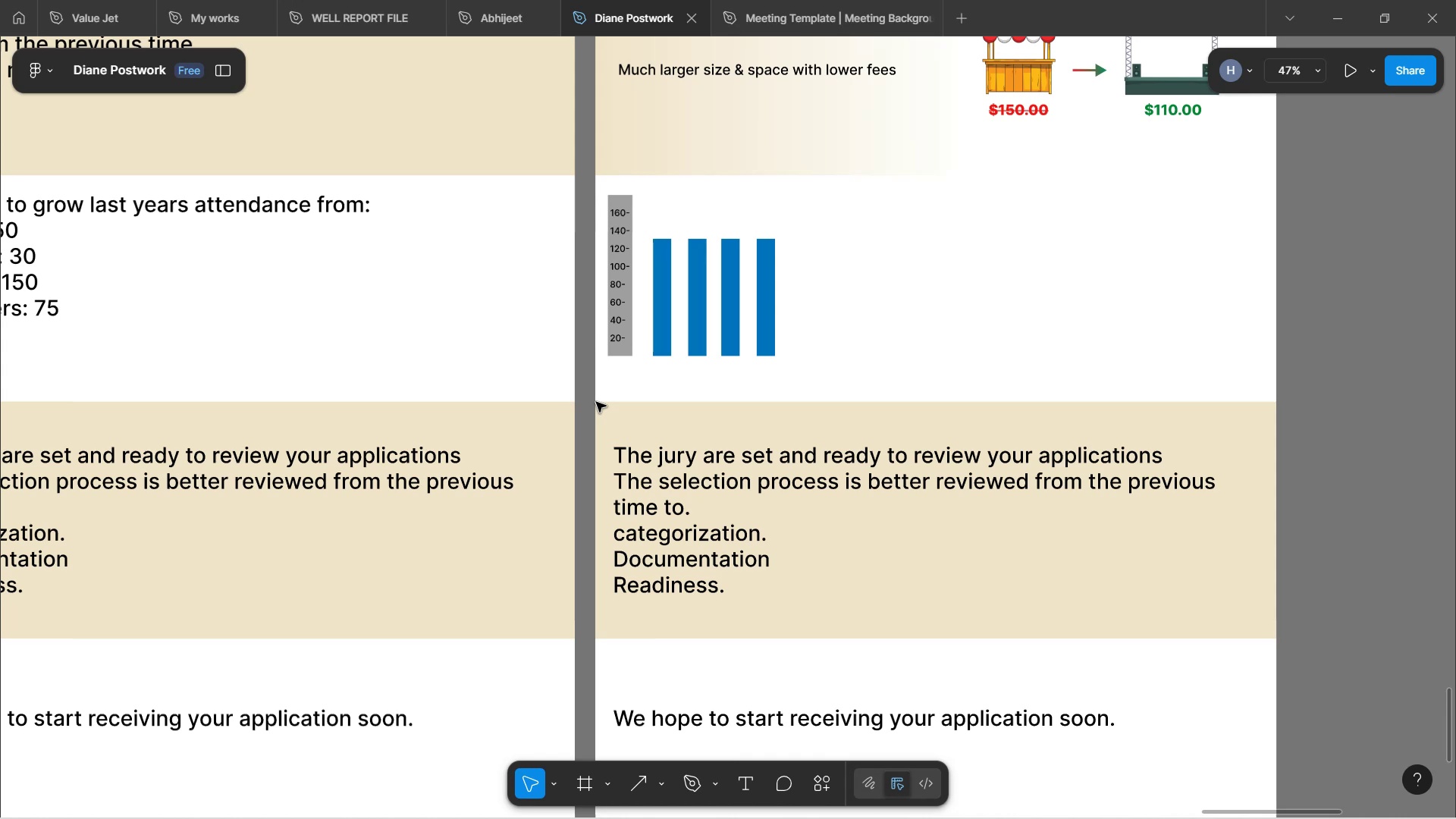 
wait(32.54)
 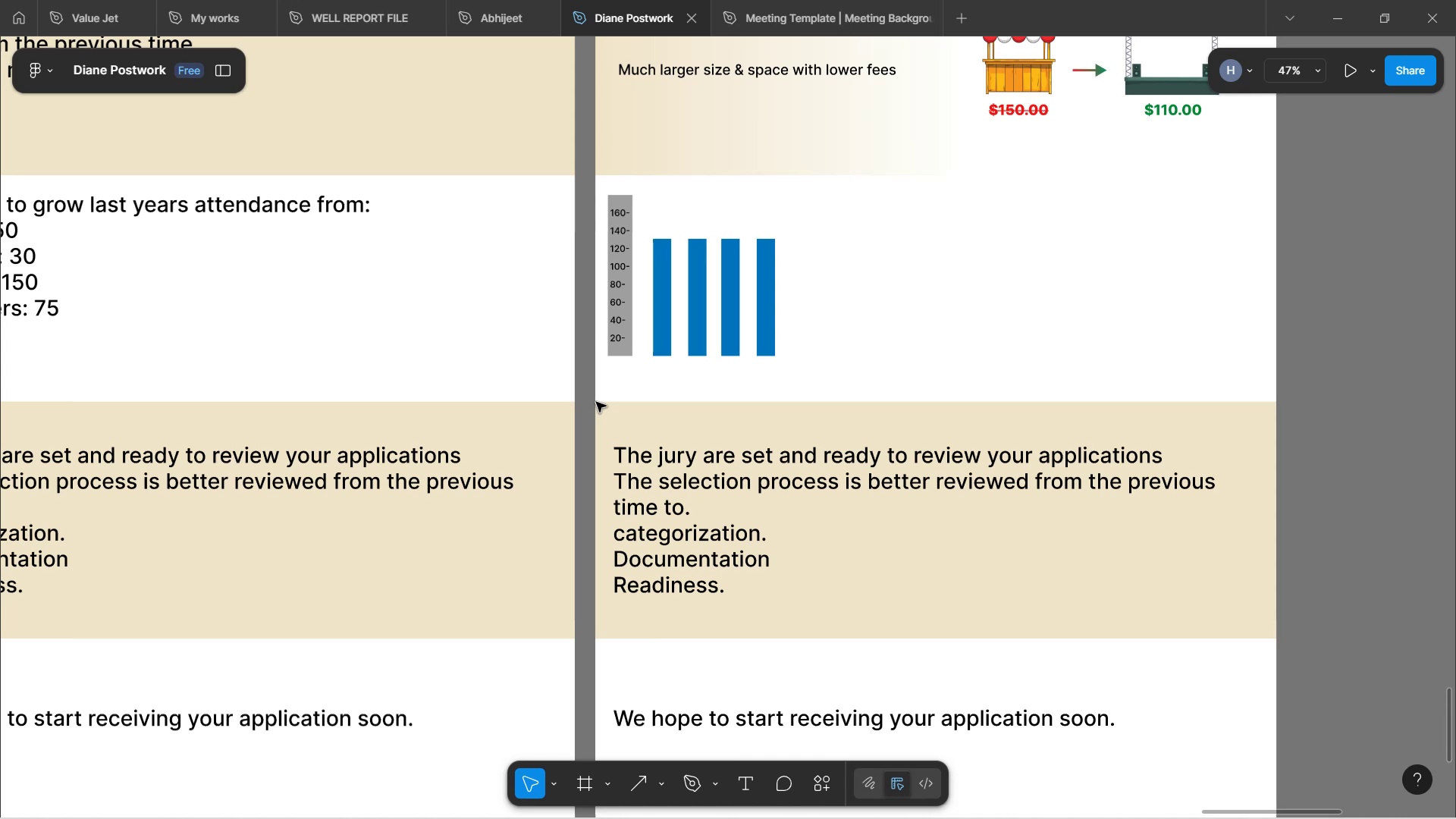 
hold_key(key=ControlLeft, duration=1.5)
scroll: coordinate [667, 356], scroll_direction: up, amount: 4.0
 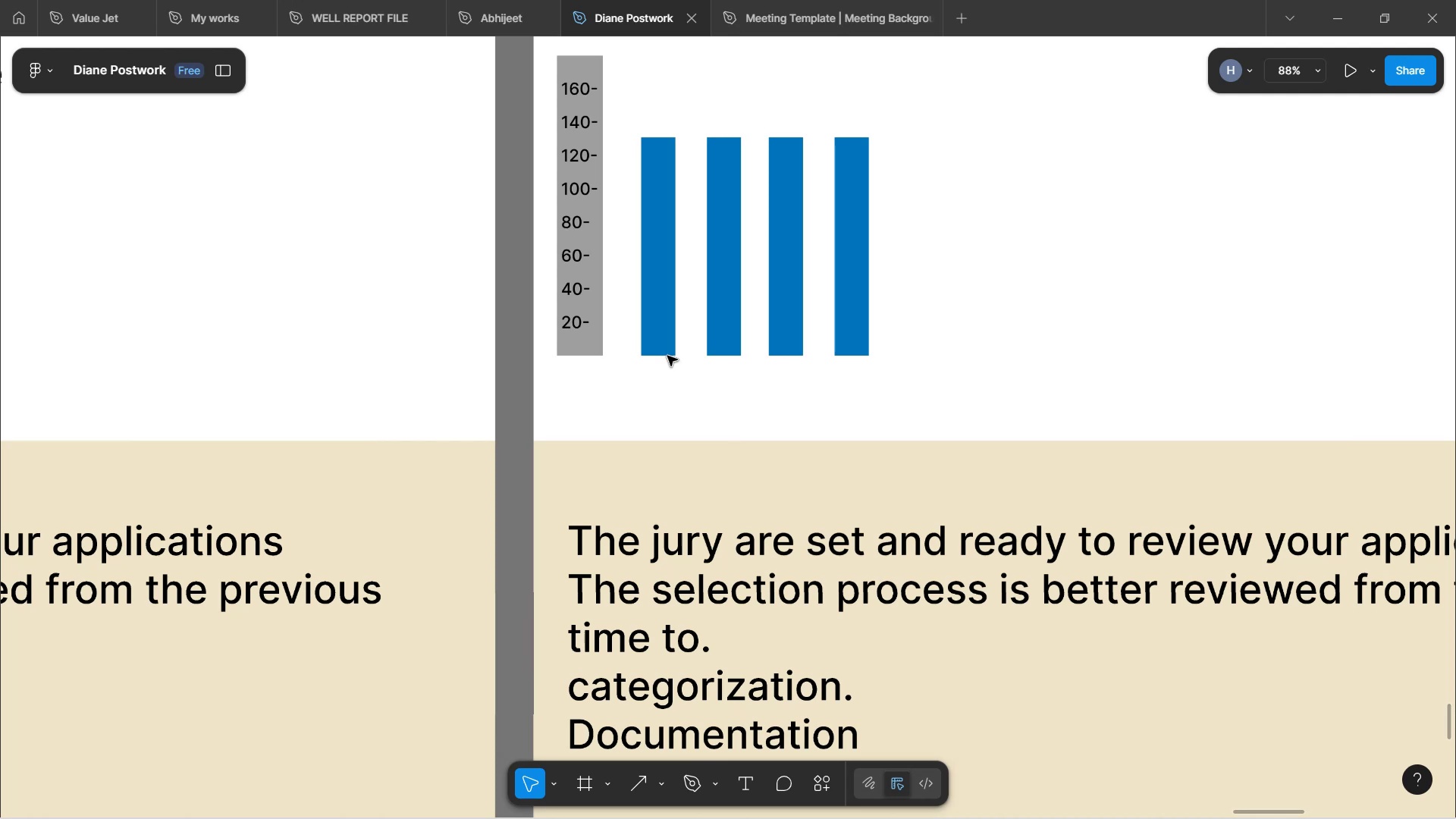 
key(Control+ControlLeft)
 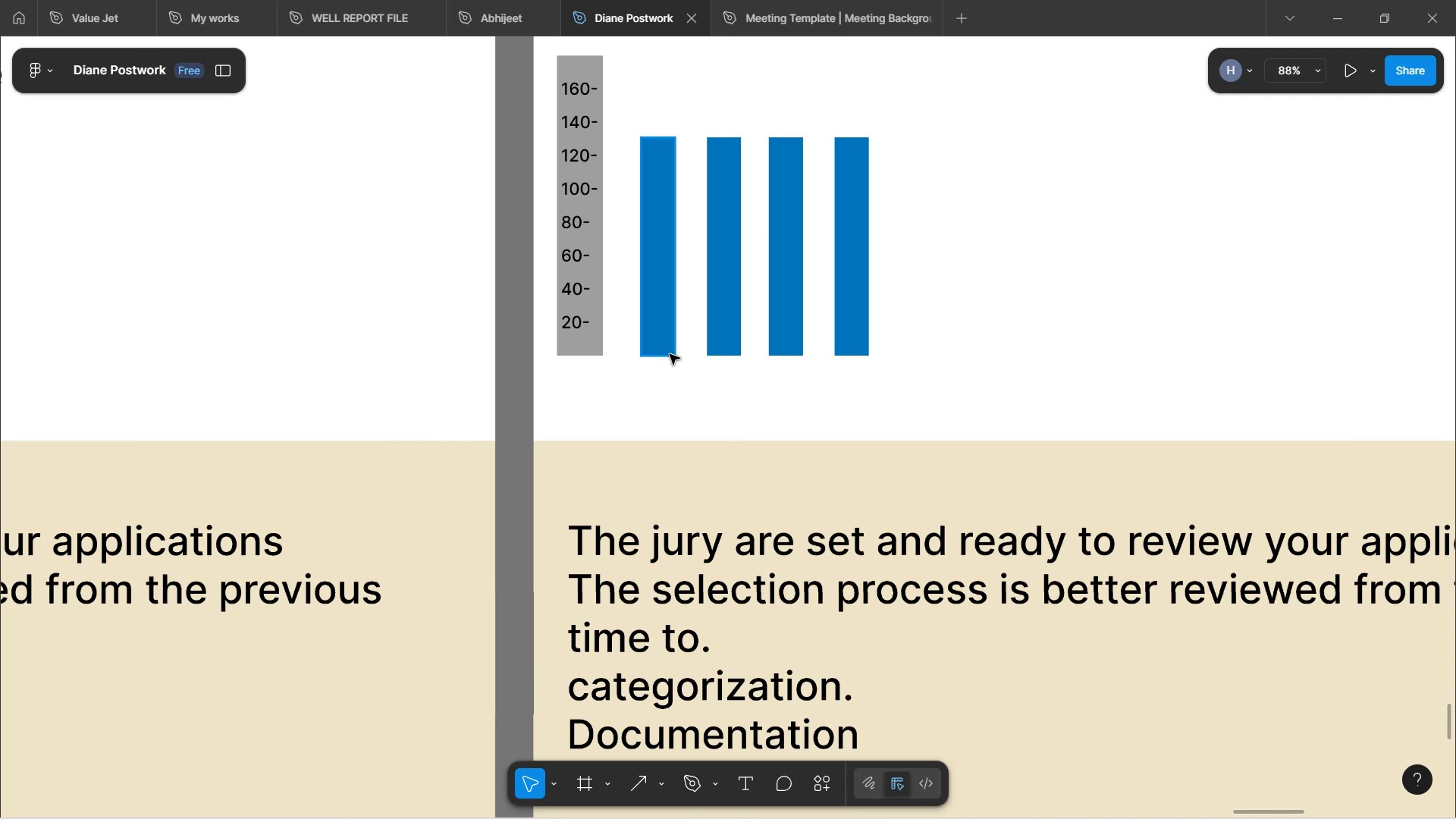 
hold_key(key=ControlLeft, duration=0.59)
scroll: coordinate [654, 307], scroll_direction: up, amount: 7.0
 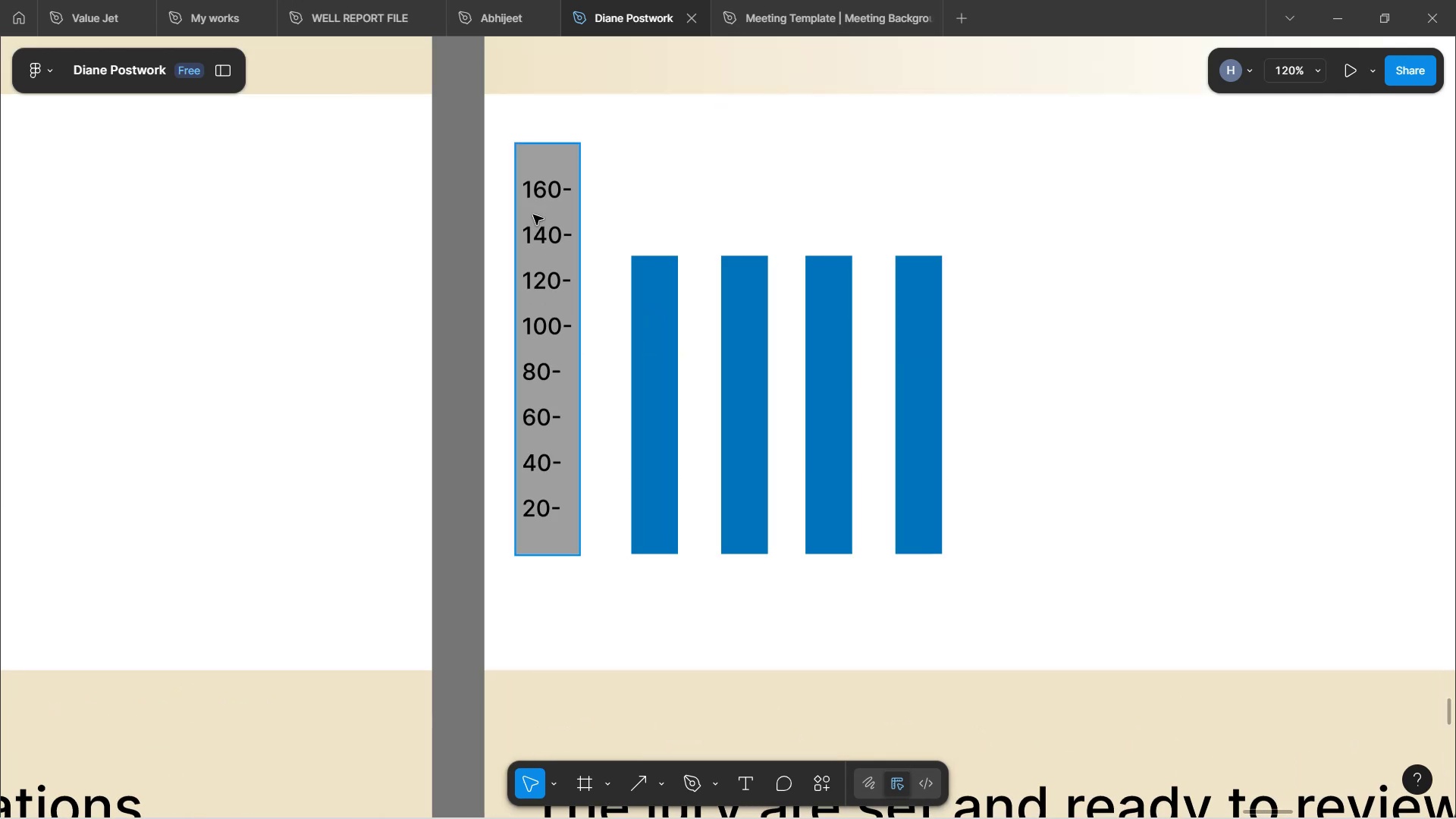 
left_click([527, 157])
 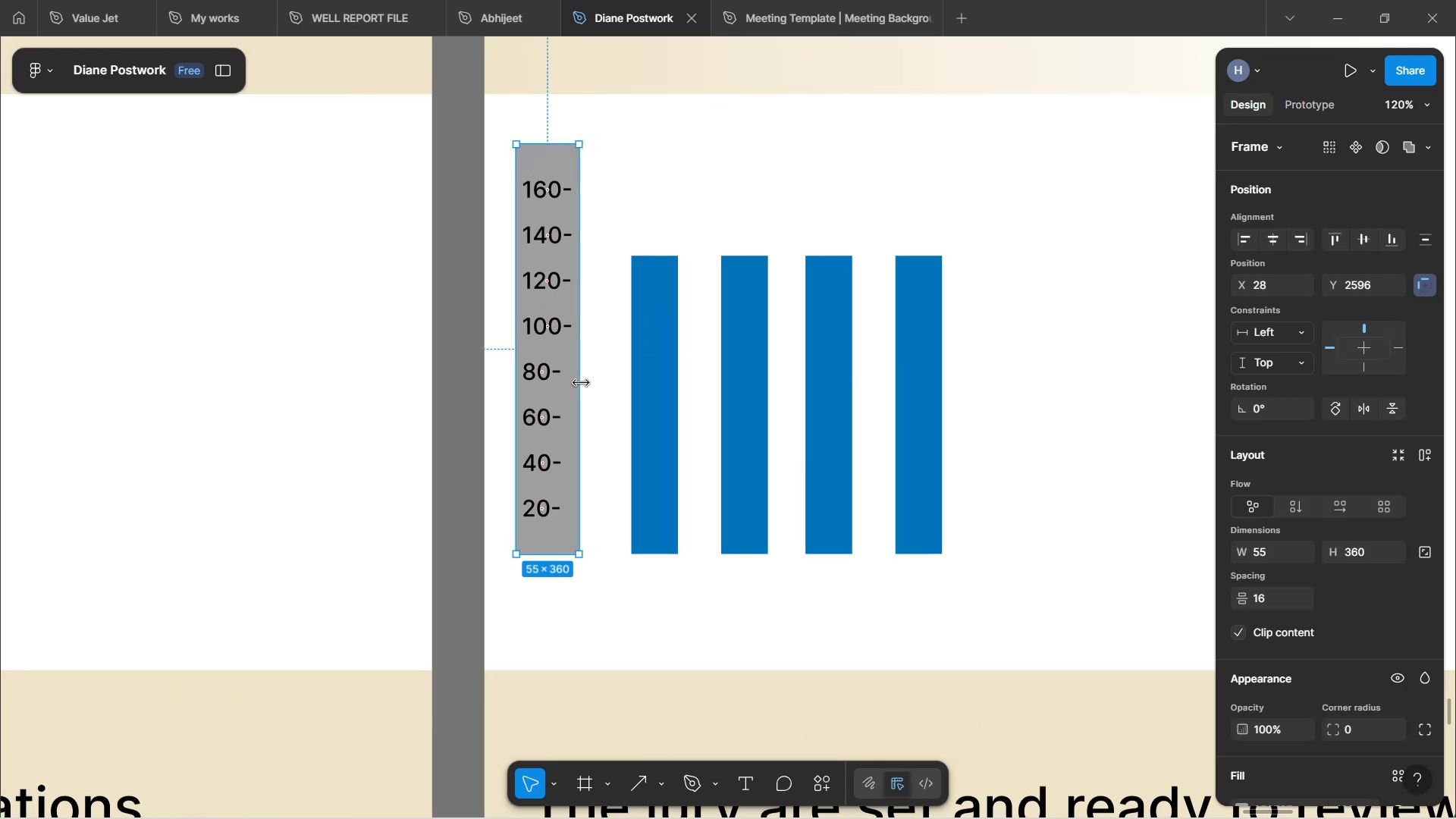 
left_click_drag(start_coordinate=[579, 389], to_coordinate=[592, 387])
 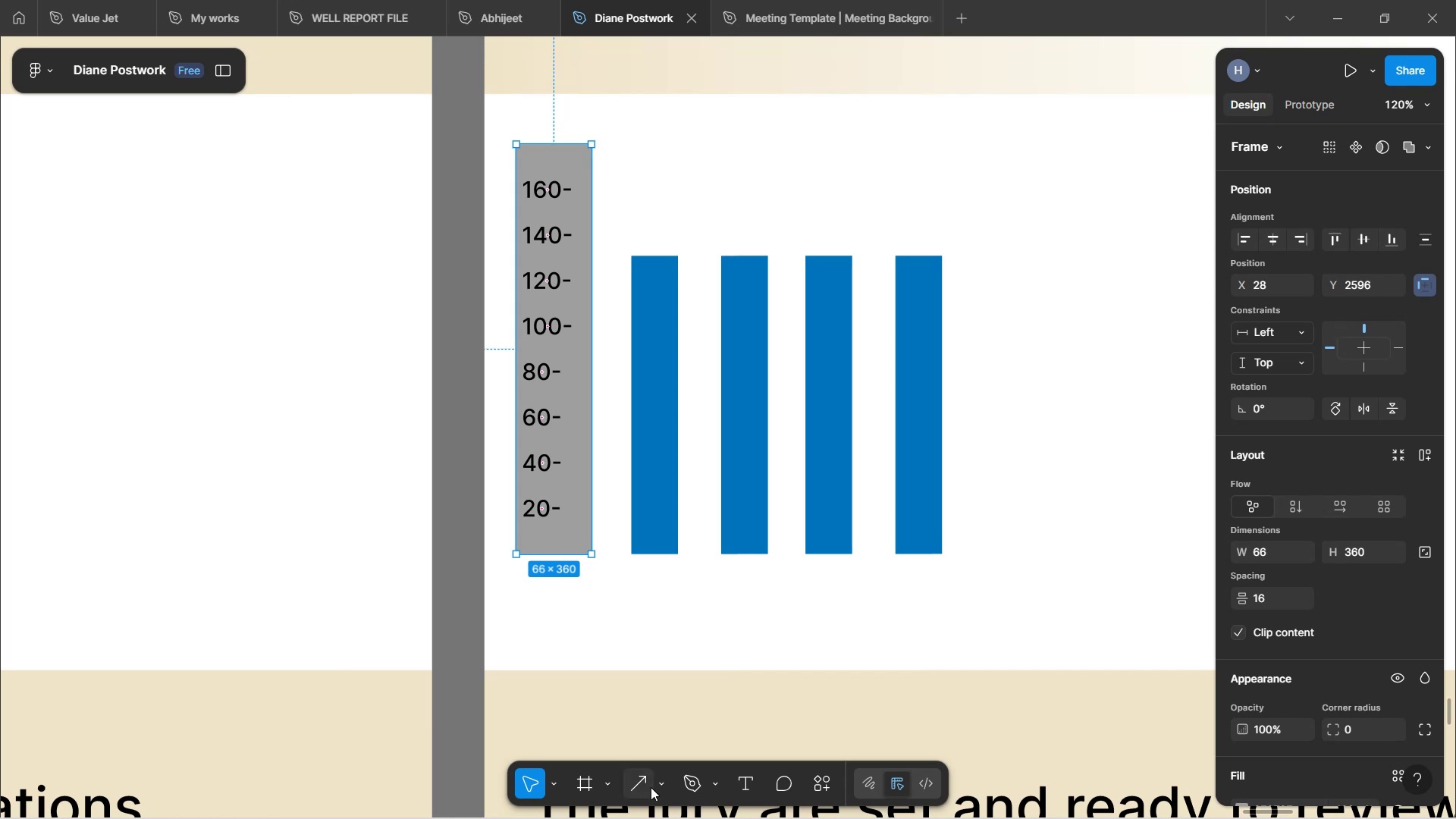 
left_click([657, 785])
 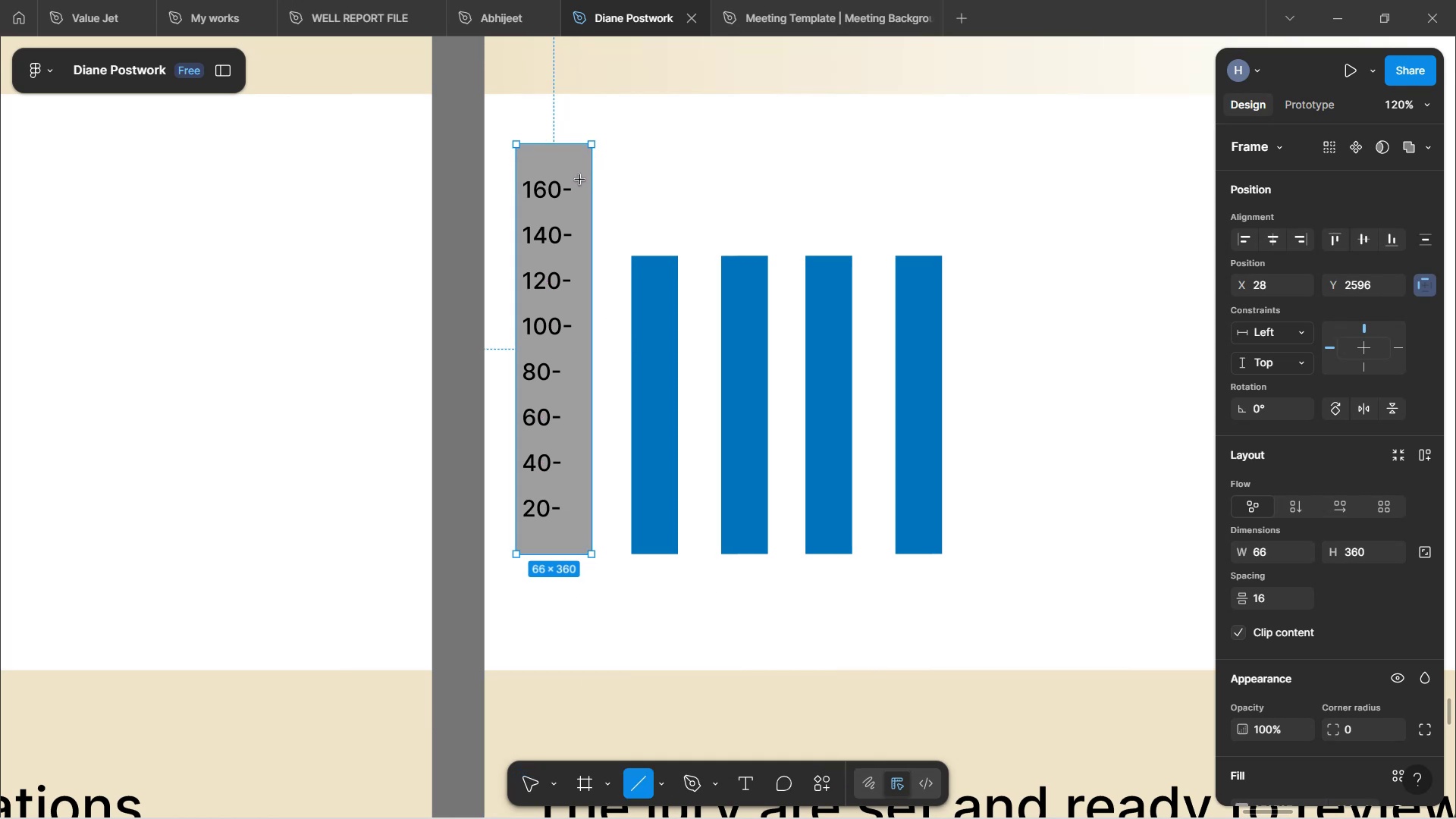 
wait(6.52)
 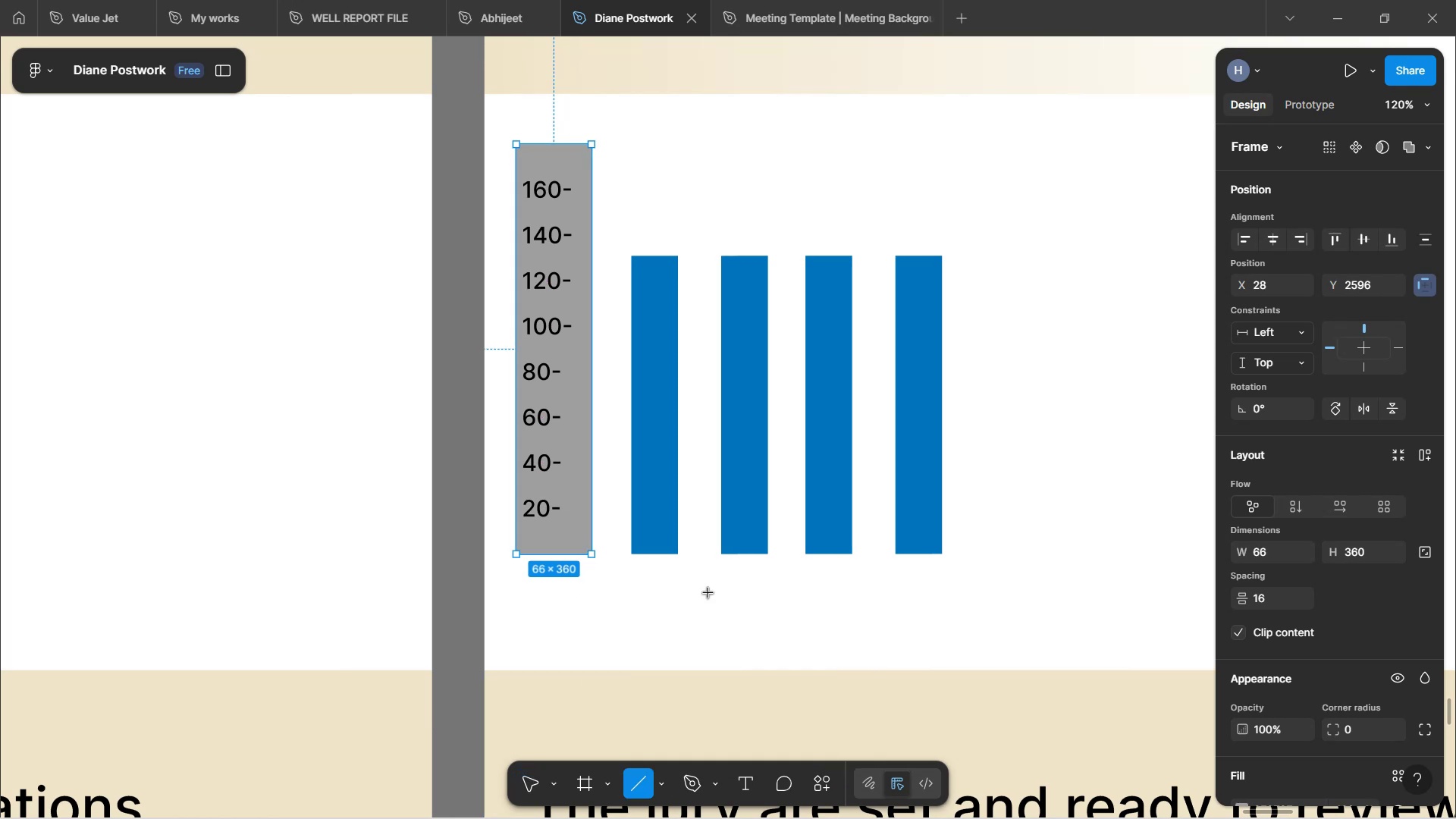 
left_click_drag(start_coordinate=[582, 154], to_coordinate=[578, 551])
 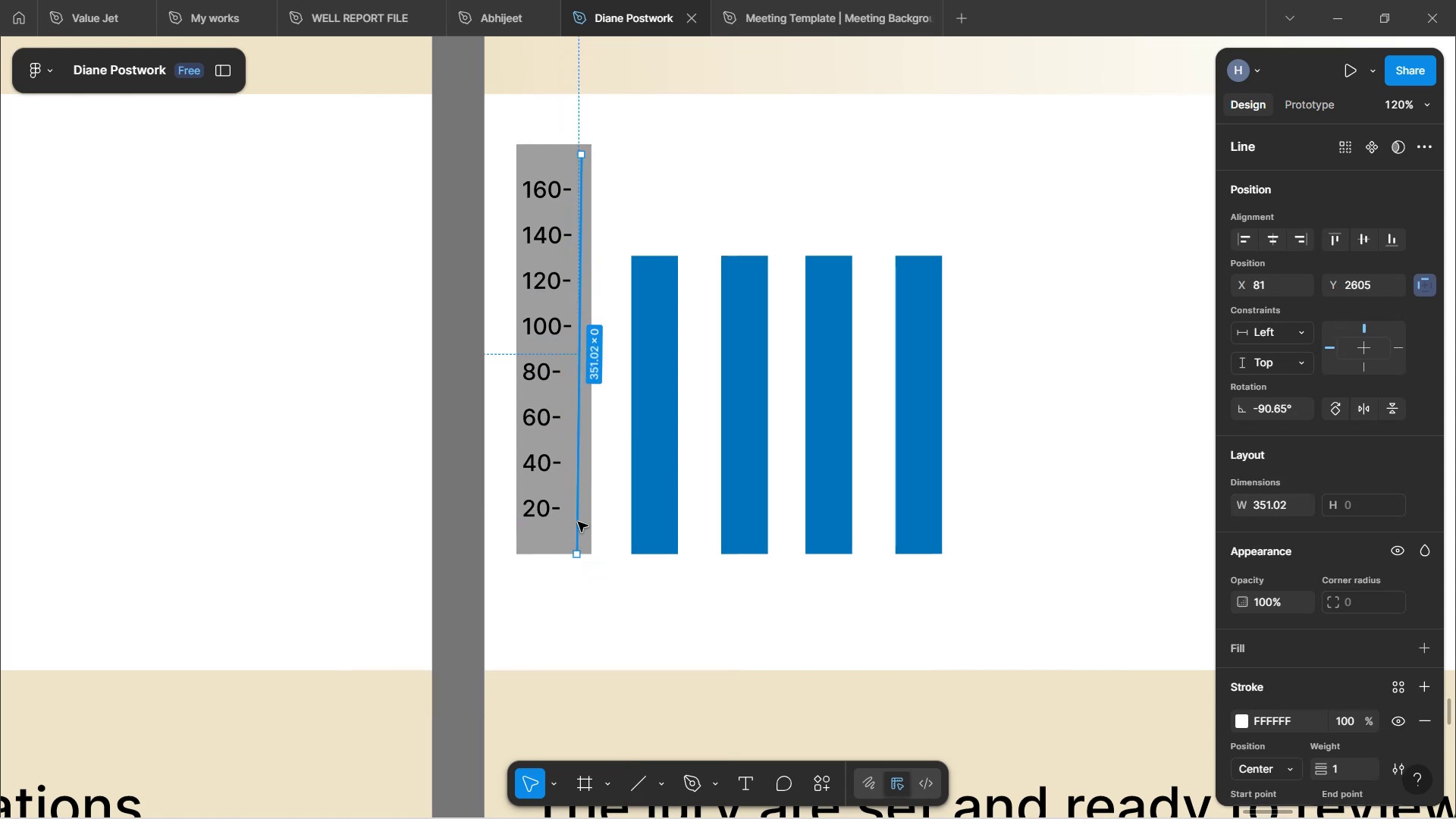 
hold_key(key=ControlLeft, duration=0.5)
scroll: coordinate [587, 435], scroll_direction: up, amount: 8.0
 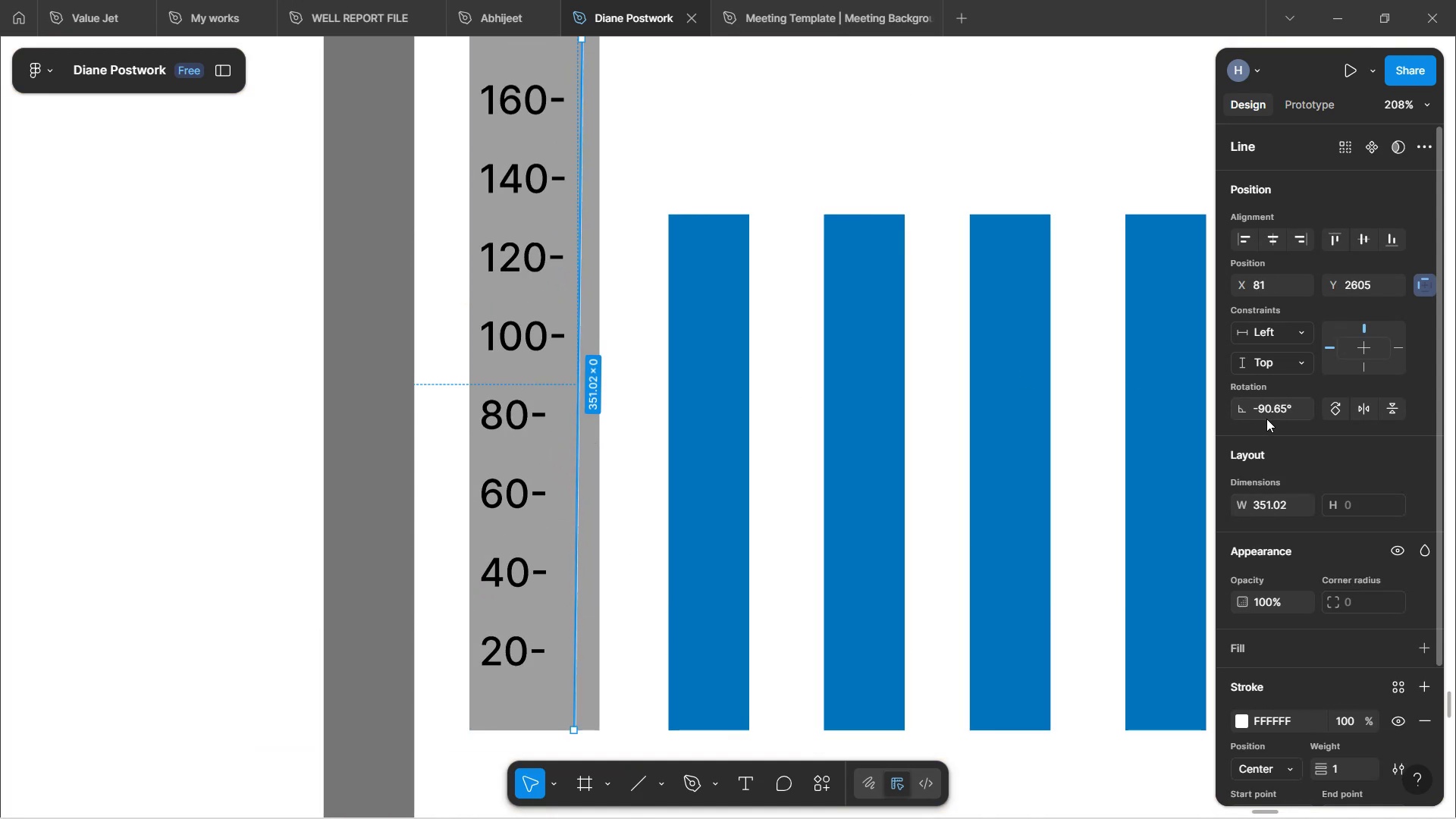 
left_click([1266, 412])
 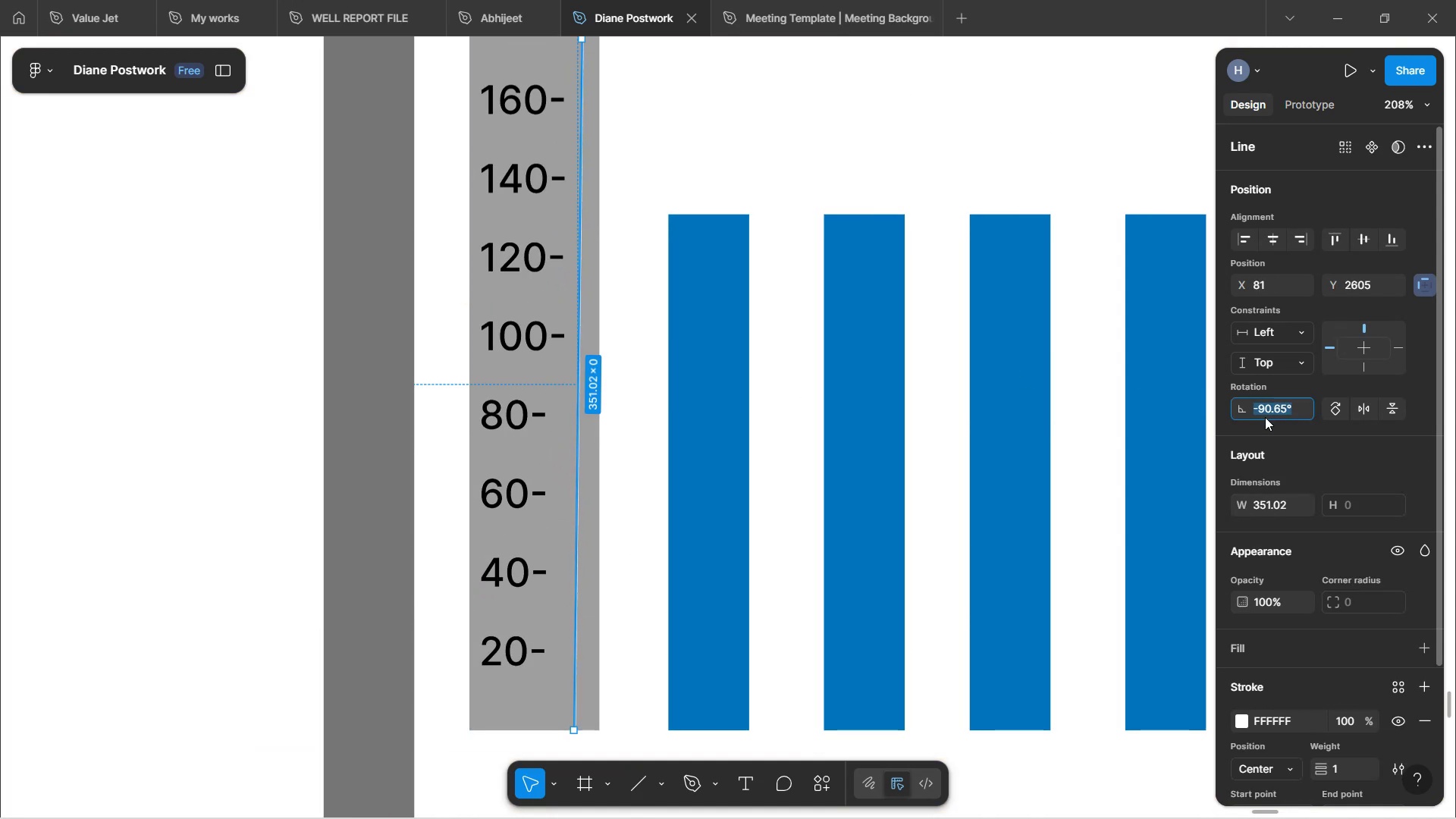 
type(90)
 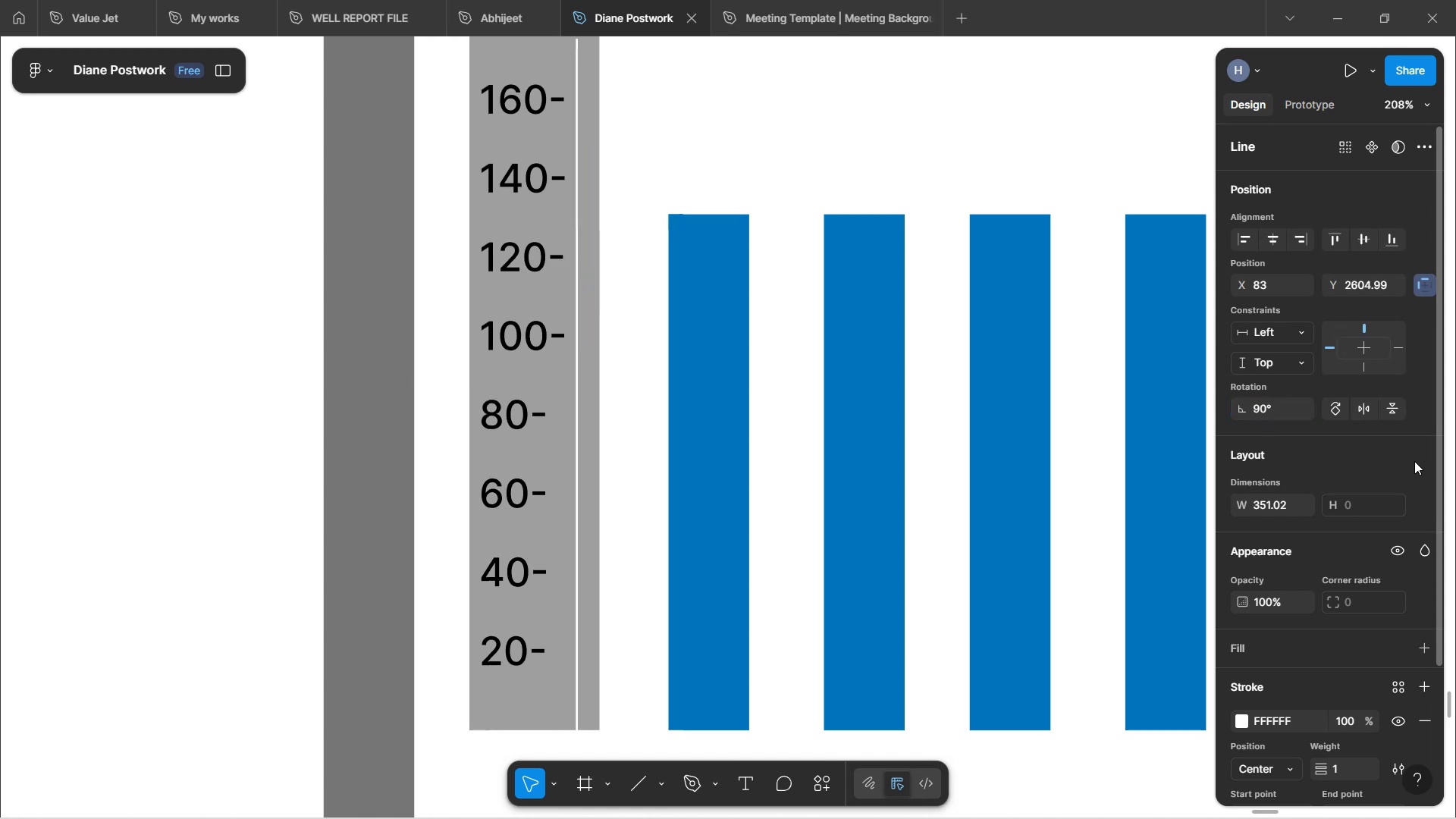 
scroll: coordinate [651, 265], scroll_direction: up, amount: 4.0
 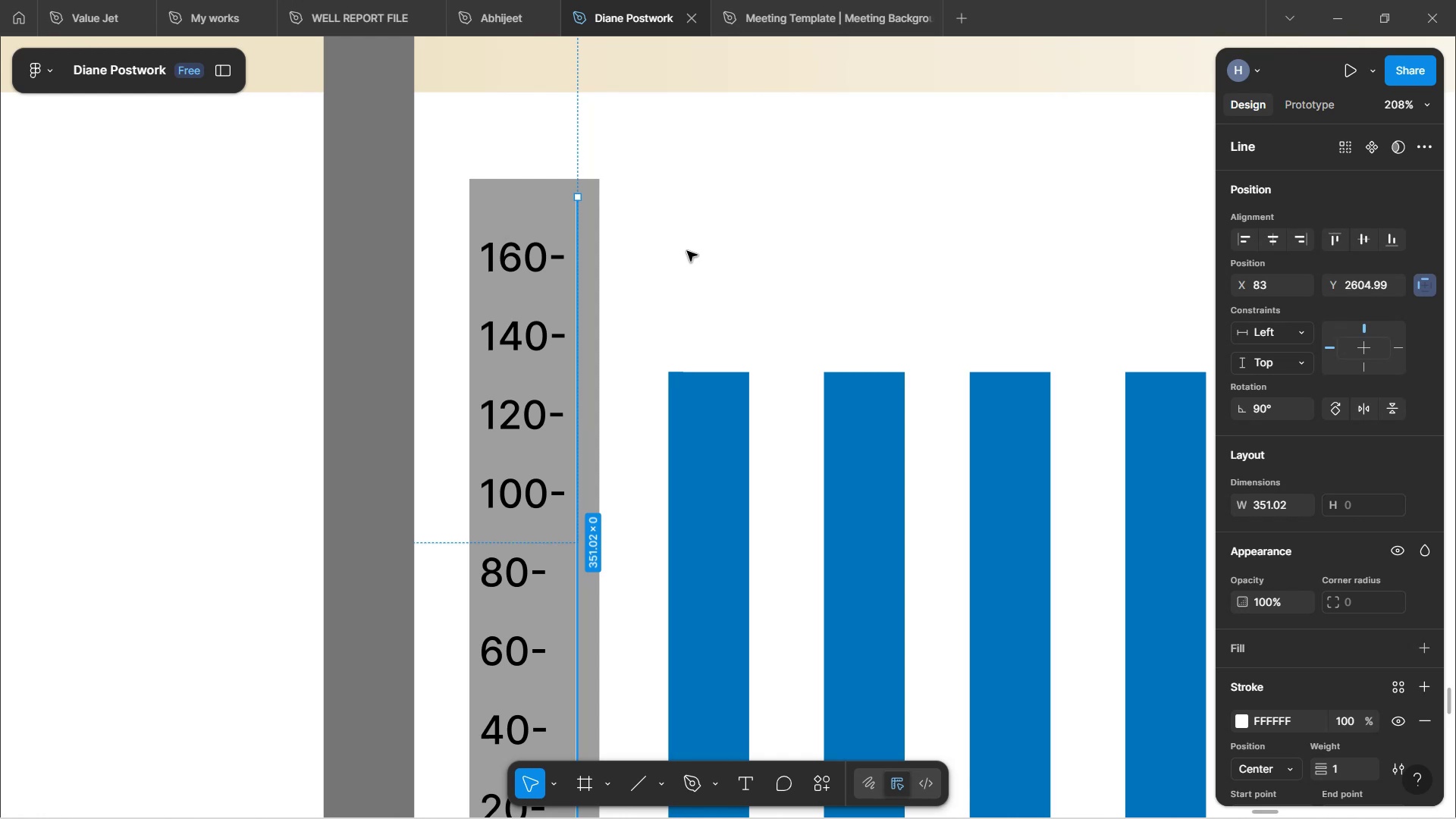 
wait(48.57)
 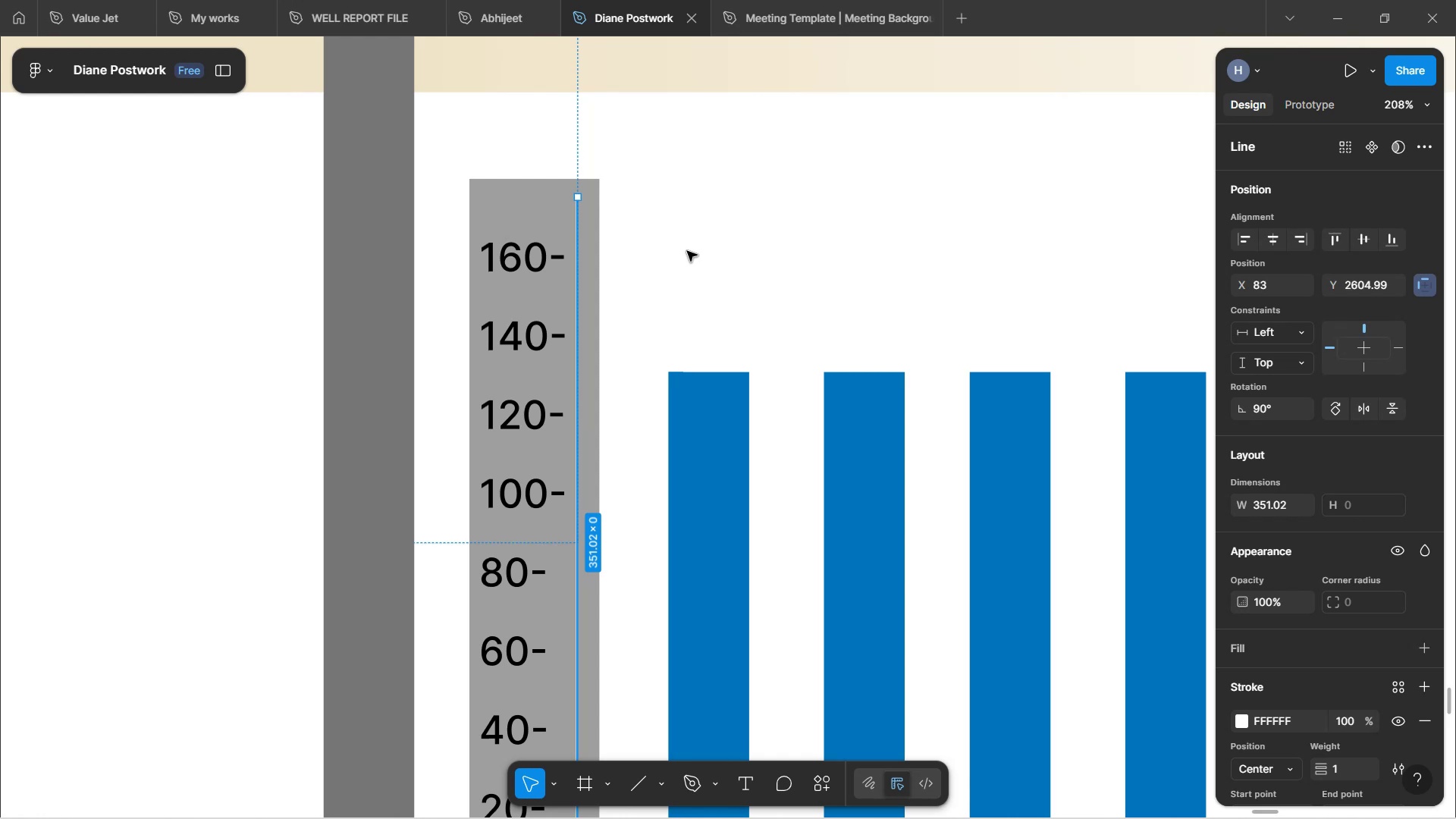 
scroll: coordinate [777, 216], scroll_direction: down, amount: 11.0
 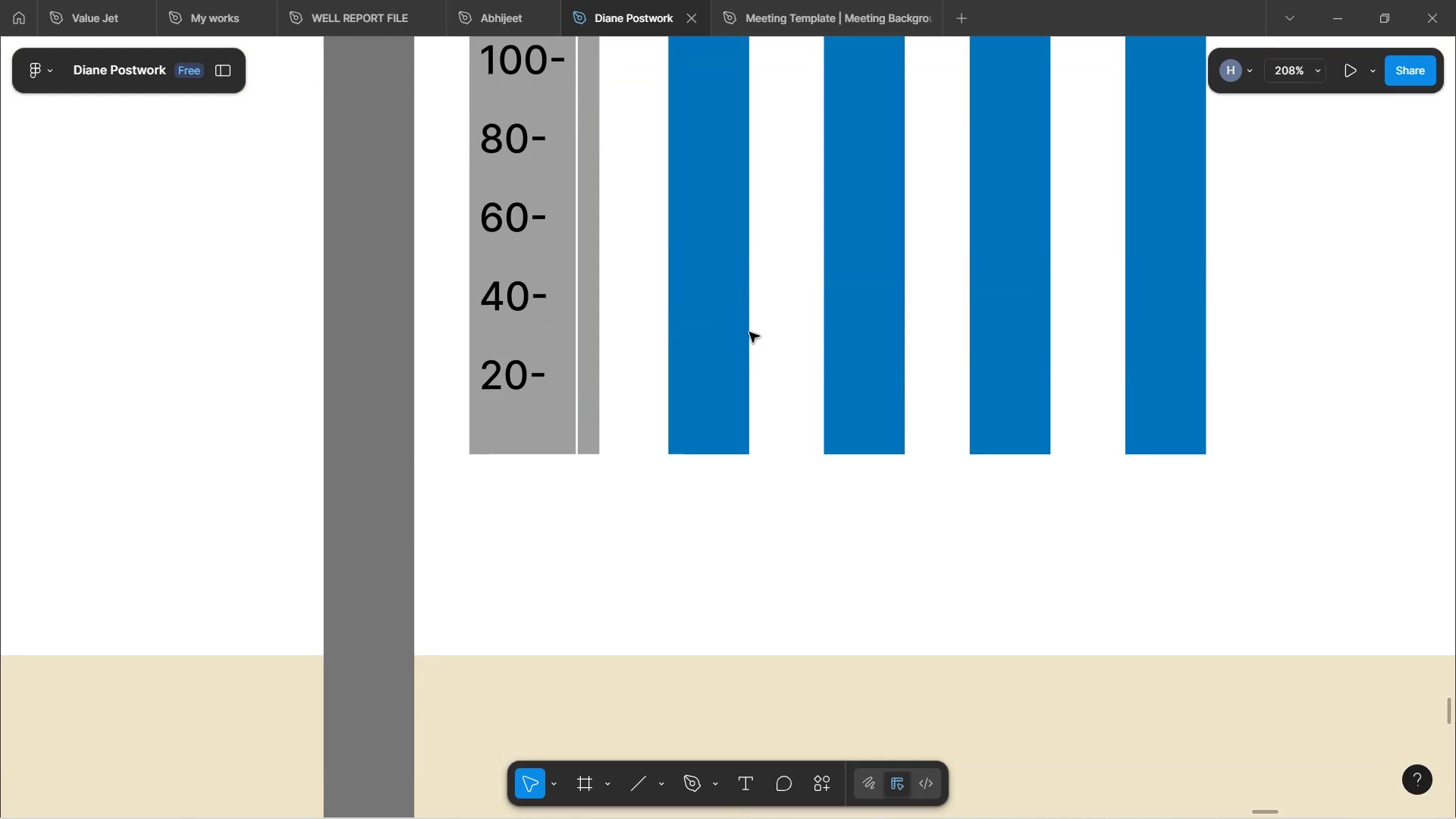 
hold_key(key=ControlLeft, duration=1.18)
scroll: coordinate [701, 471], scroll_direction: down, amount: 5.0
 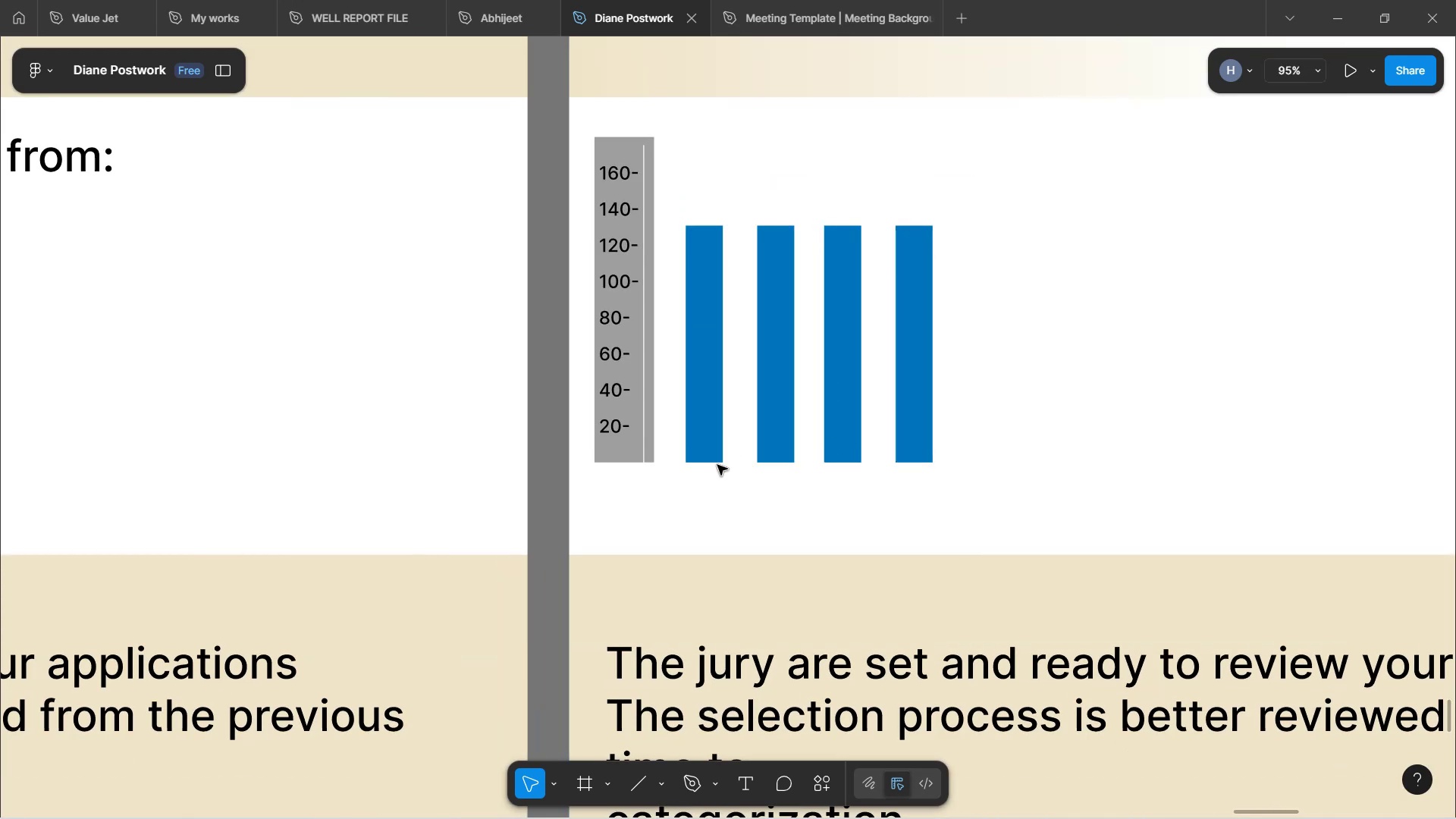 
wait(8.03)
 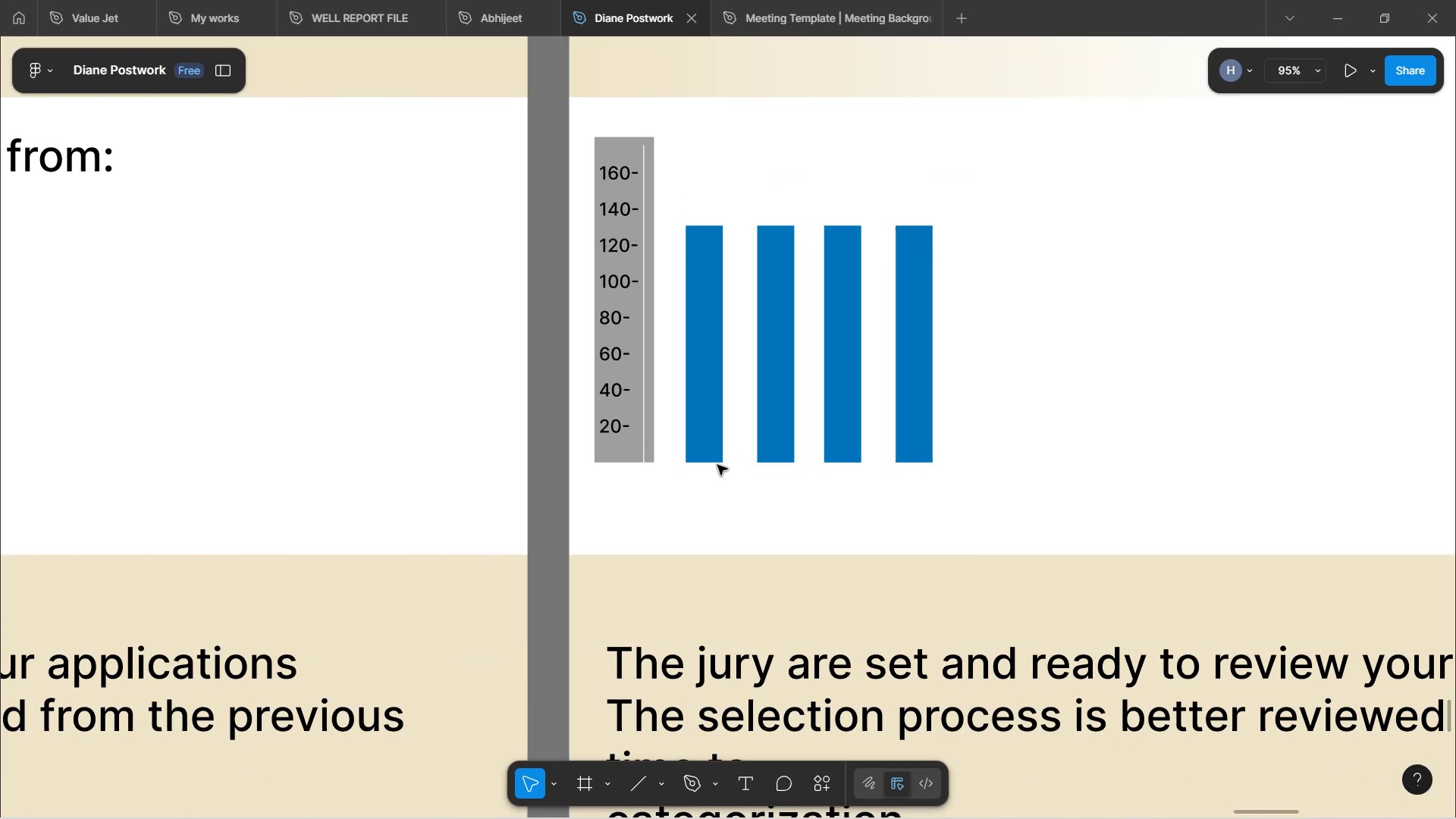 
left_click_drag(start_coordinate=[652, 388], to_coordinate=[632, 380])
 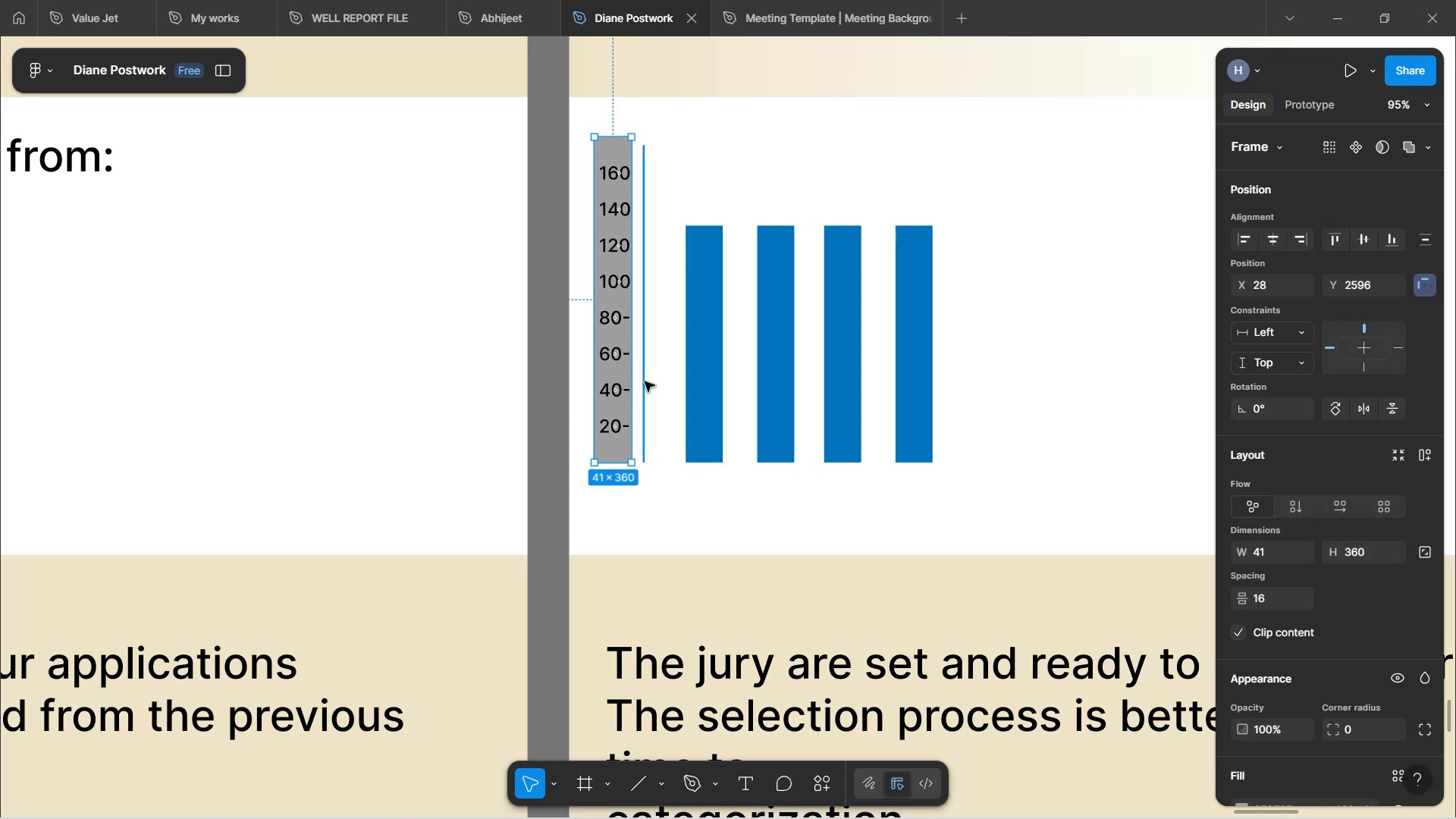 
key(Control+Z)
 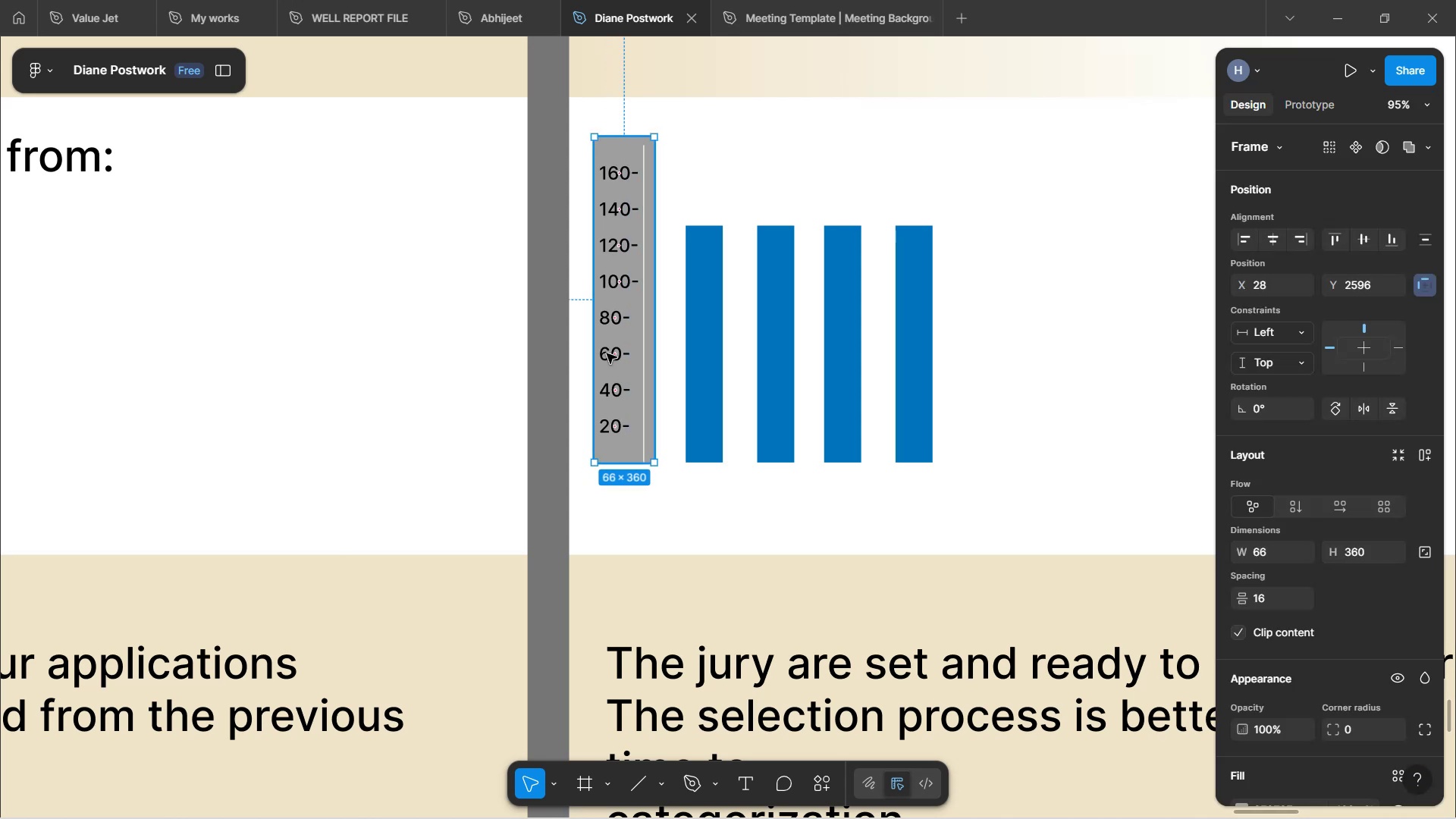 
double_click([609, 353])
 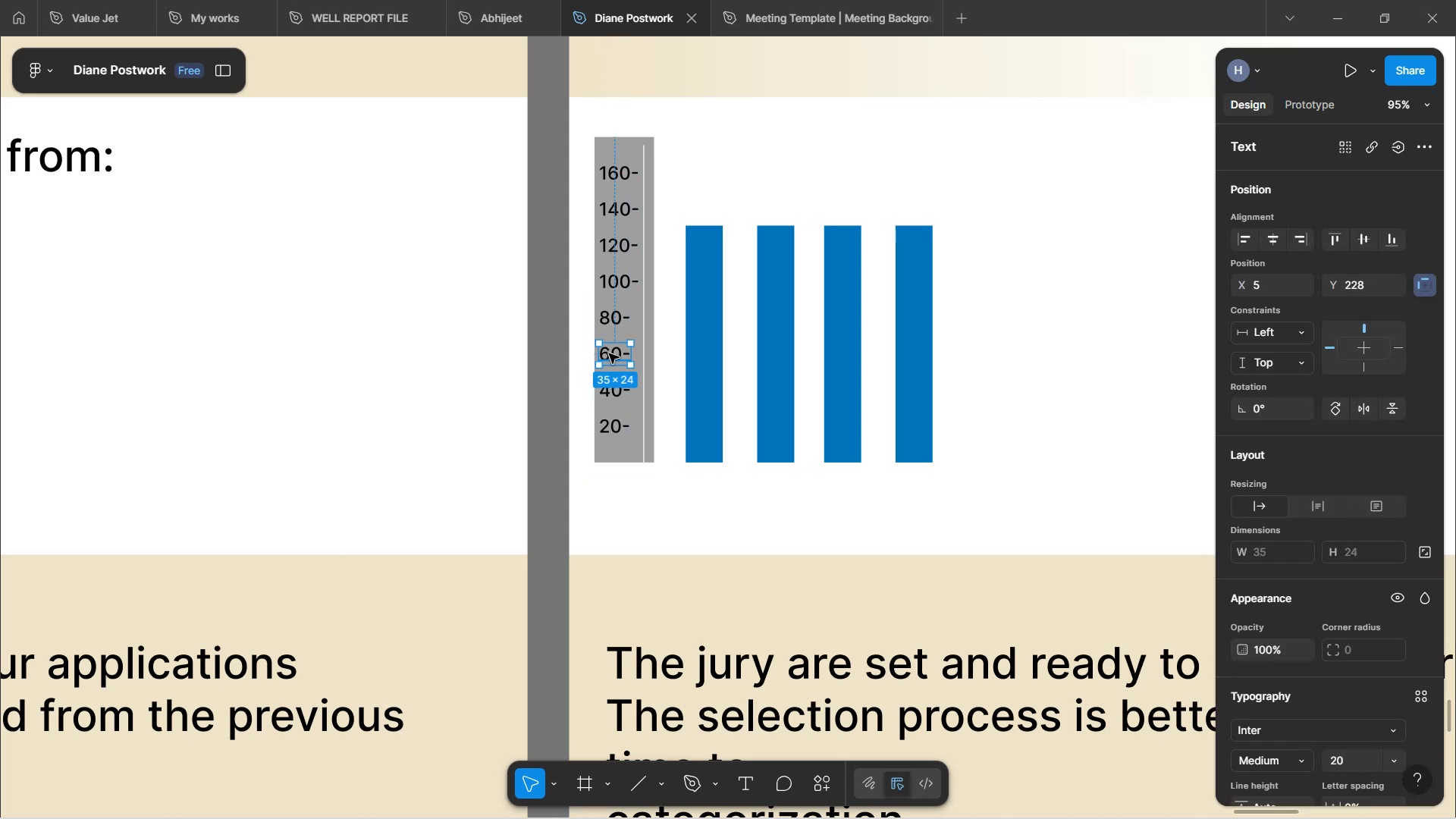 
hold_key(key=ControlLeft, duration=1.56)
scroll: coordinate [613, 354], scroll_direction: up, amount: 9.0
 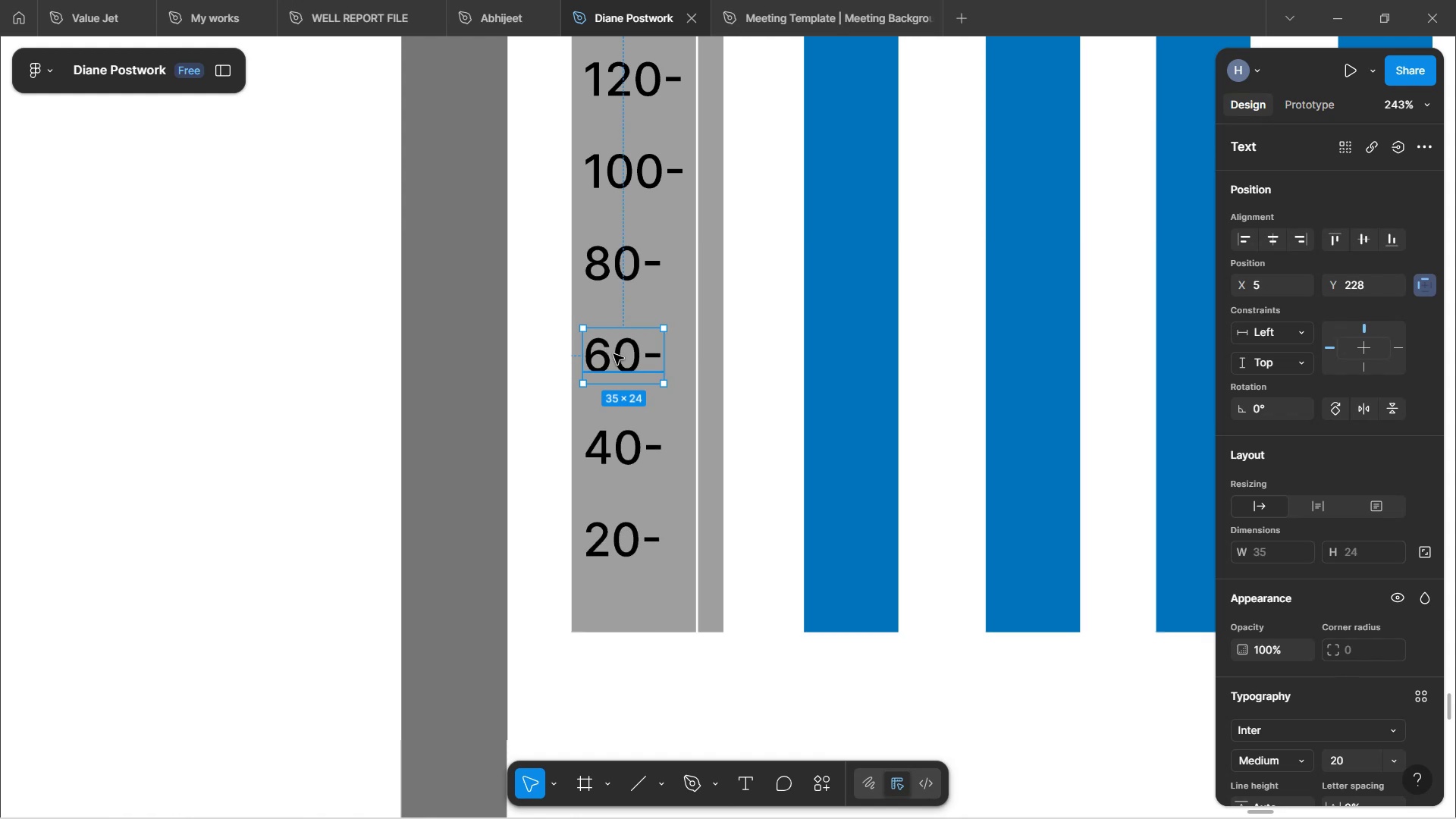 
key(Control+ControlLeft)
 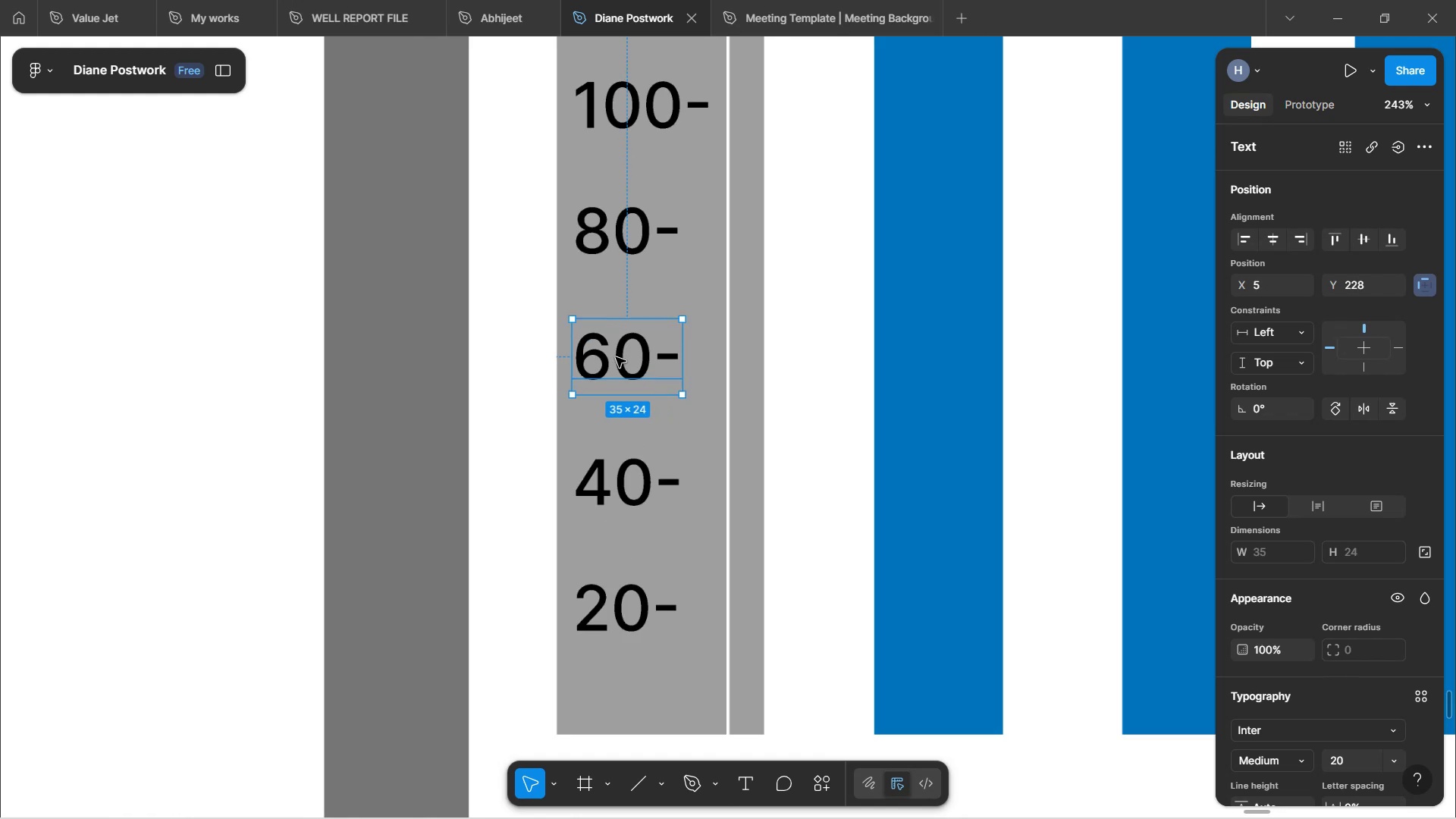 
key(Control+ControlLeft)
 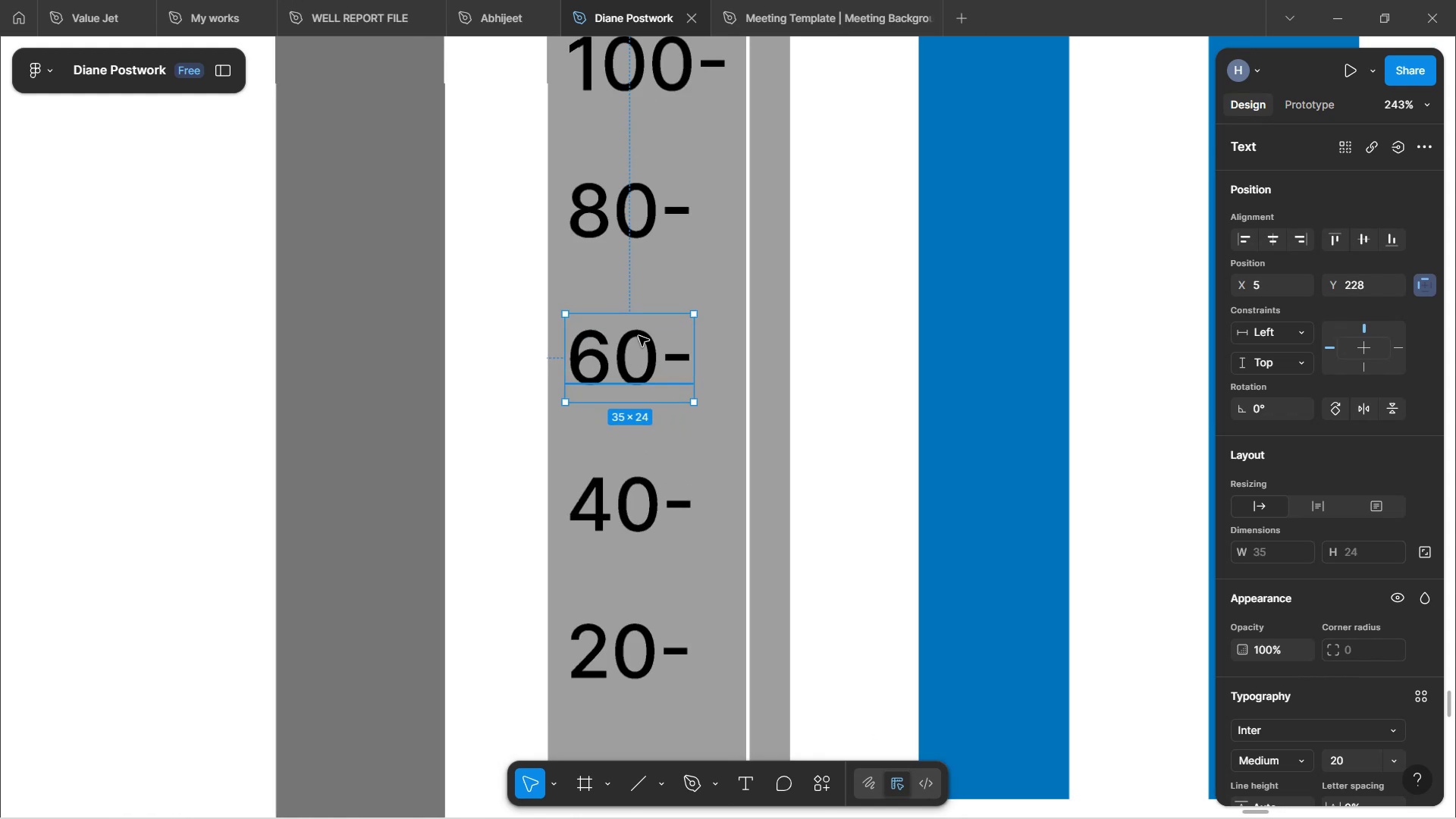 
key(Control+ControlLeft)
 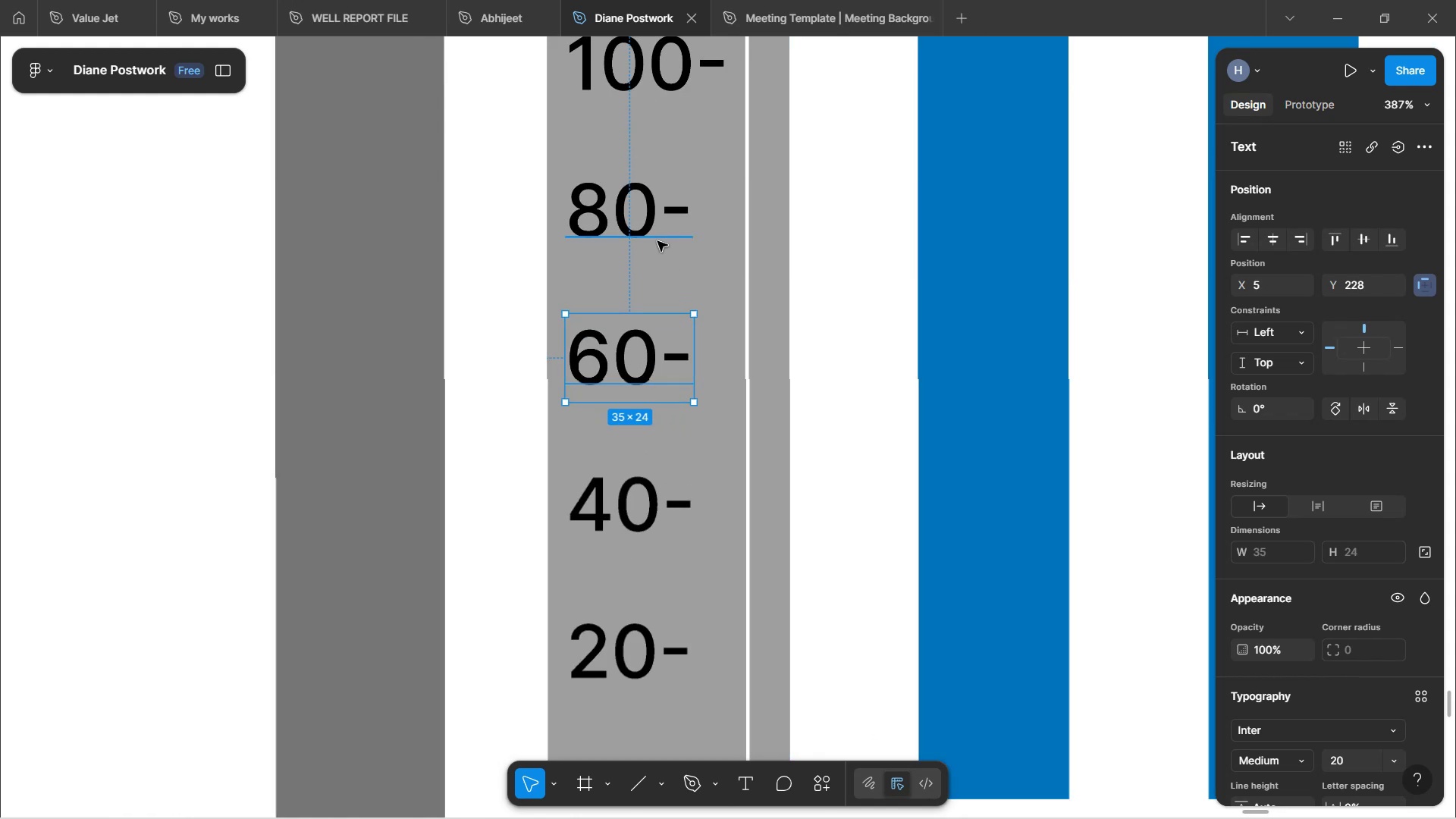 
hold_key(key=ShiftLeft, duration=1.5)
left_click([657, 234])
 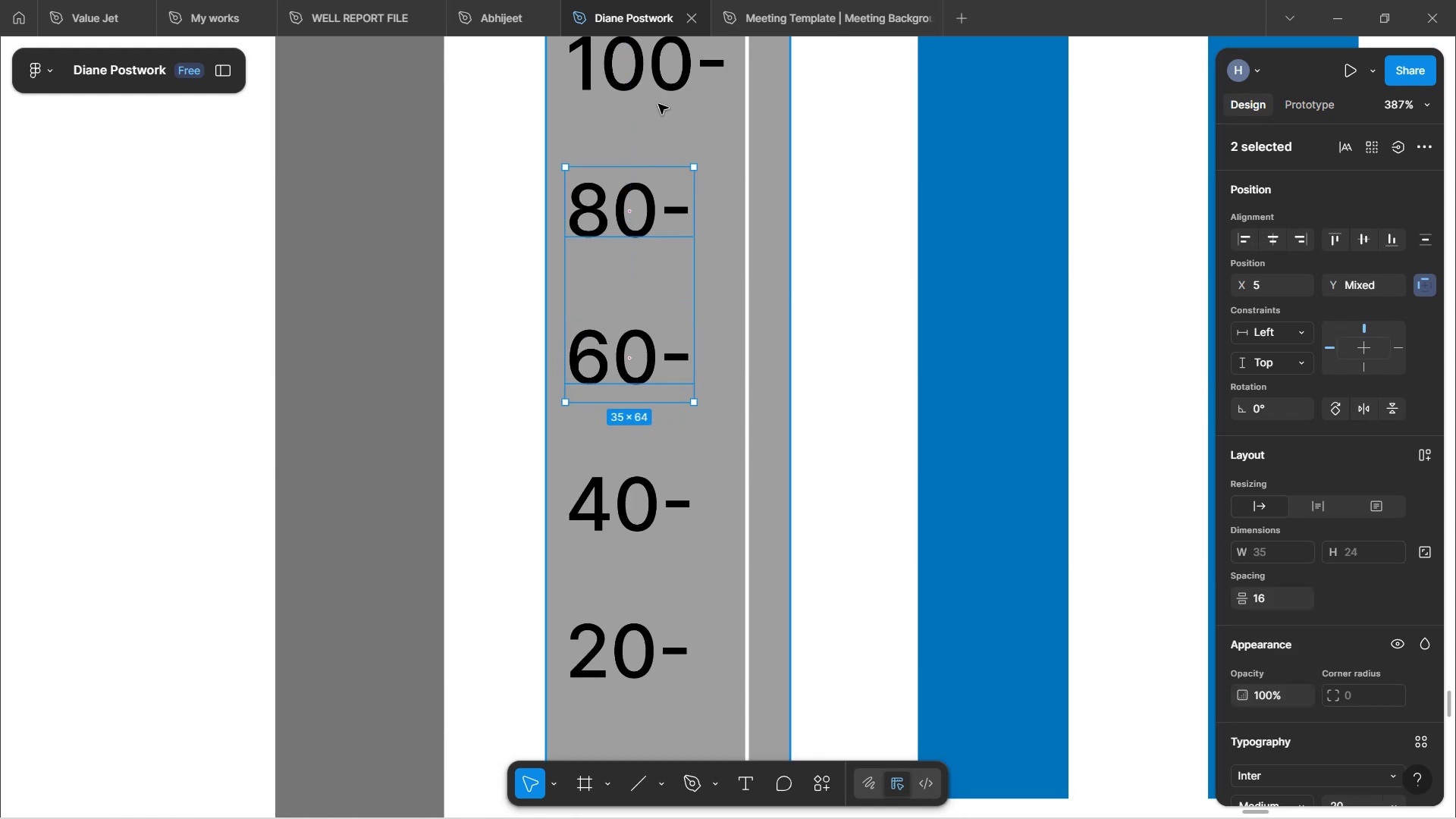 
hold_key(key=ShiftLeft, duration=0.72)
left_click([658, 87])
 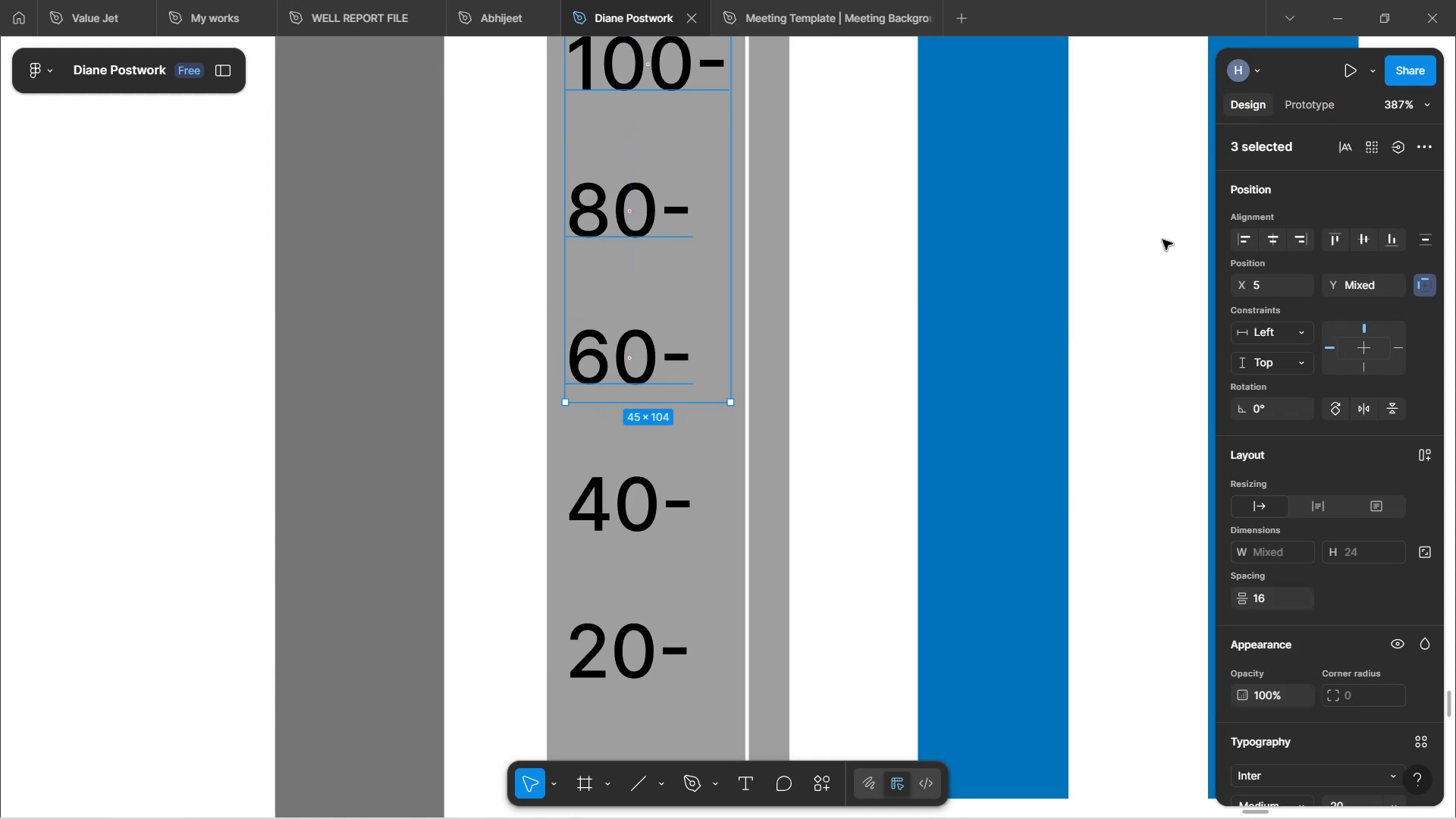 
scroll: coordinate [1350, 388], scroll_direction: down, amount: 10.0
 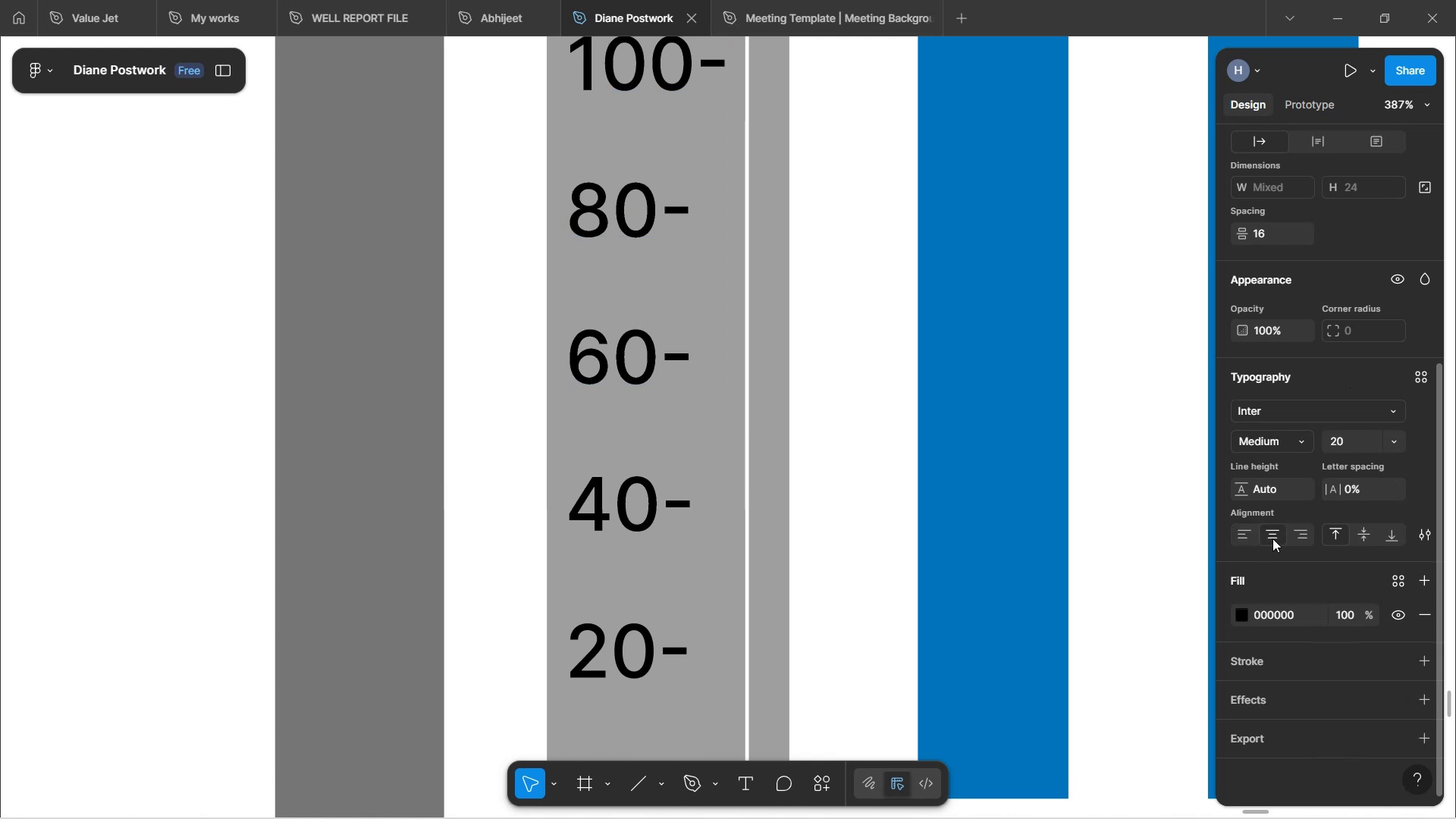 
wait(5.04)
 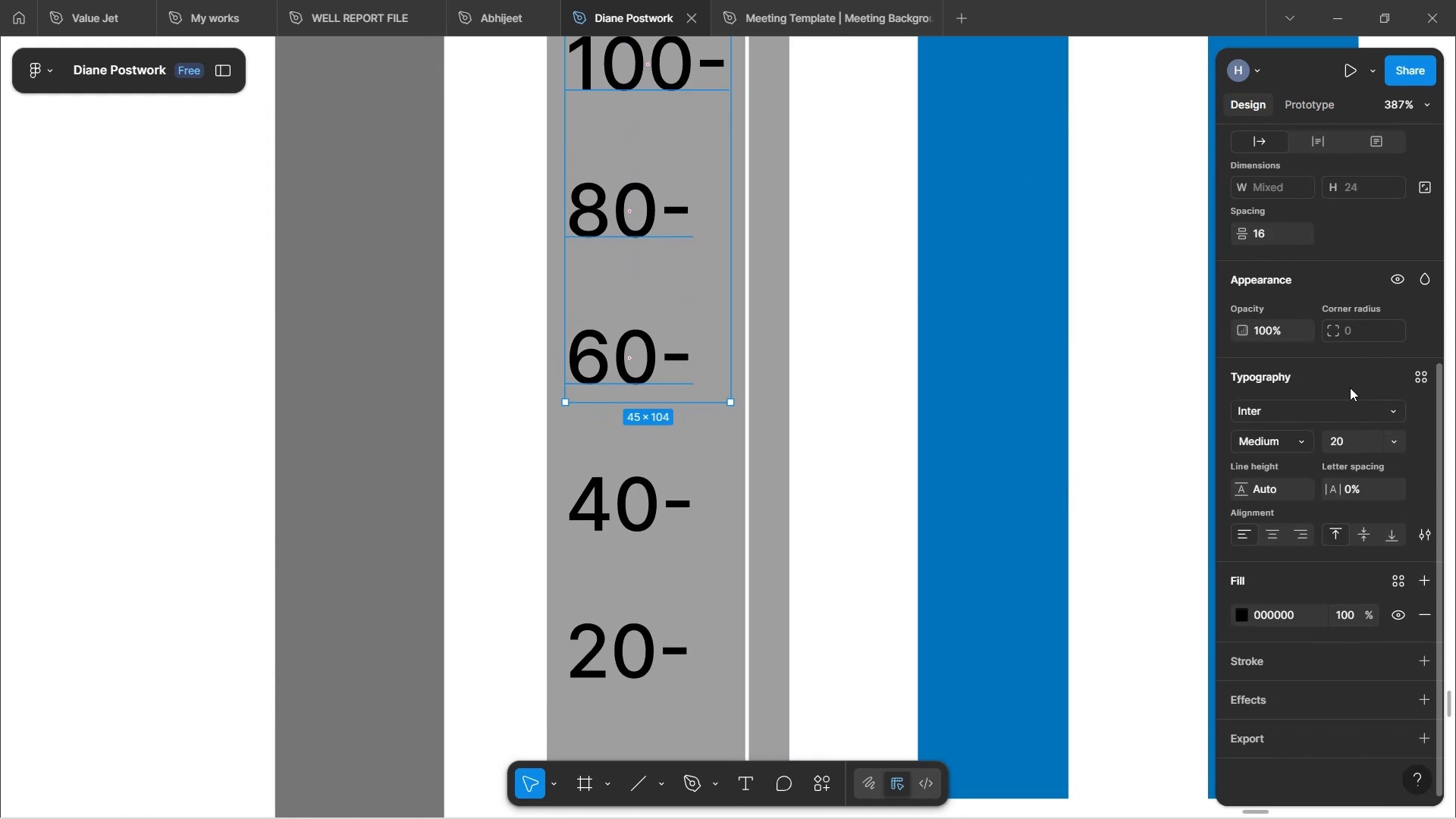 
key(Control+Z)
 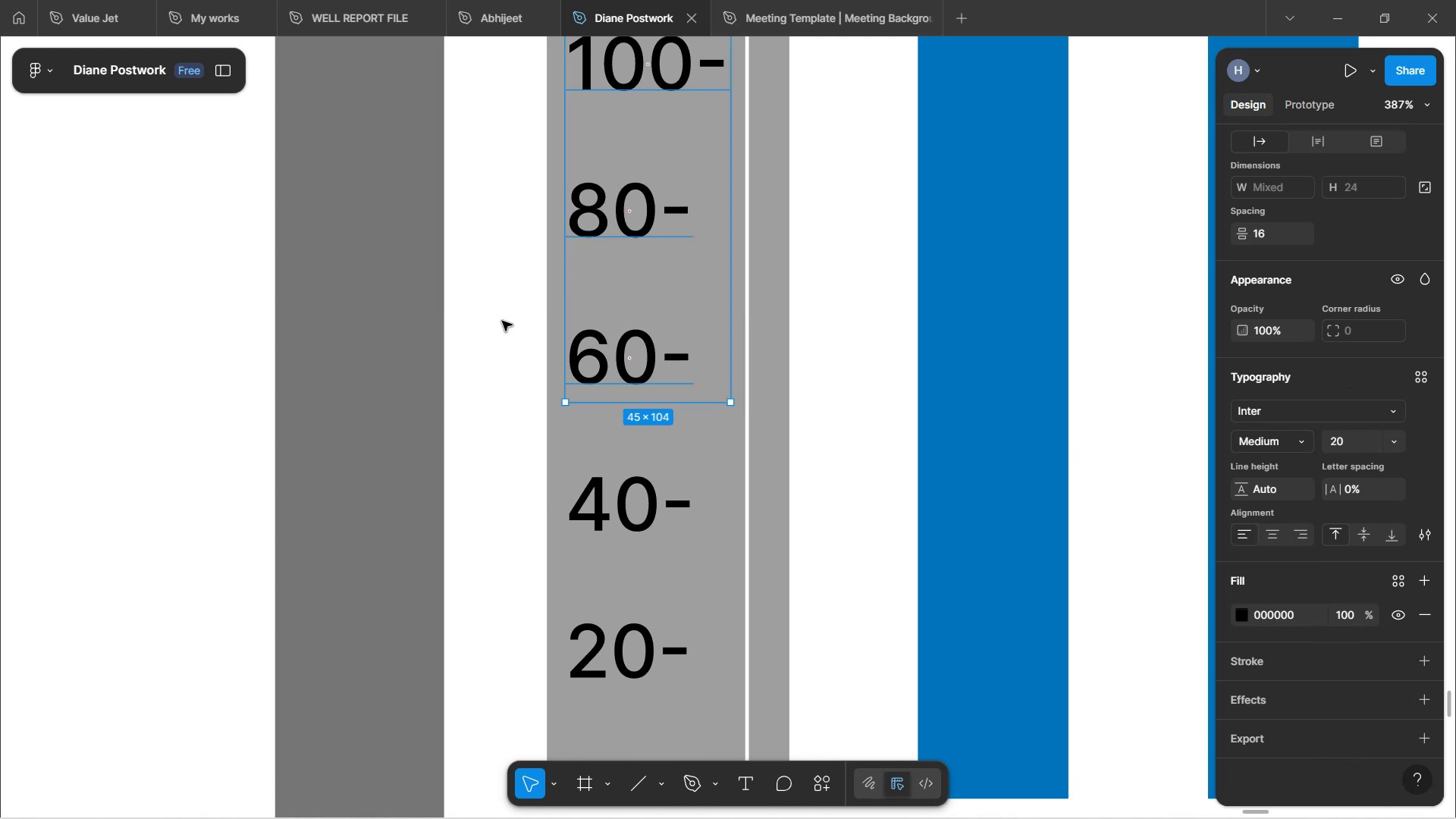 
scroll: coordinate [654, 295], scroll_direction: up, amount: 4.0
 